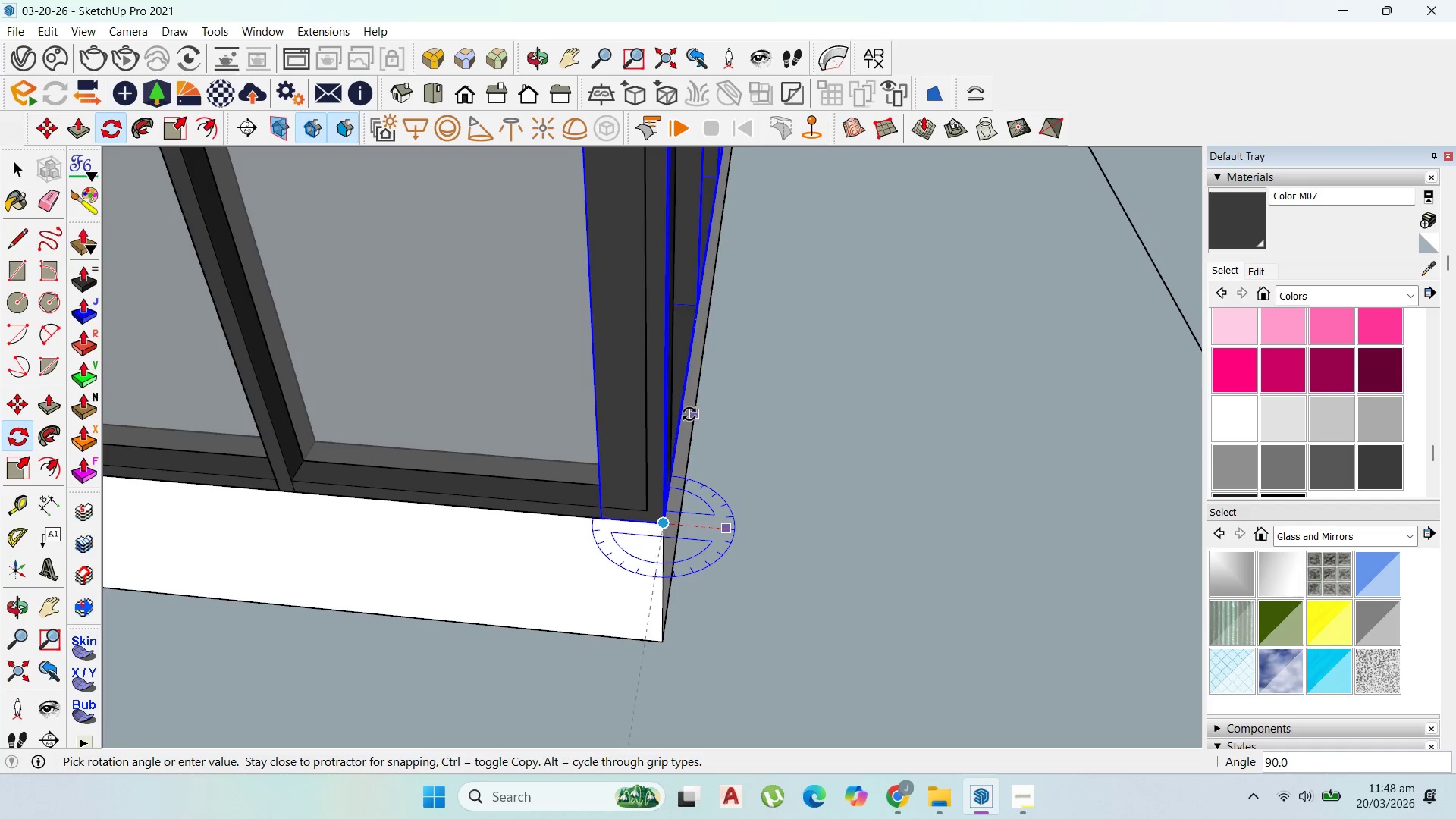 
left_click([685, 413])
 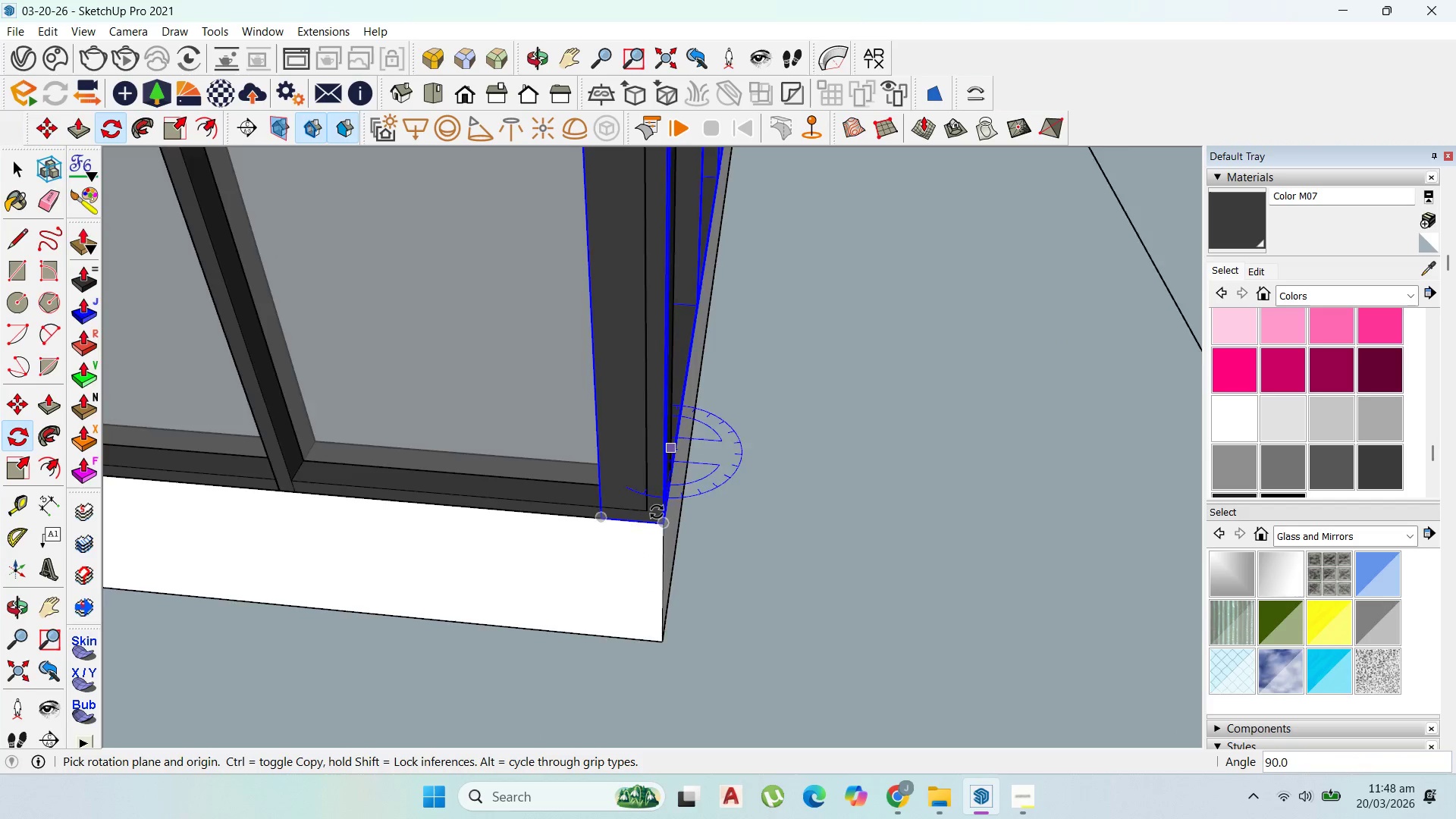 
scroll: coordinate [643, 535], scroll_direction: down, amount: 2.0
 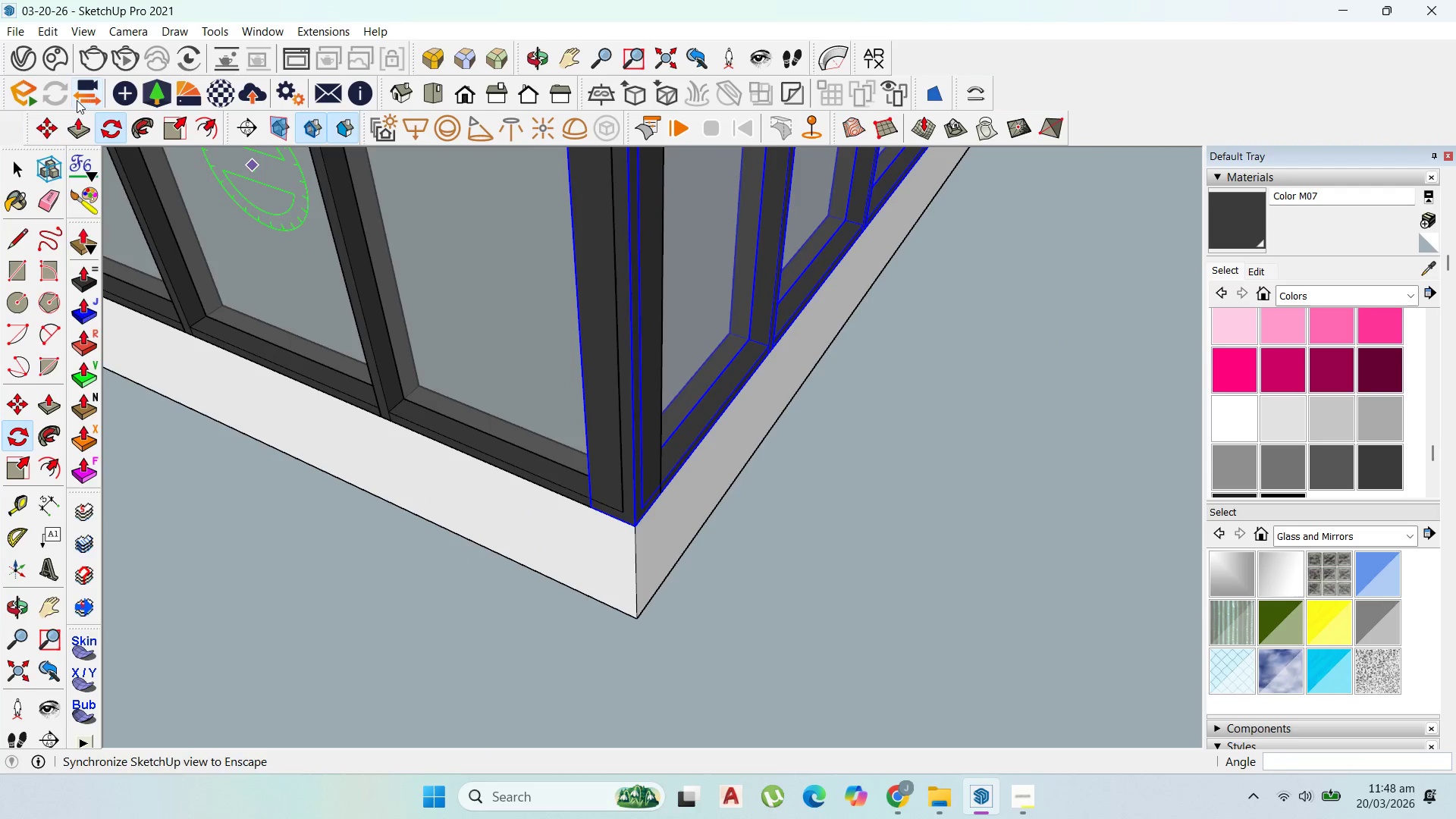 
left_click([39, 130])
 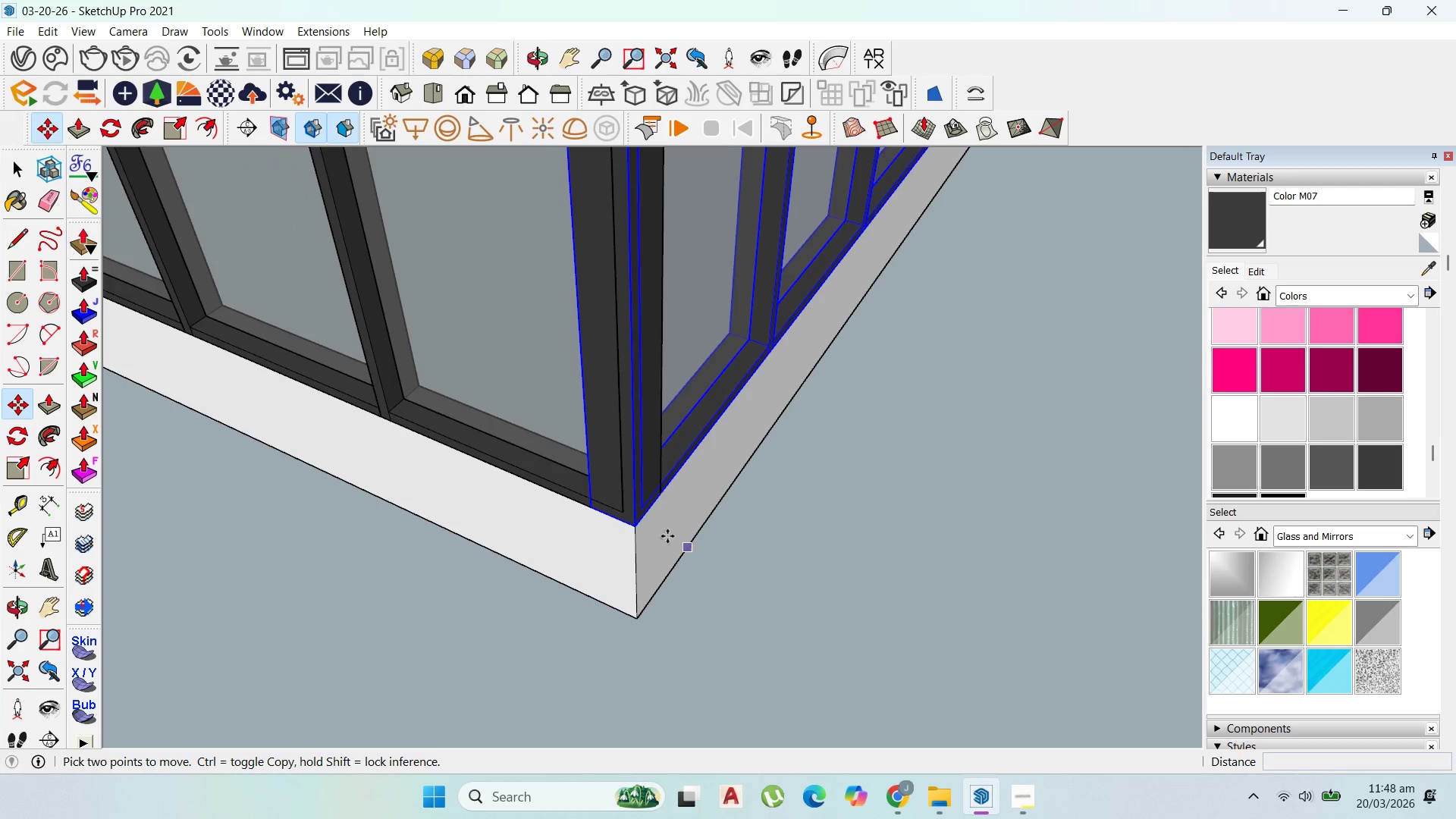 
left_click([639, 526])
 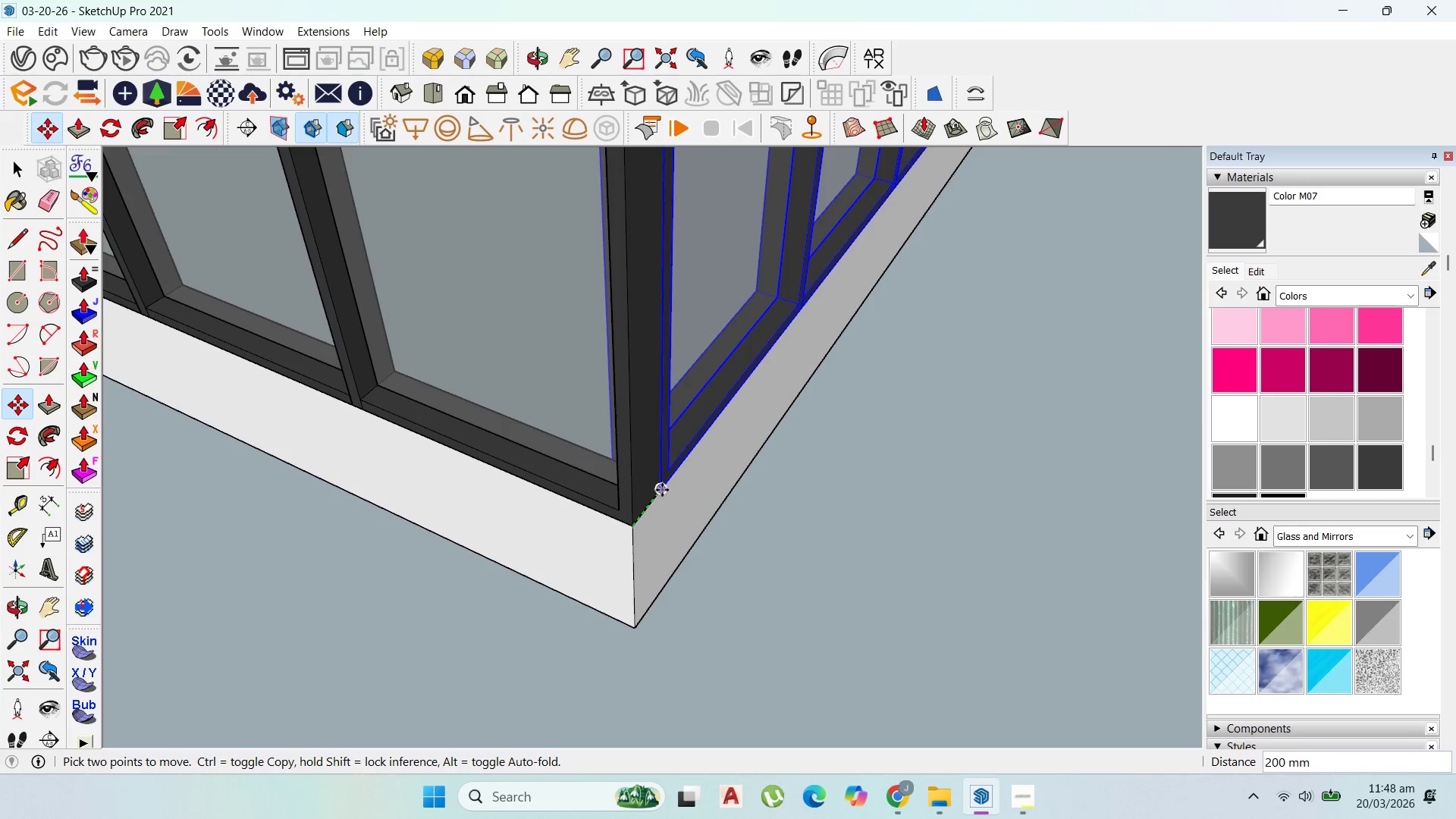 
scroll: coordinate [657, 529], scroll_direction: up, amount: 1.0
 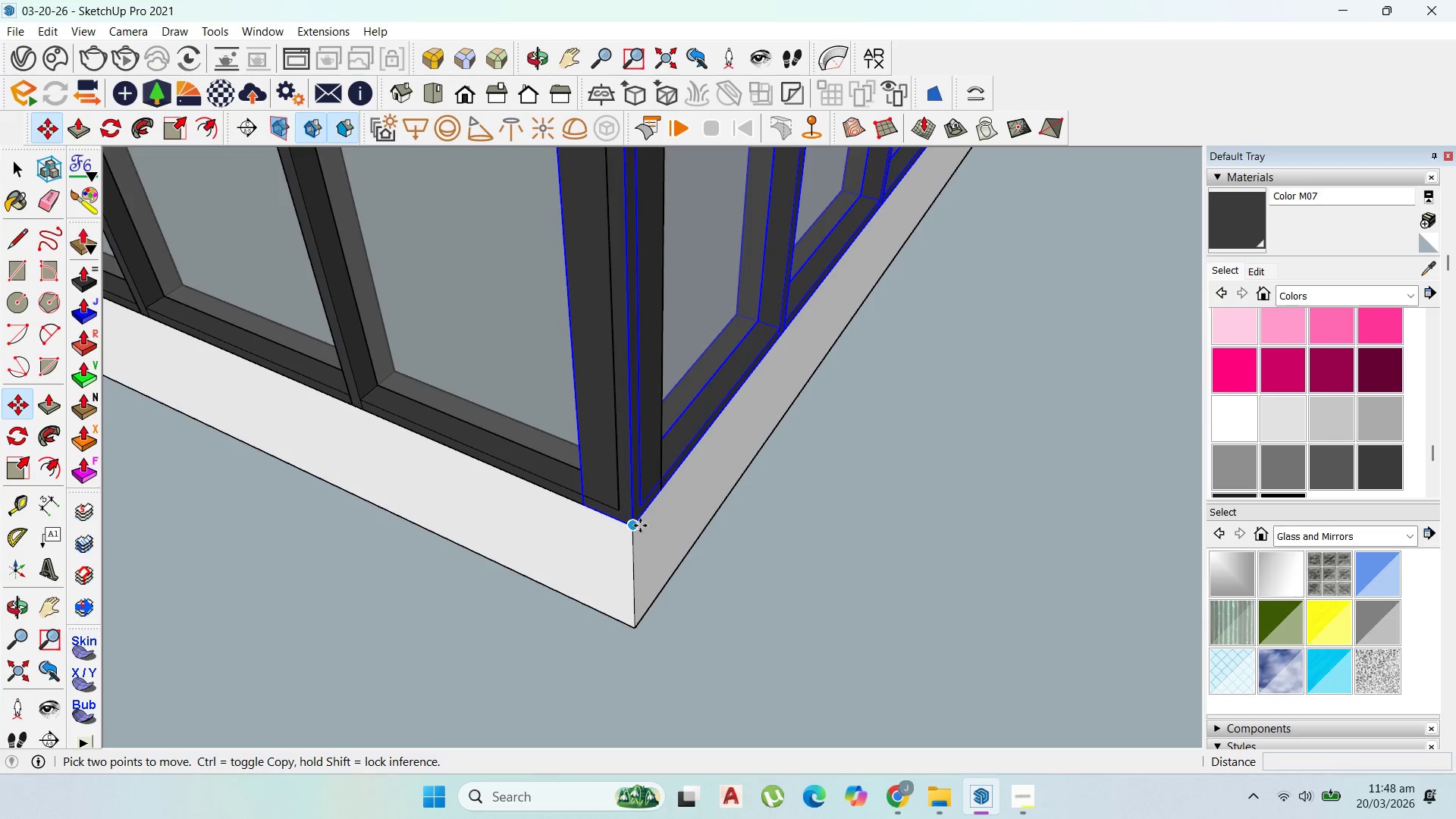 
left_click([663, 487])
 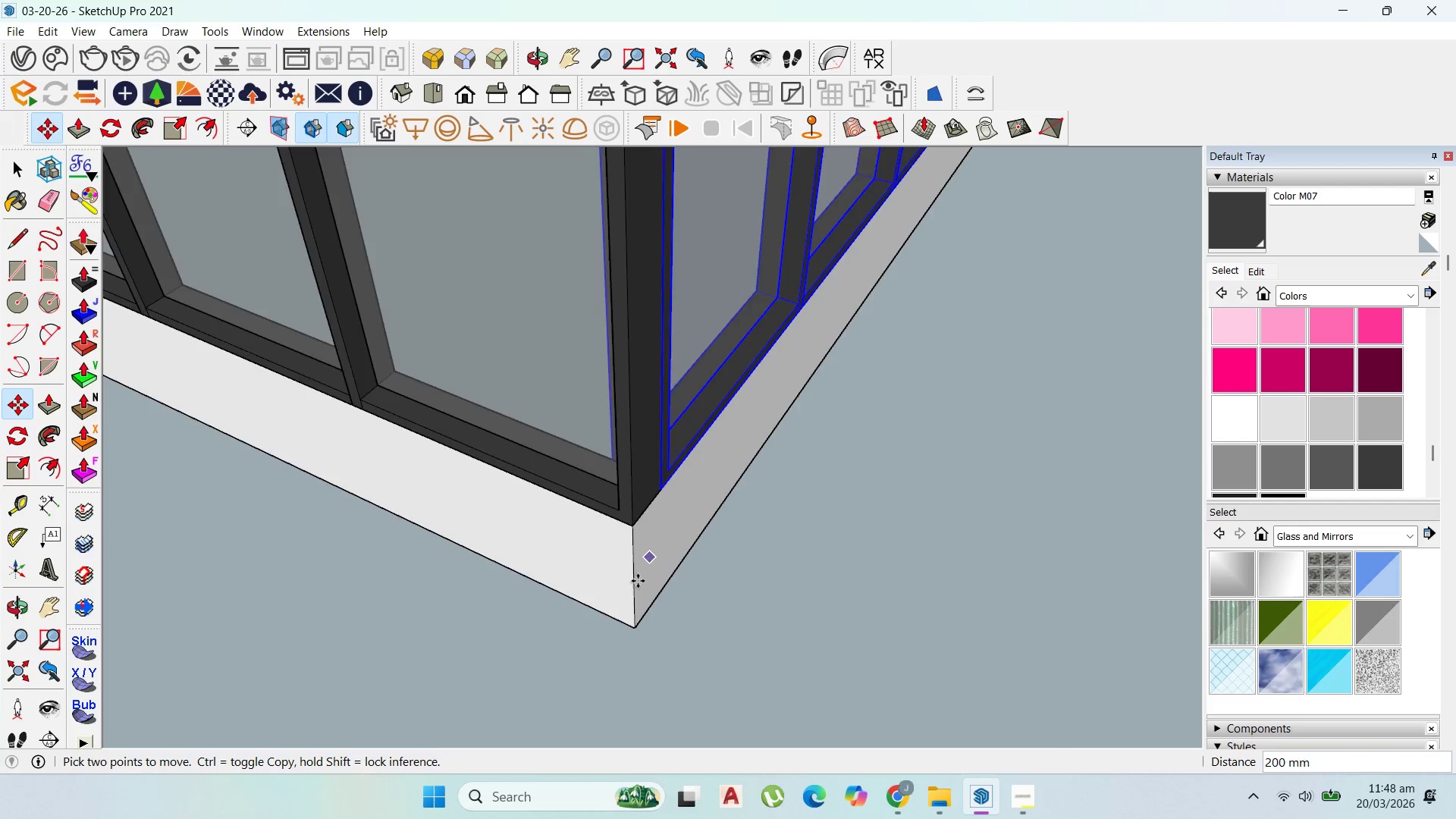 
scroll: coordinate [679, 539], scroll_direction: down, amount: 21.0
 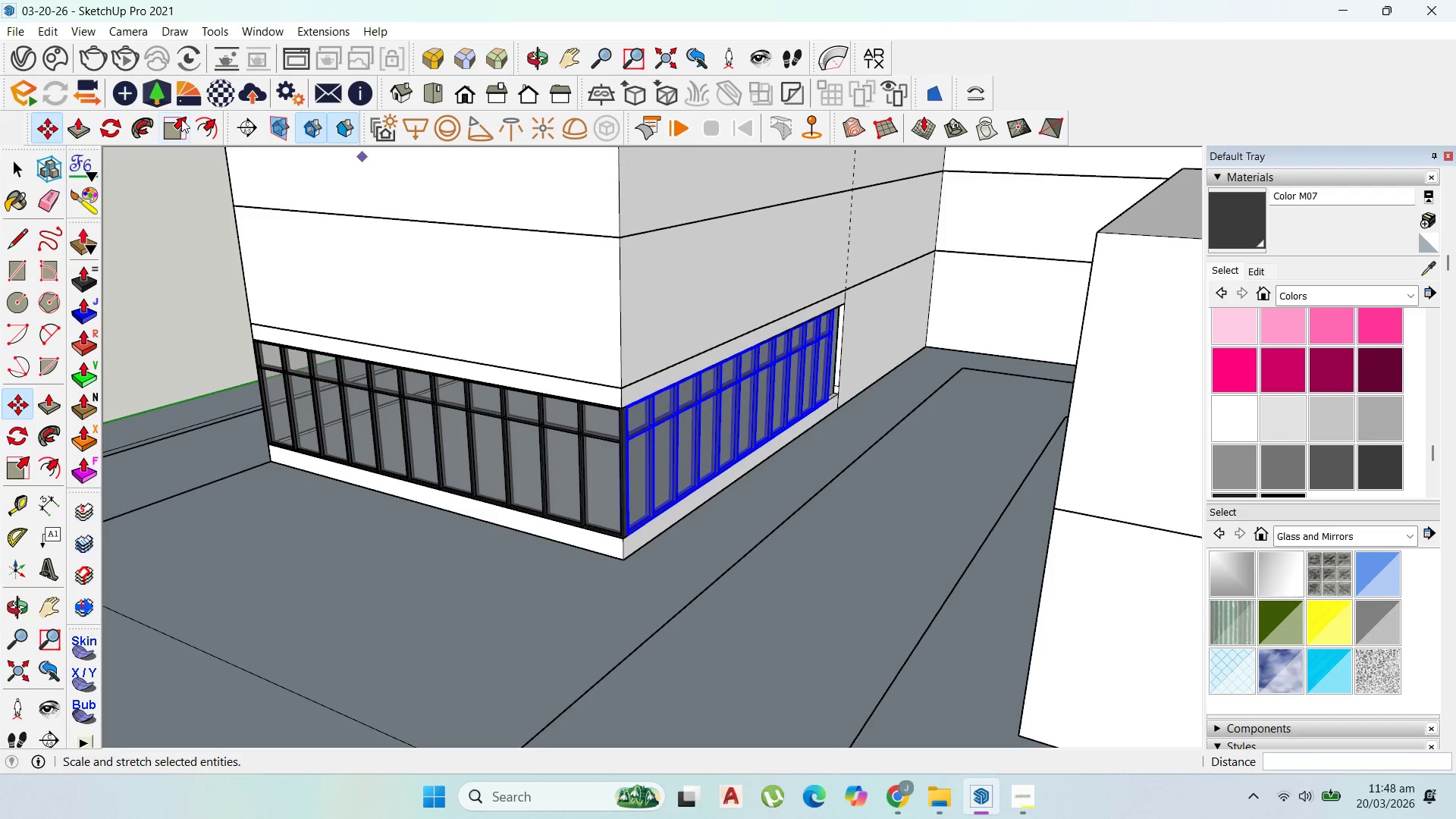 
left_click([812, 344])
 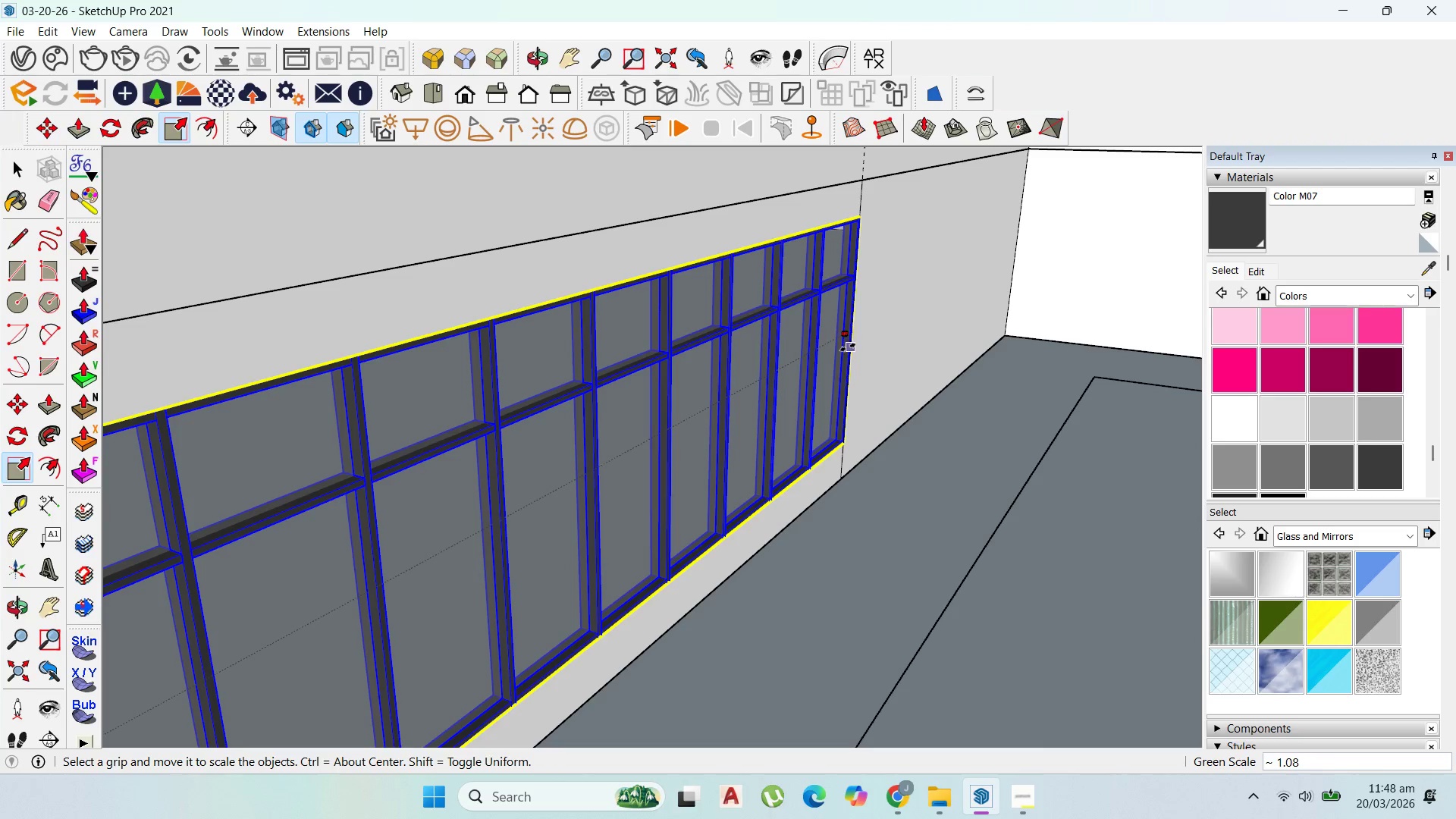 
scroll: coordinate [809, 344], scroll_direction: up, amount: 9.0
 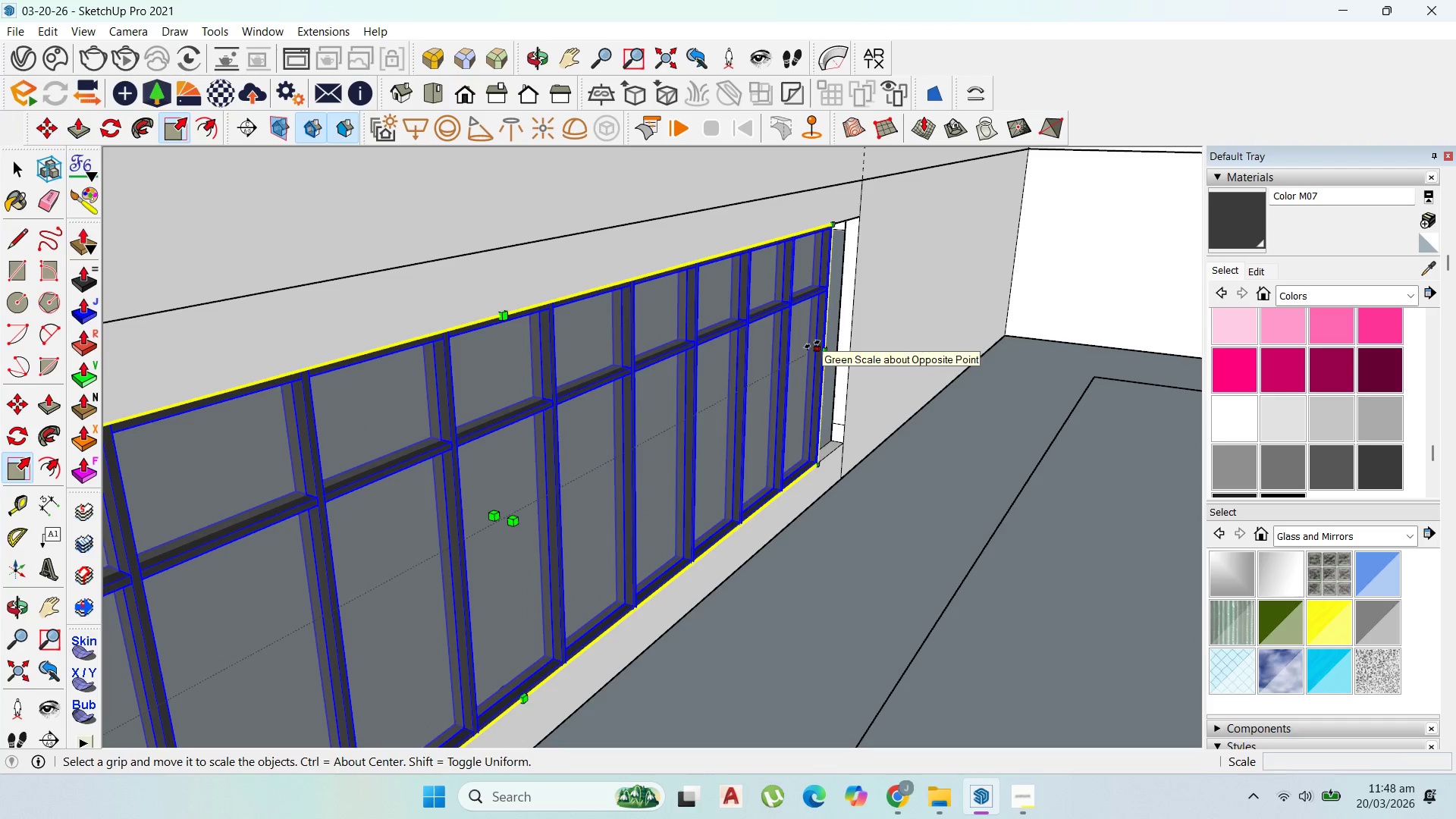 
left_click([849, 352])
 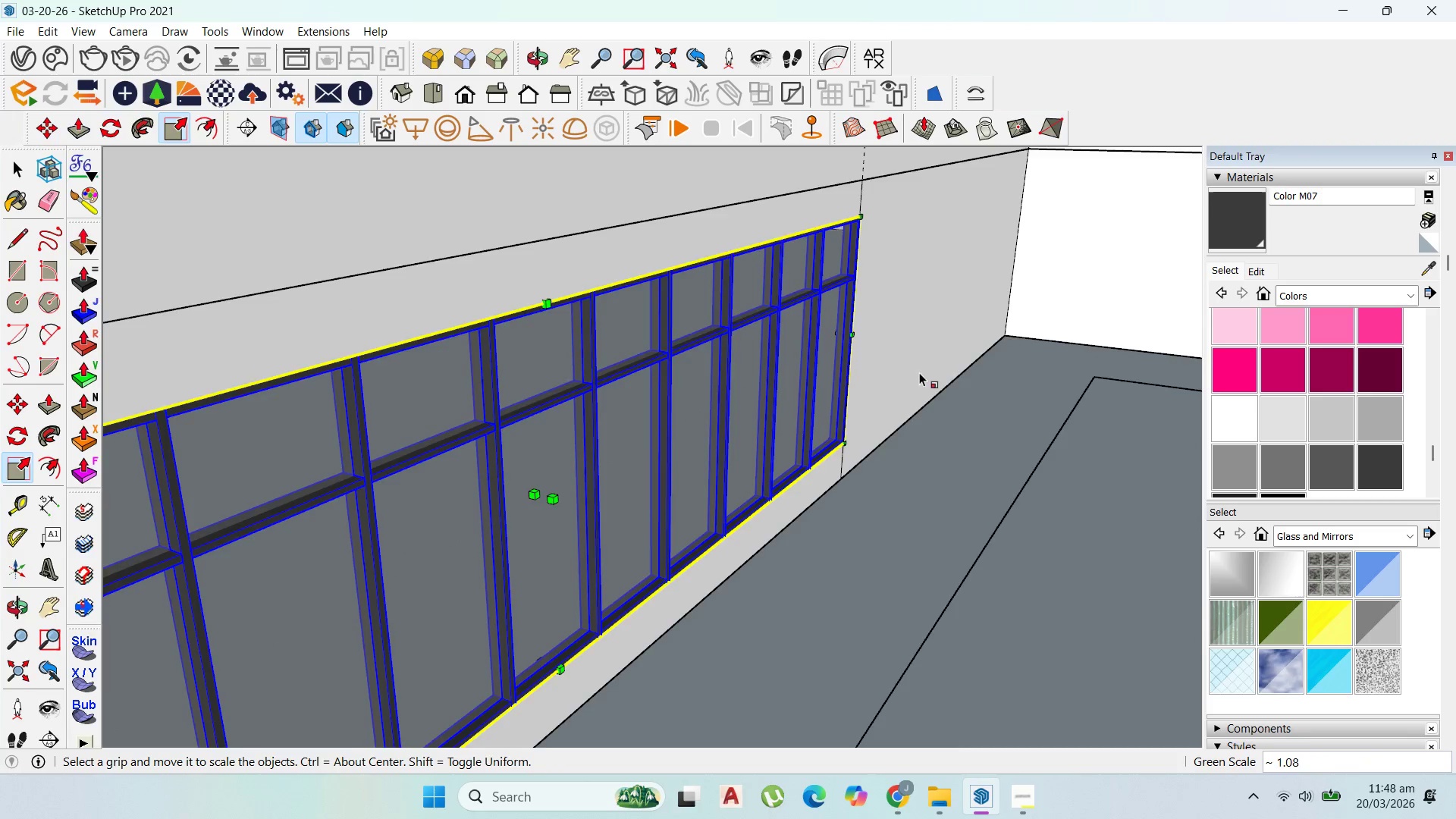 
scroll: coordinate [674, 407], scroll_direction: down, amount: 7.0
 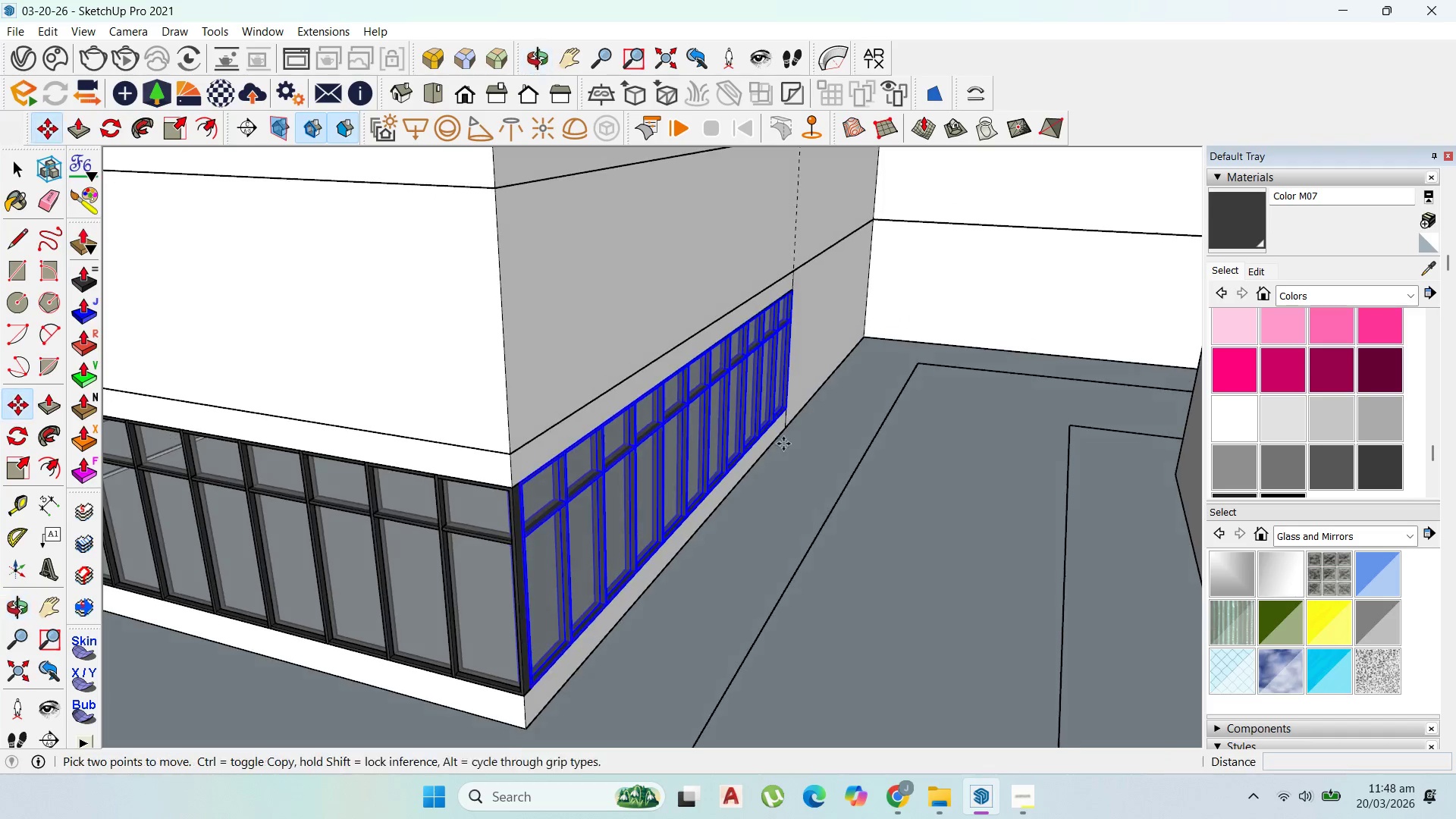 
scroll: coordinate [587, 601], scroll_direction: up, amount: 5.0
 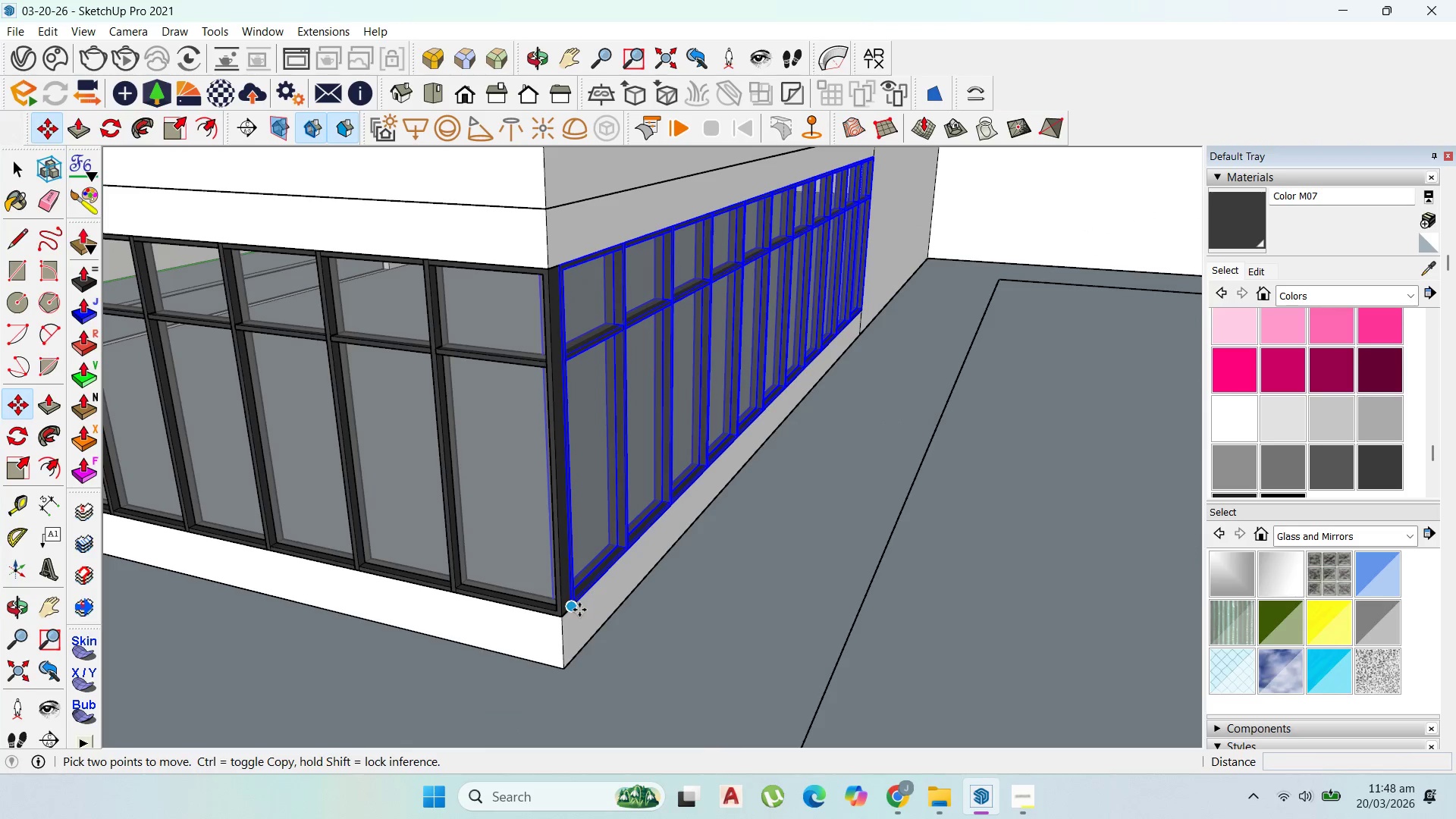 
left_click([579, 610])
 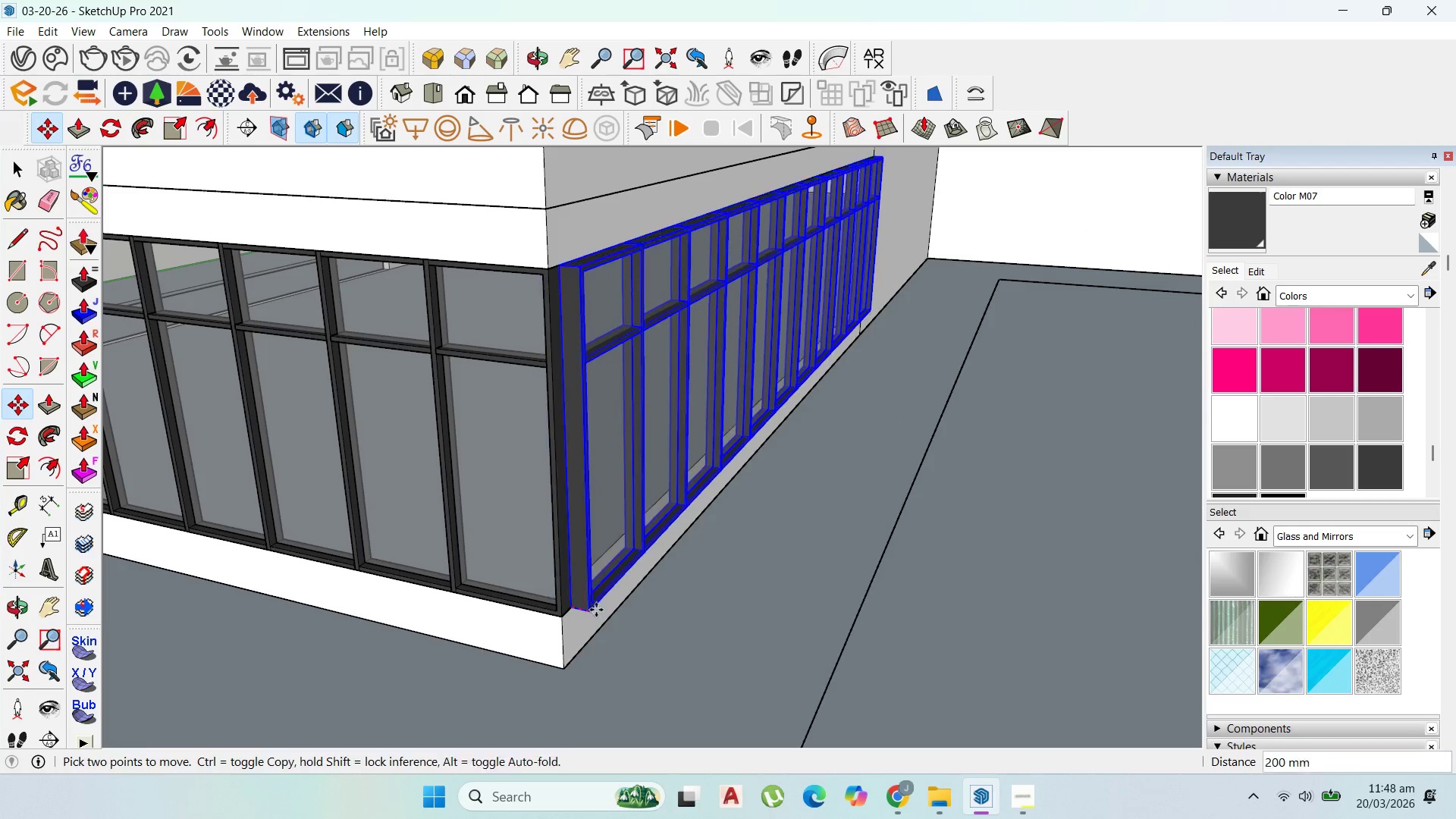 
key(Control+ControlLeft)
 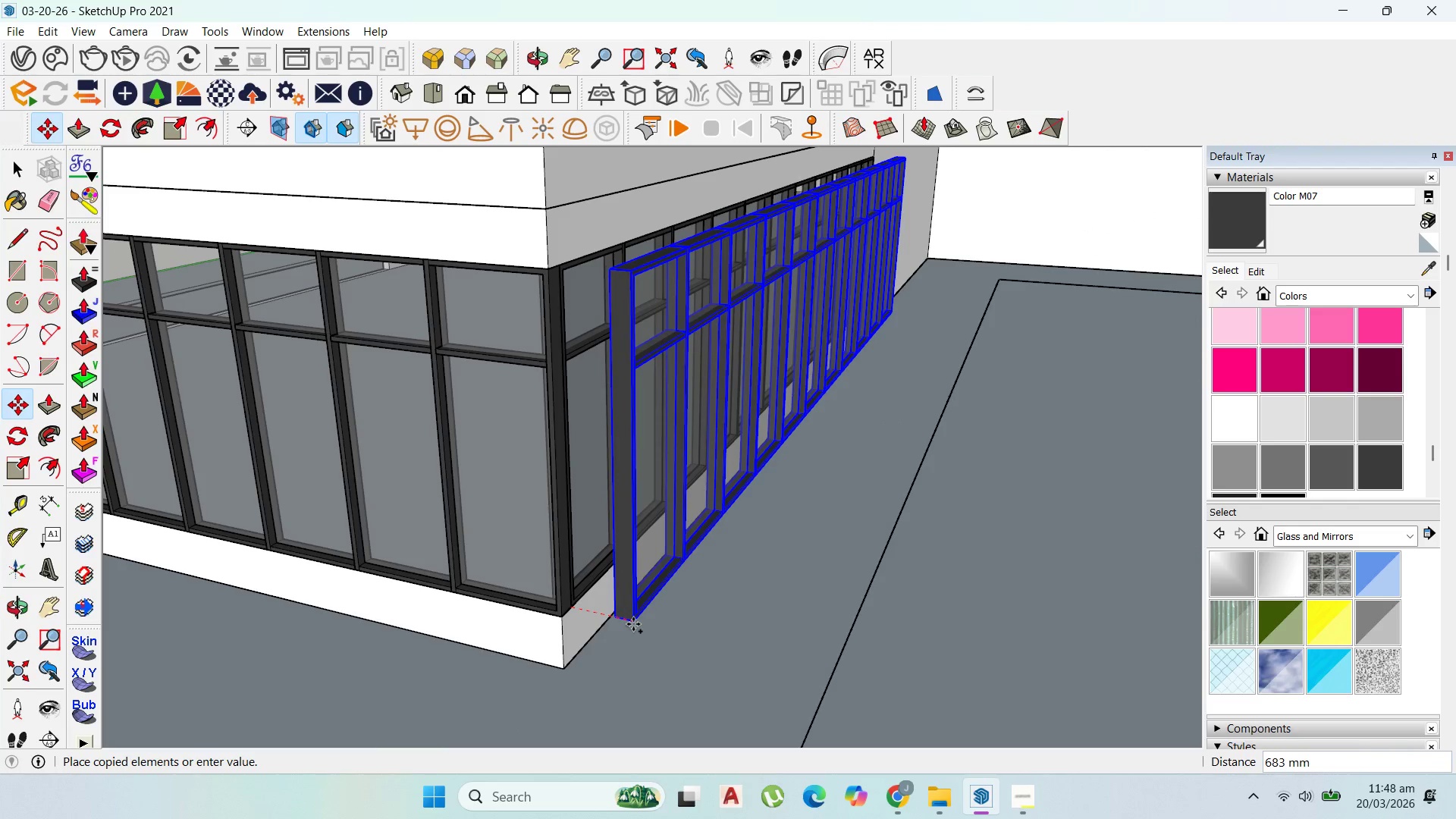 
left_click([633, 624])
 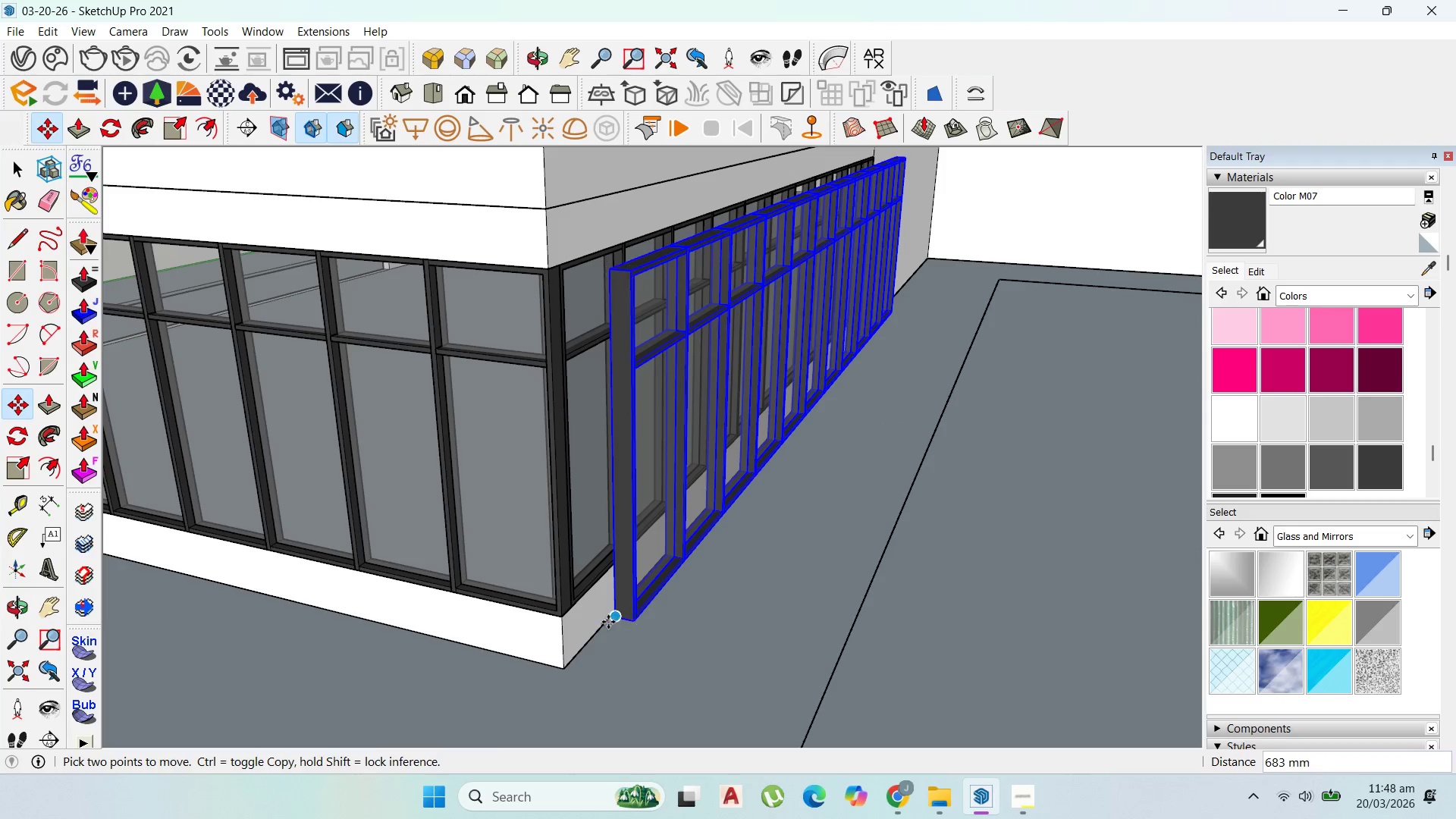 
left_click([611, 622])
 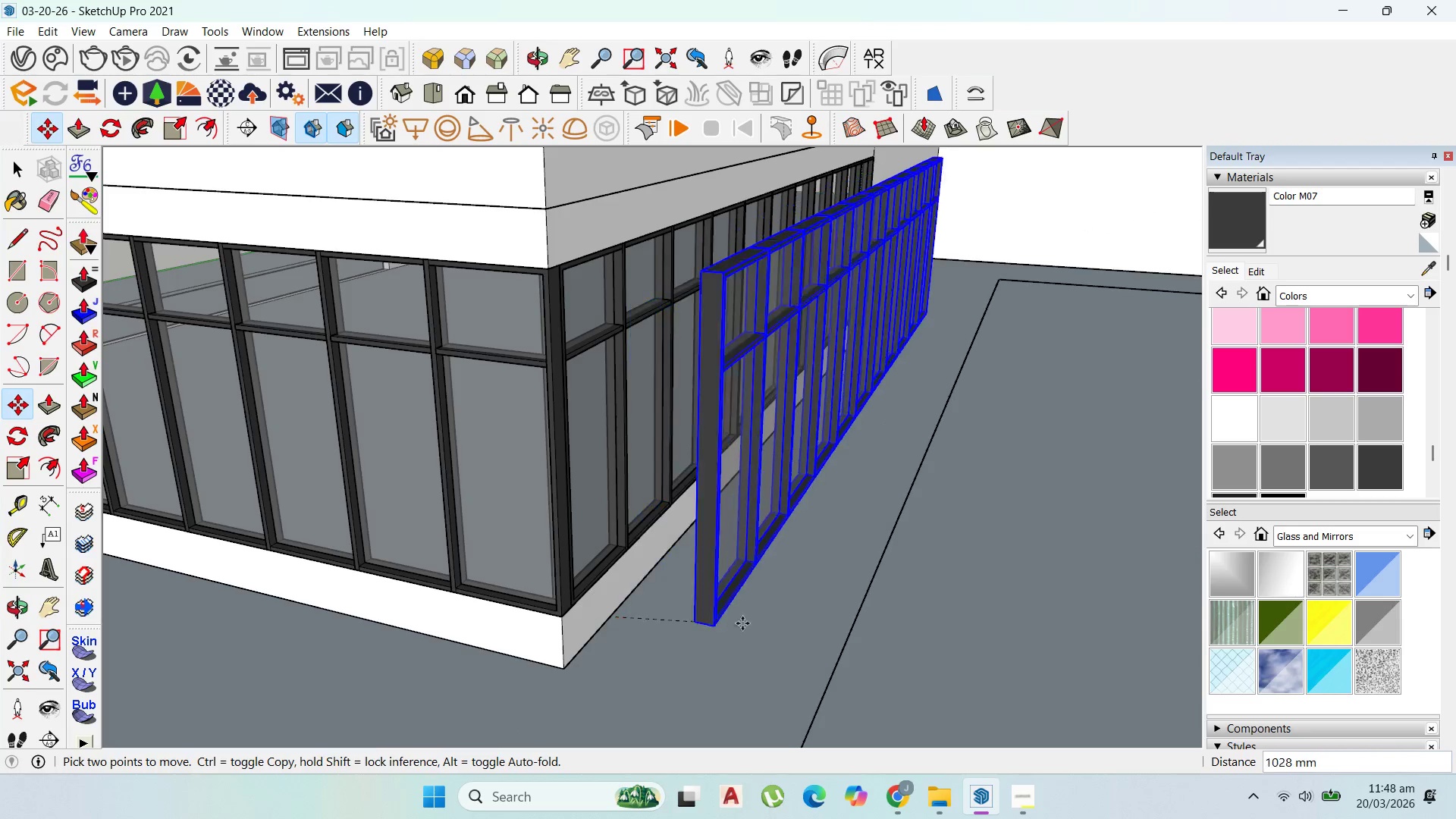 
scroll: coordinate [504, 566], scroll_direction: down, amount: 12.0
 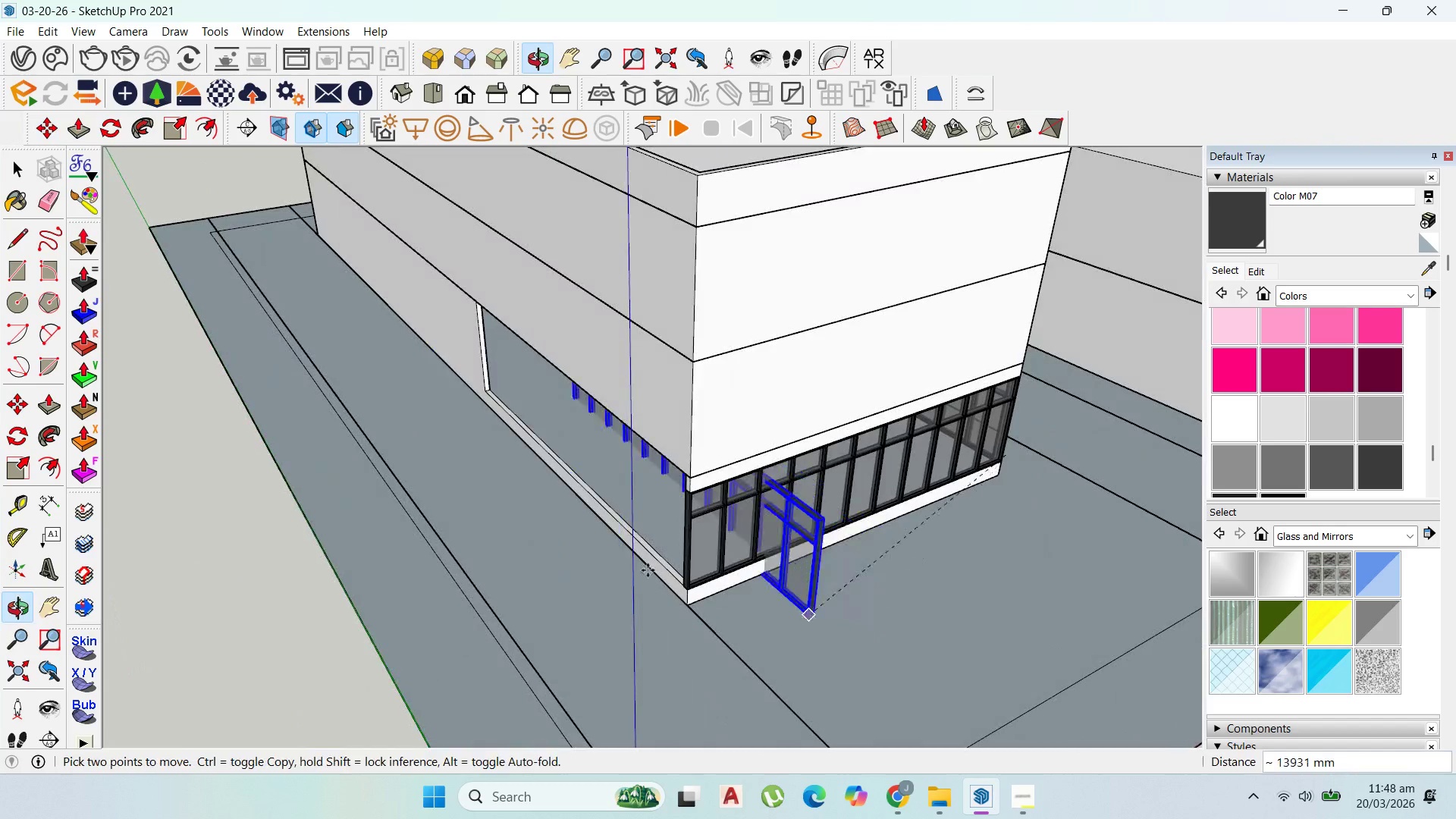 
scroll: coordinate [707, 604], scroll_direction: up, amount: 7.0
 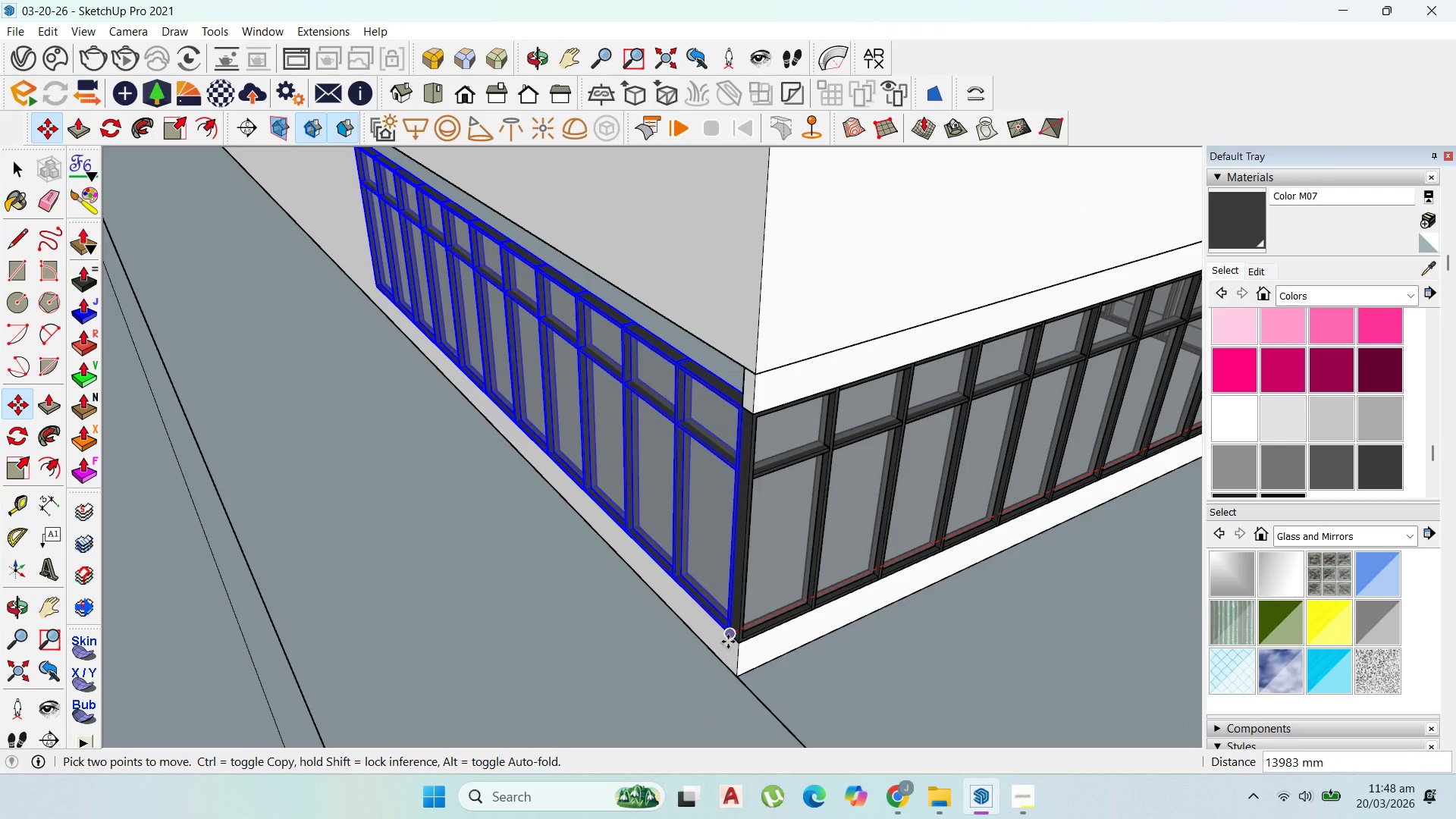 
scroll: coordinate [650, 617], scroll_direction: down, amount: 3.0
 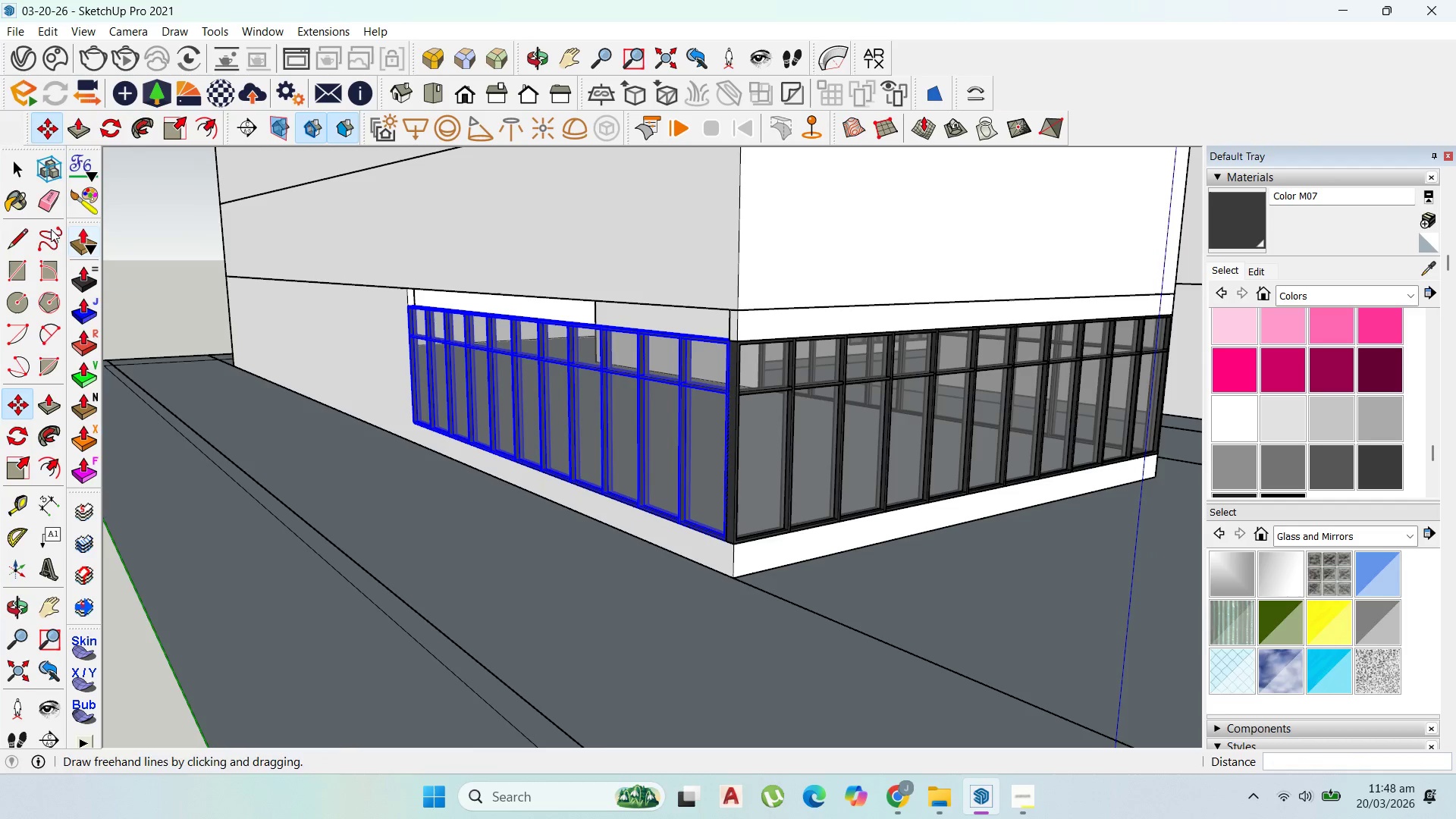 
left_click([17, 161])
 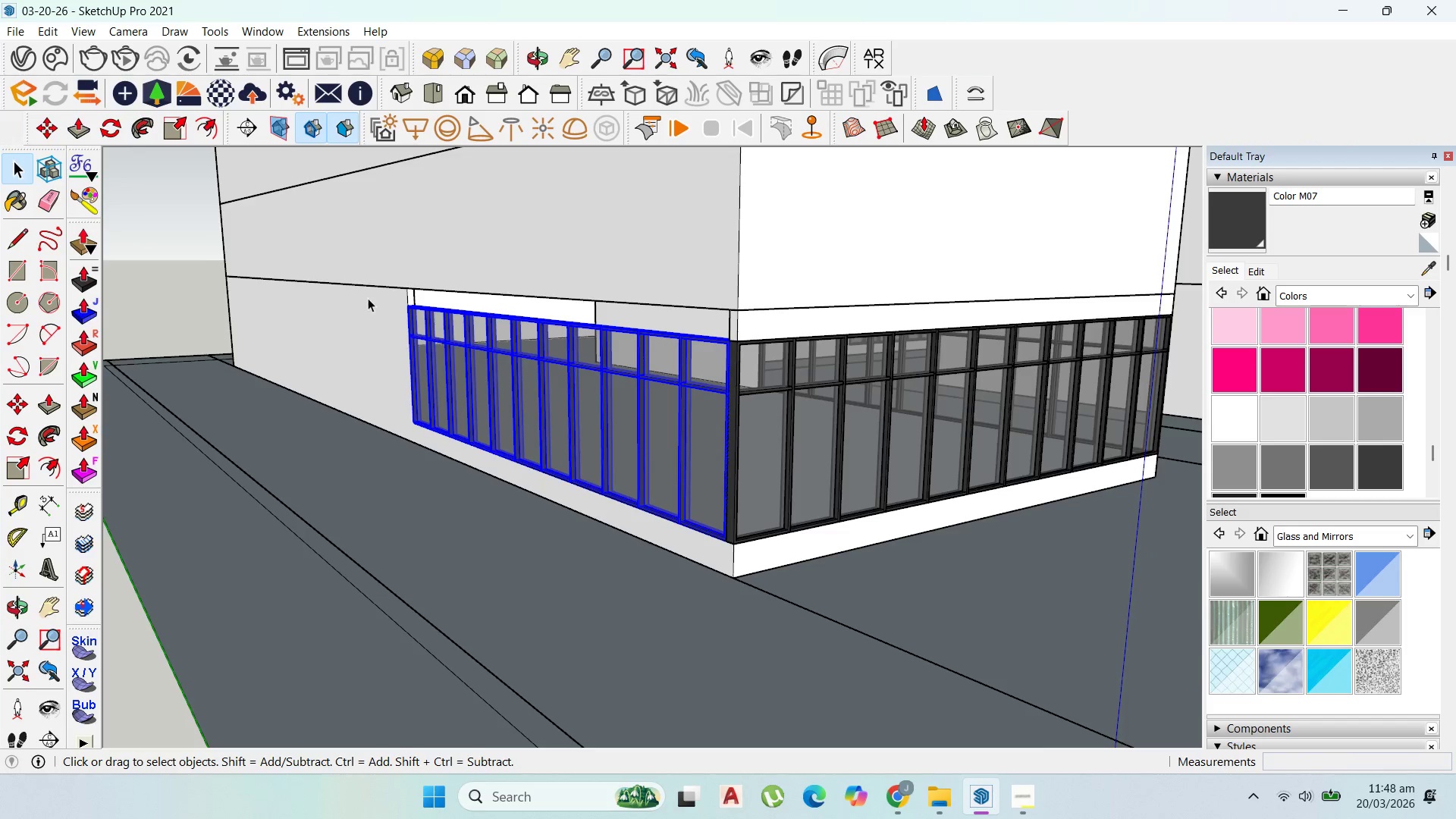 
scroll: coordinate [490, 341], scroll_direction: up, amount: 8.0
 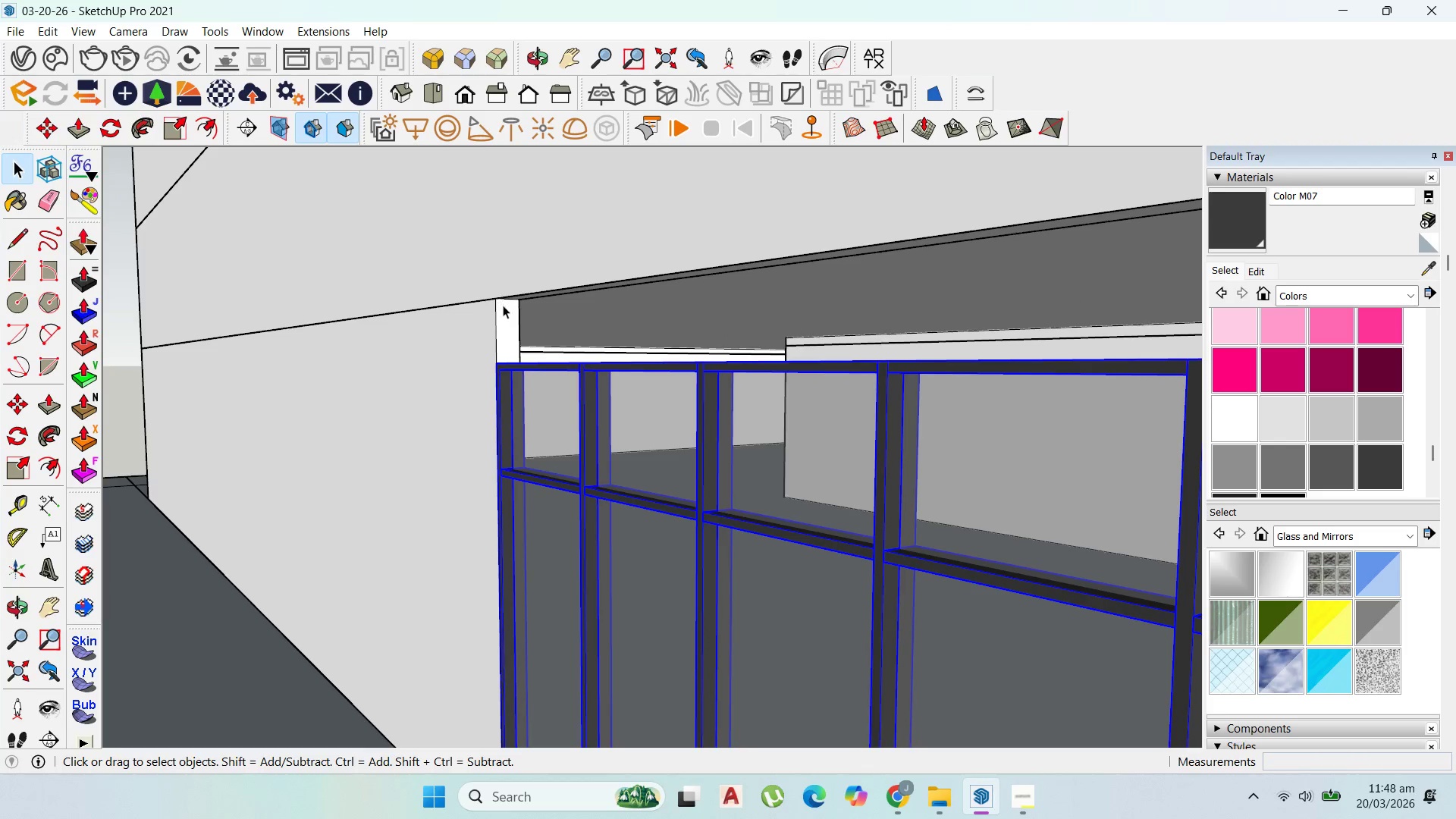 
double_click([504, 309])
 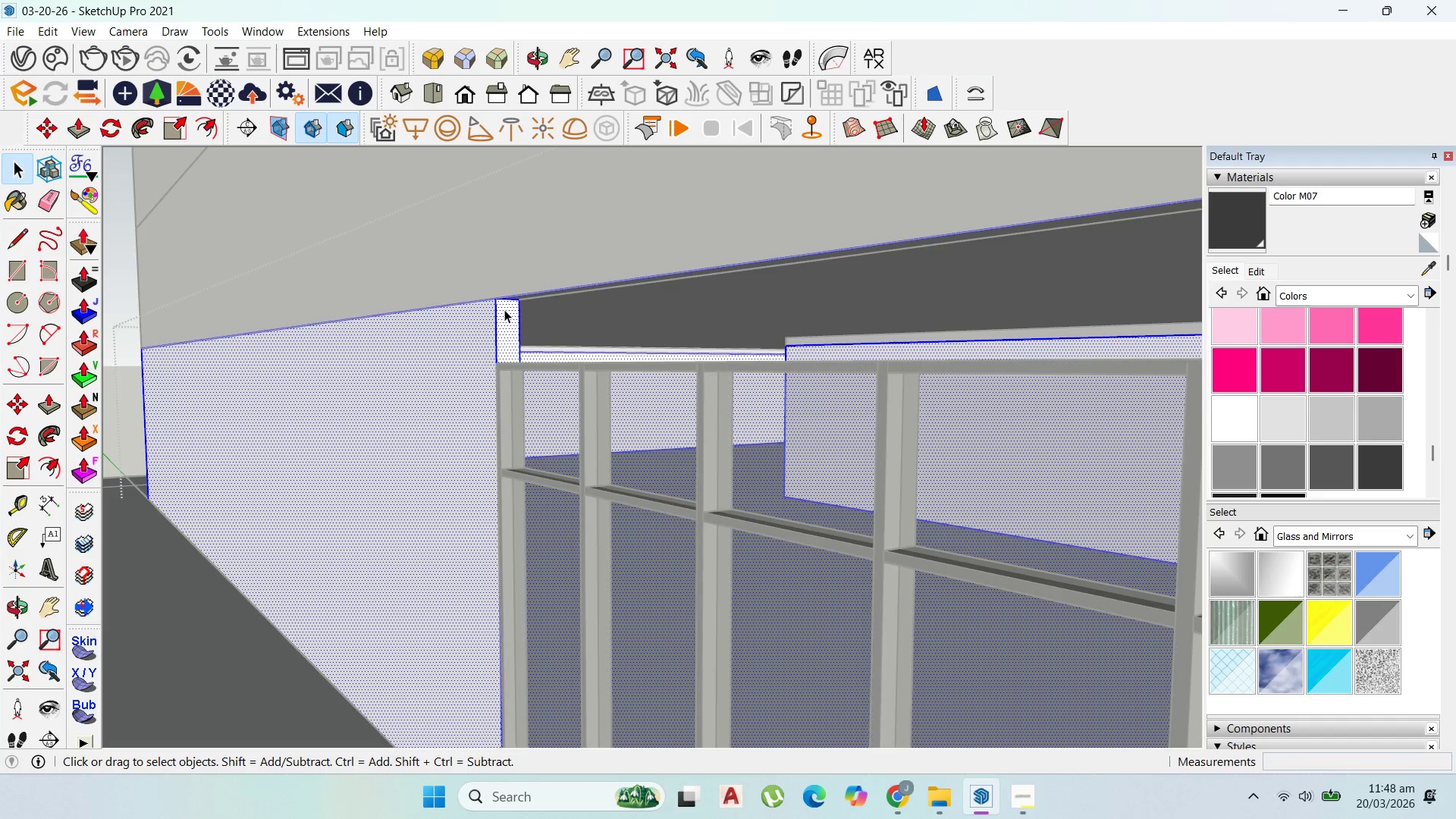 
triple_click([504, 309])
 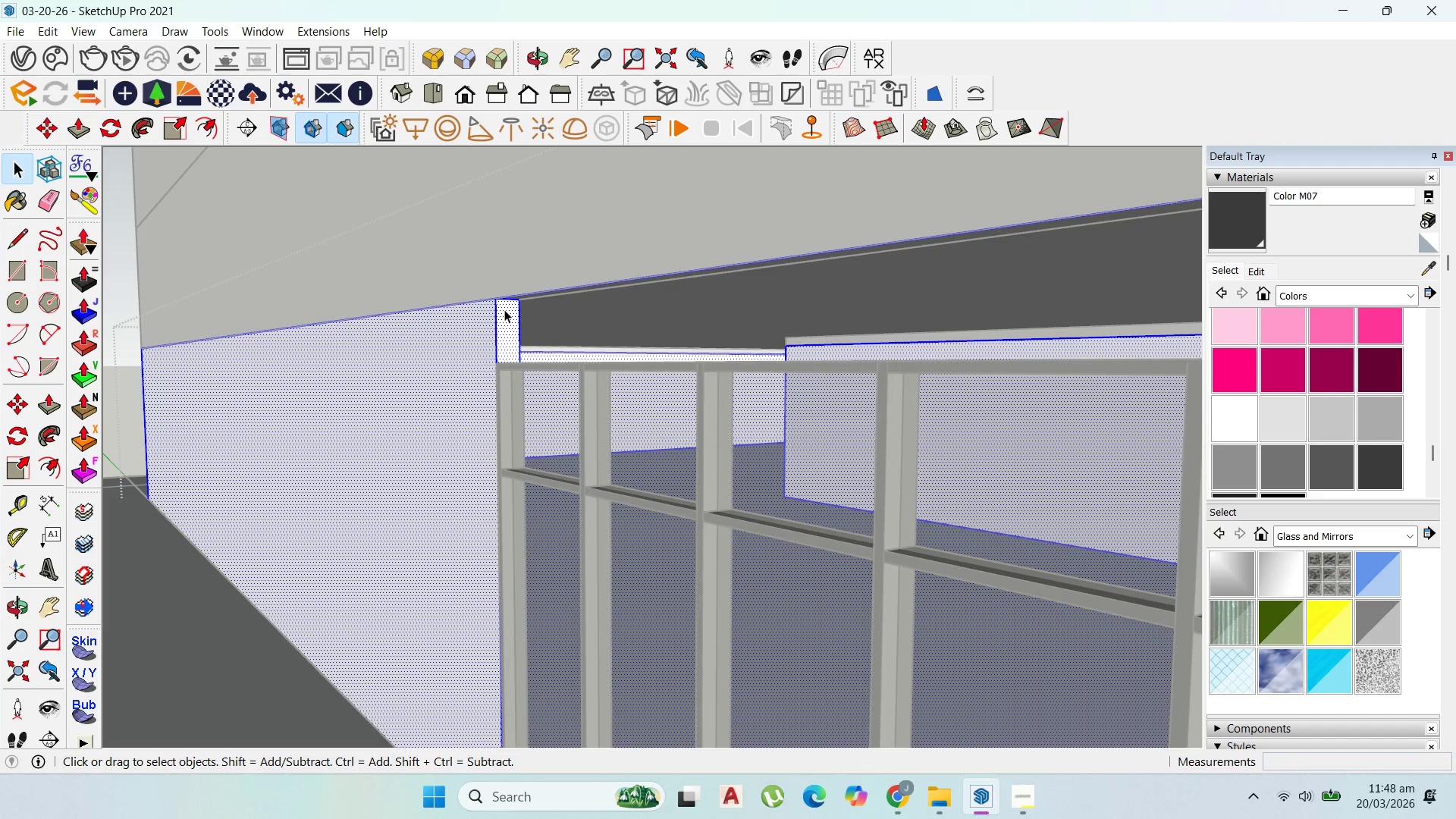 
triple_click([504, 309])
 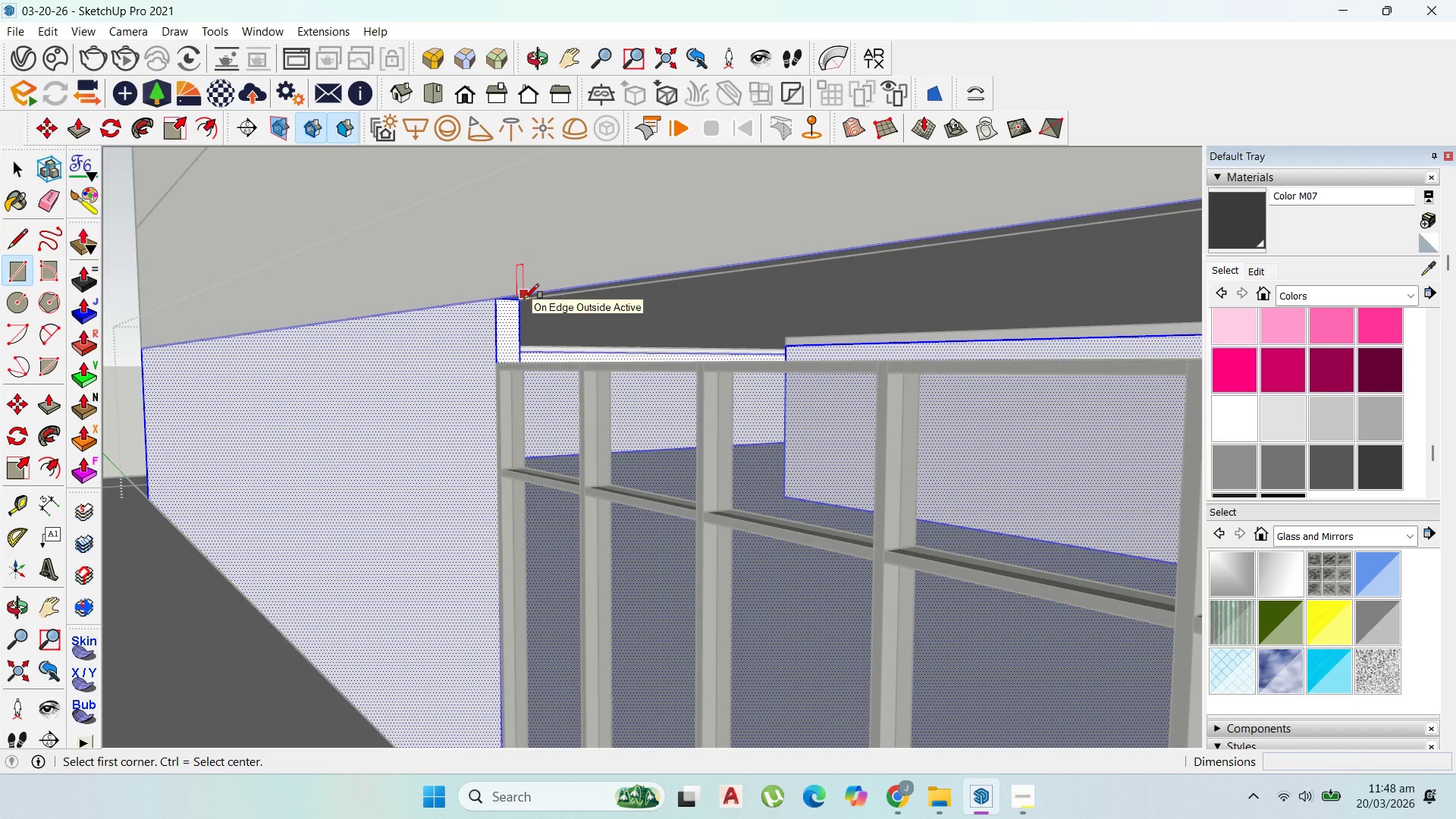 
left_click([522, 303])
 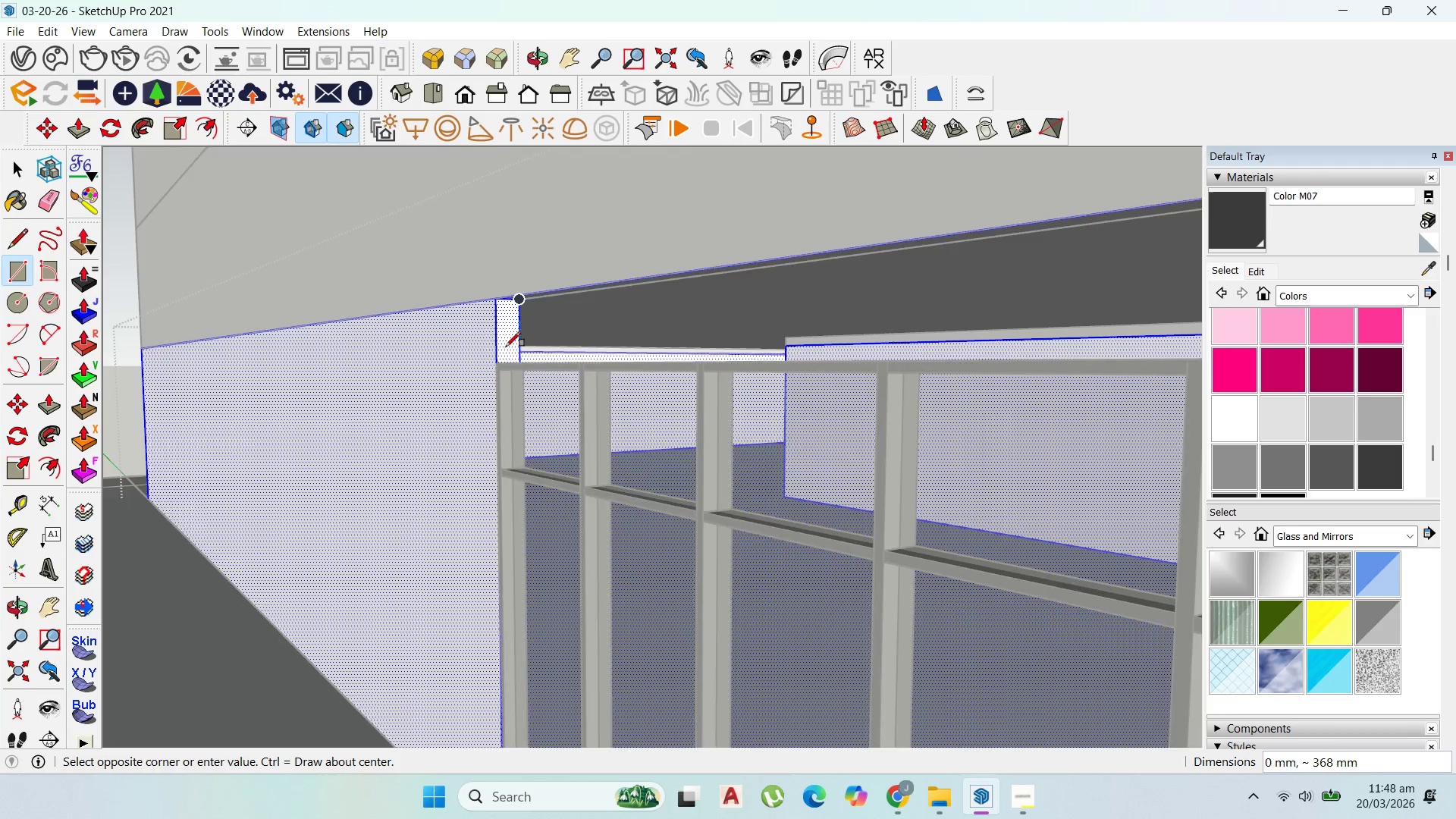 
scroll: coordinate [500, 354], scroll_direction: up, amount: 2.0
 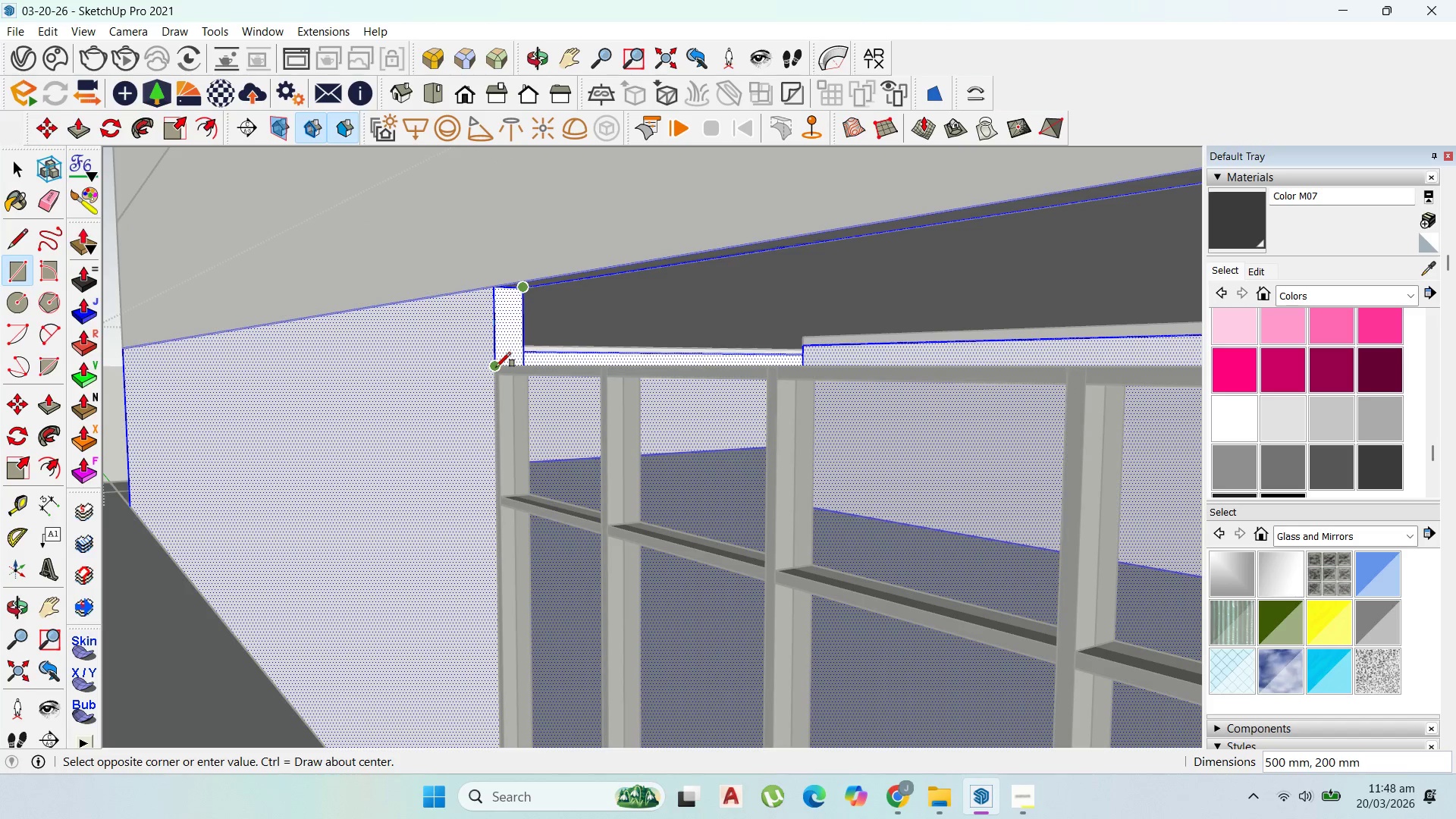 
left_click([496, 367])
 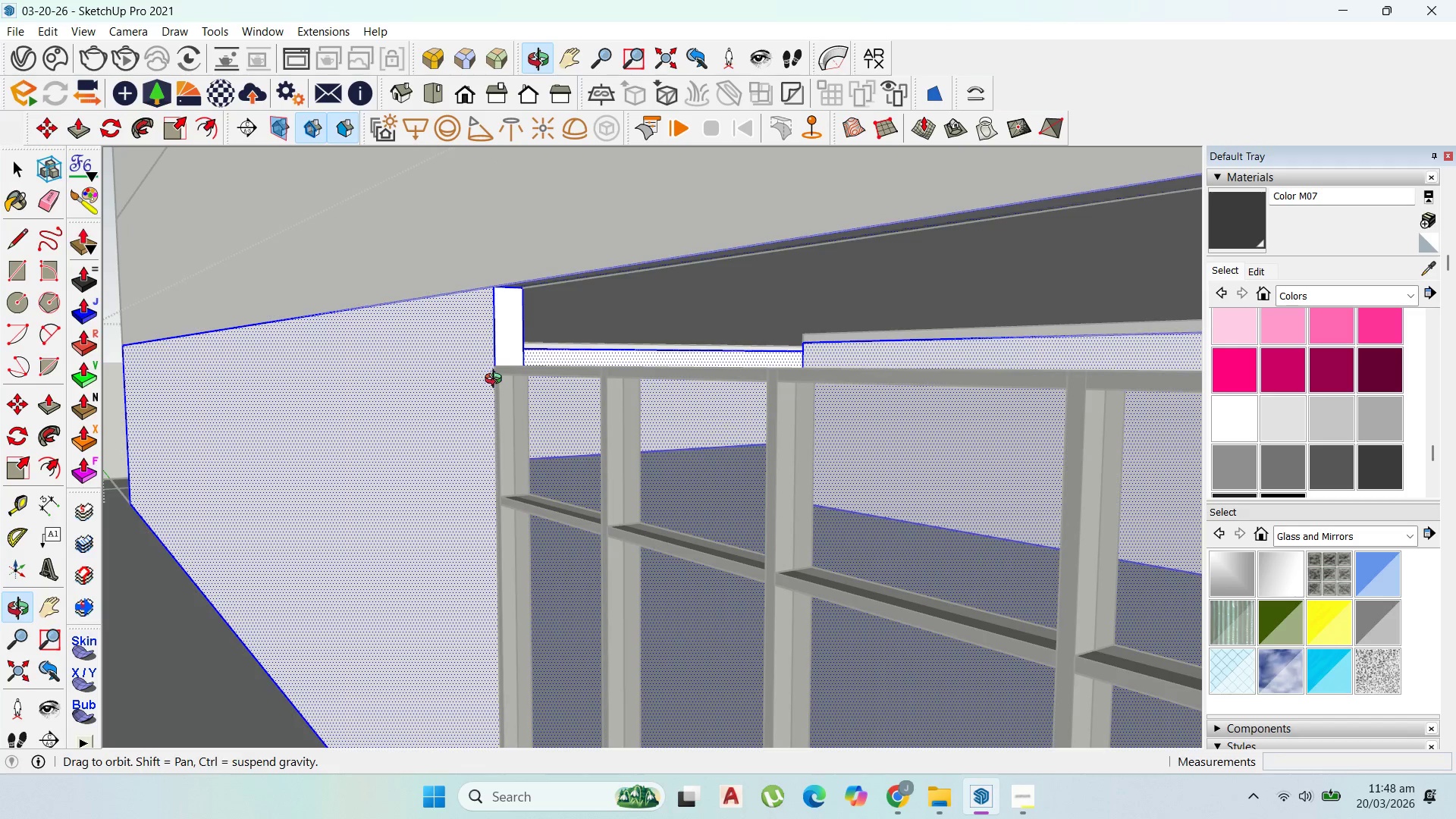 
key(P)
 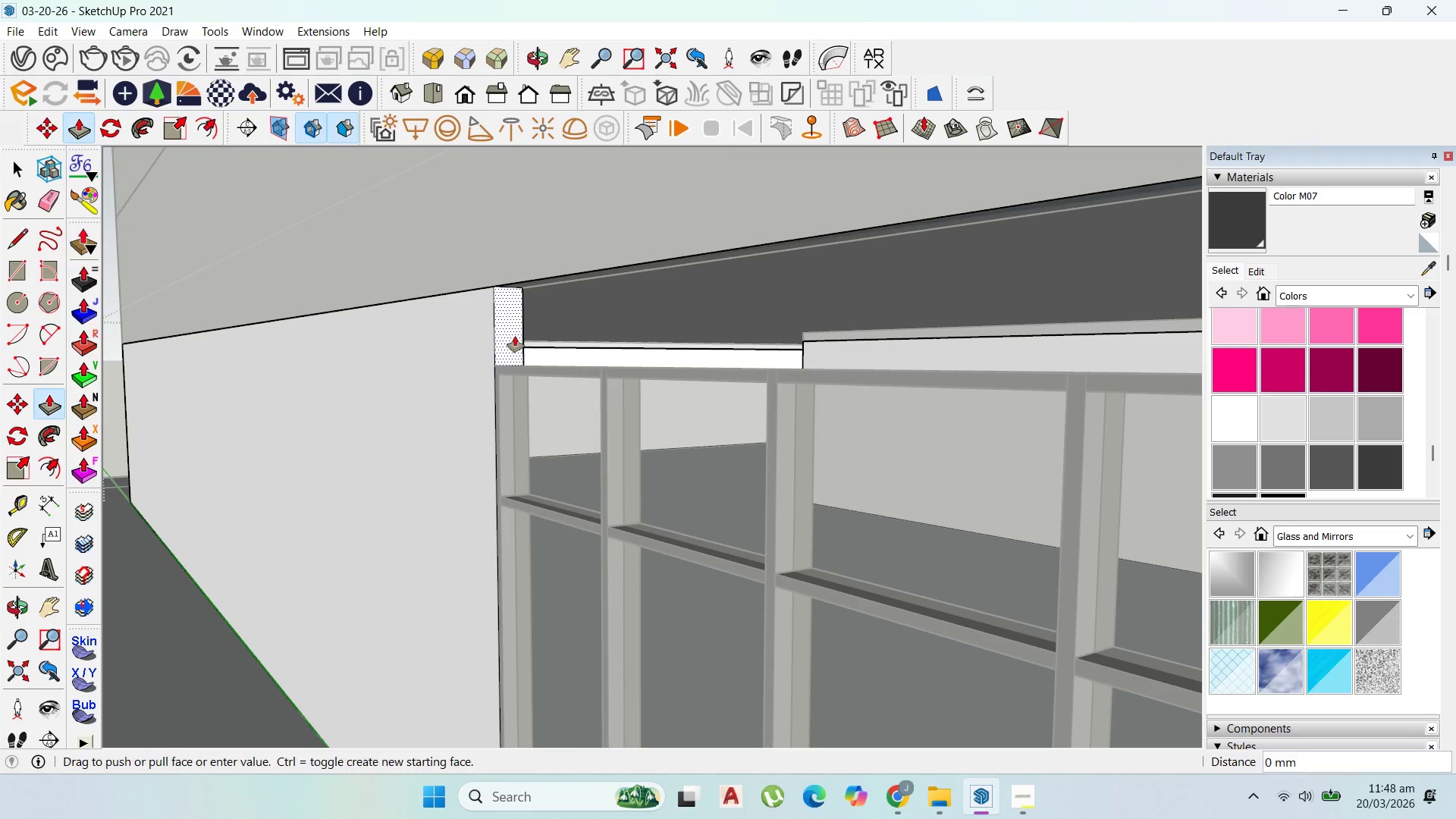 
left_click([515, 336])
 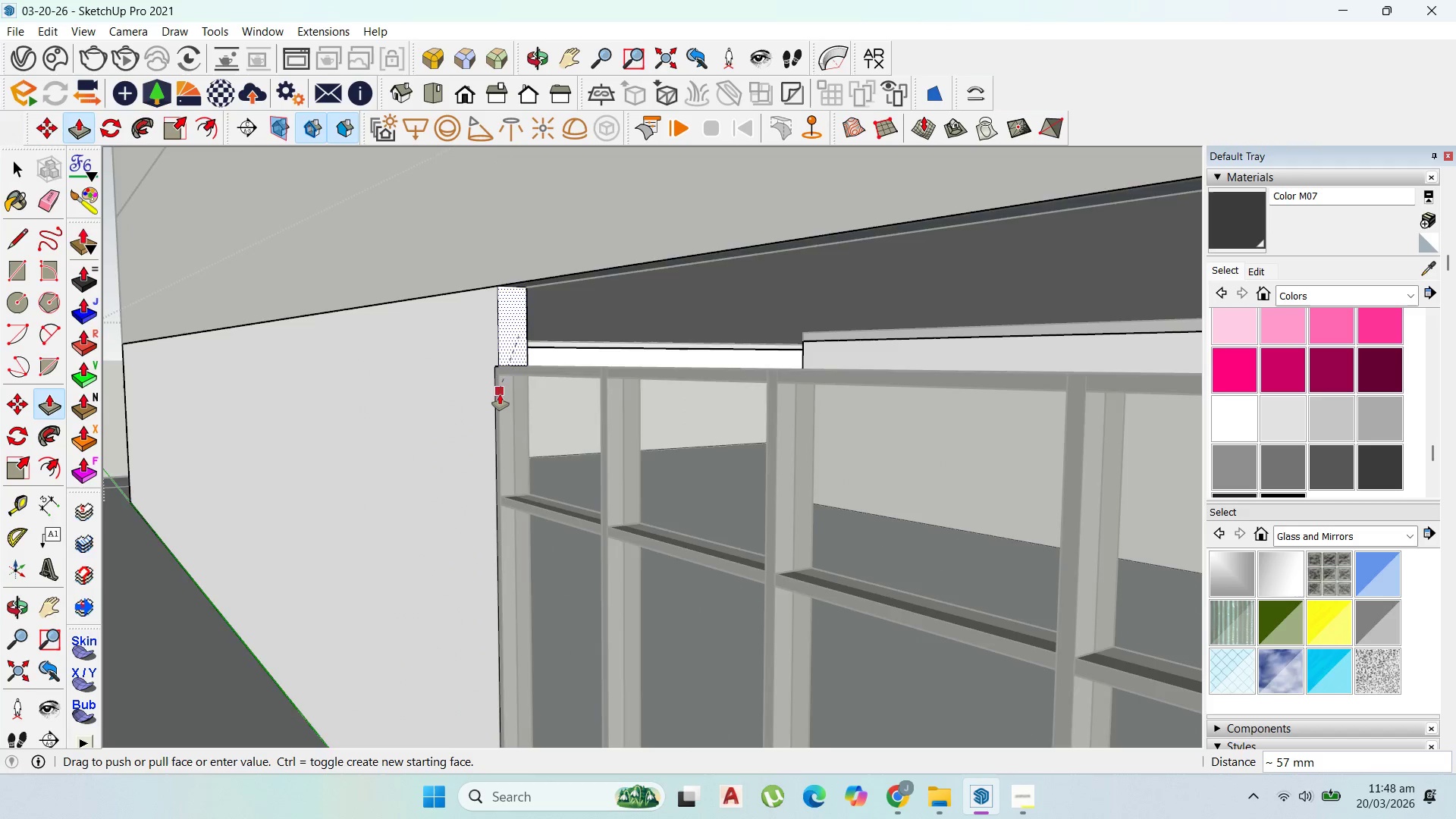 
scroll: coordinate [491, 405], scroll_direction: down, amount: 13.0
 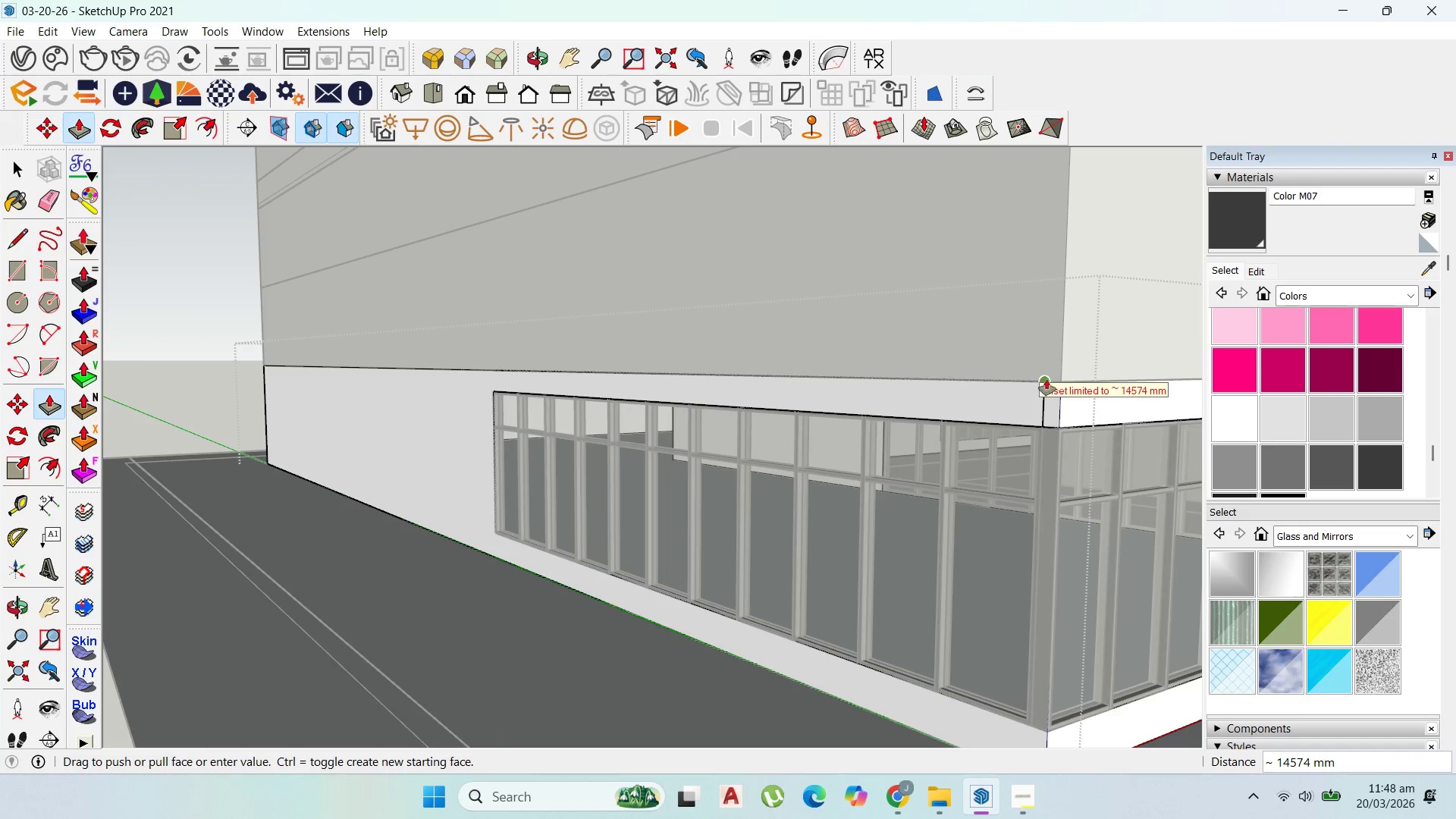 
left_click([1046, 376])
 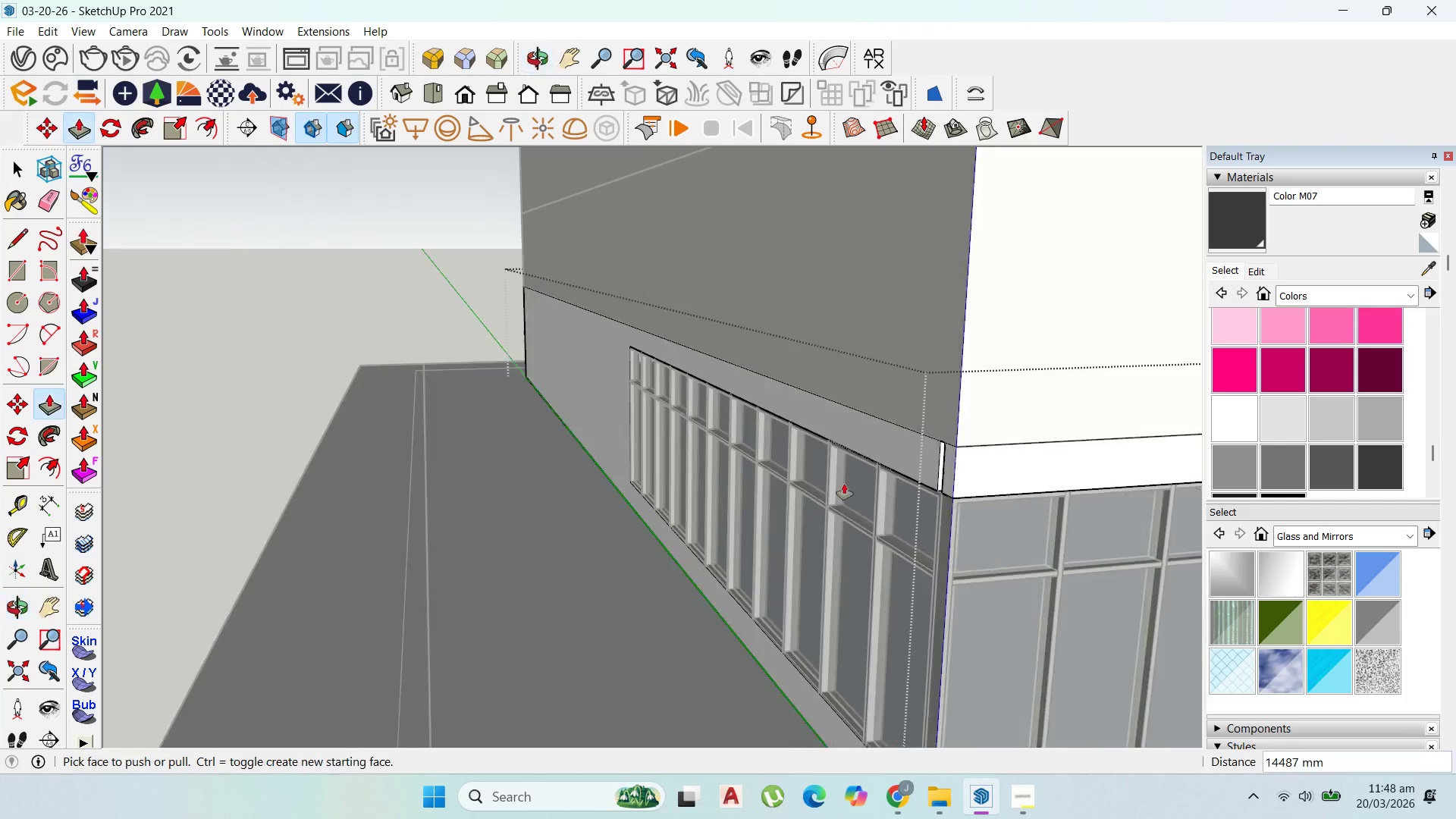 
scroll: coordinate [924, 464], scroll_direction: up, amount: 2.0
 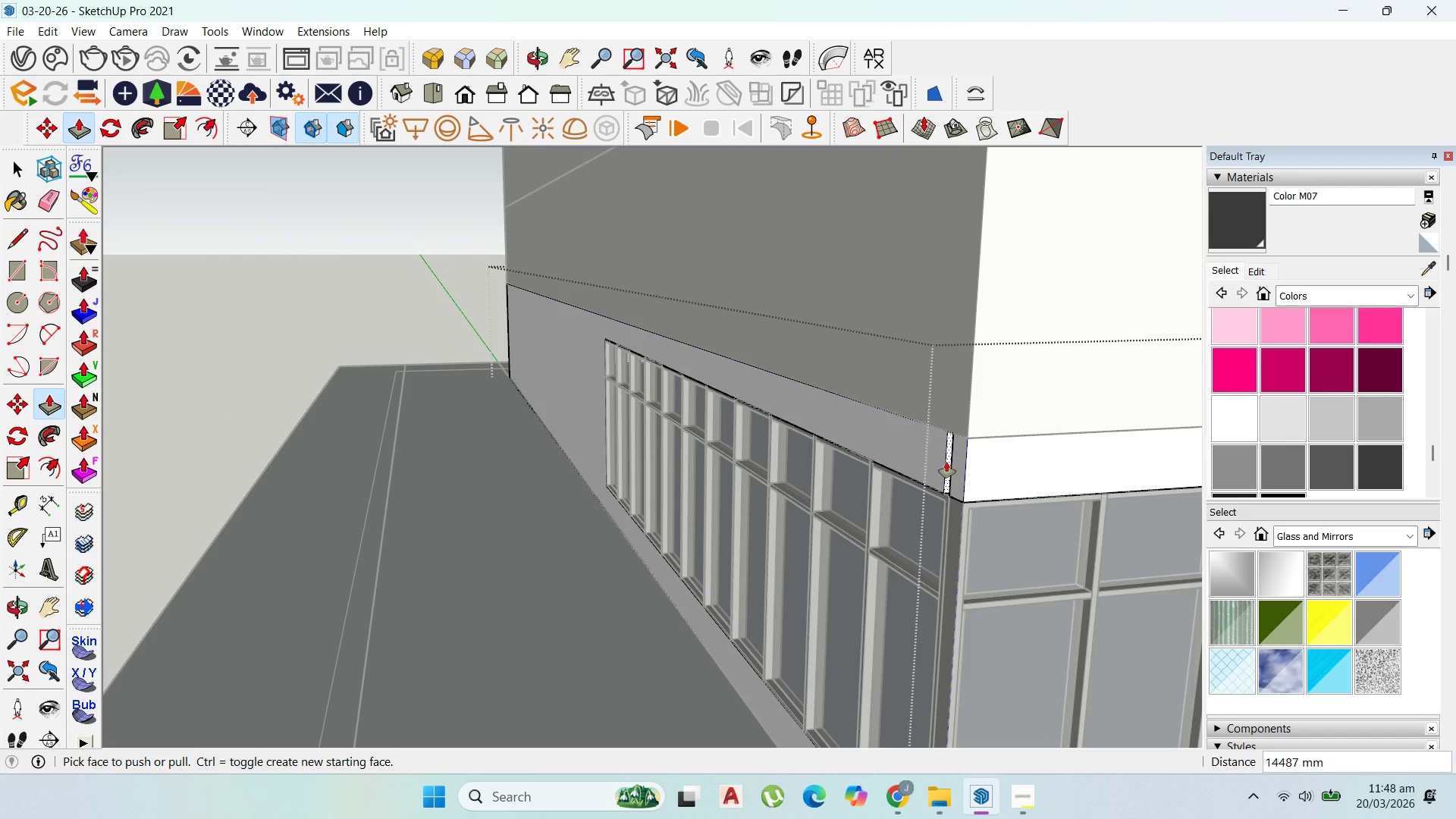 
left_click_drag(start_coordinate=[946, 462], to_coordinate=[957, 438])
 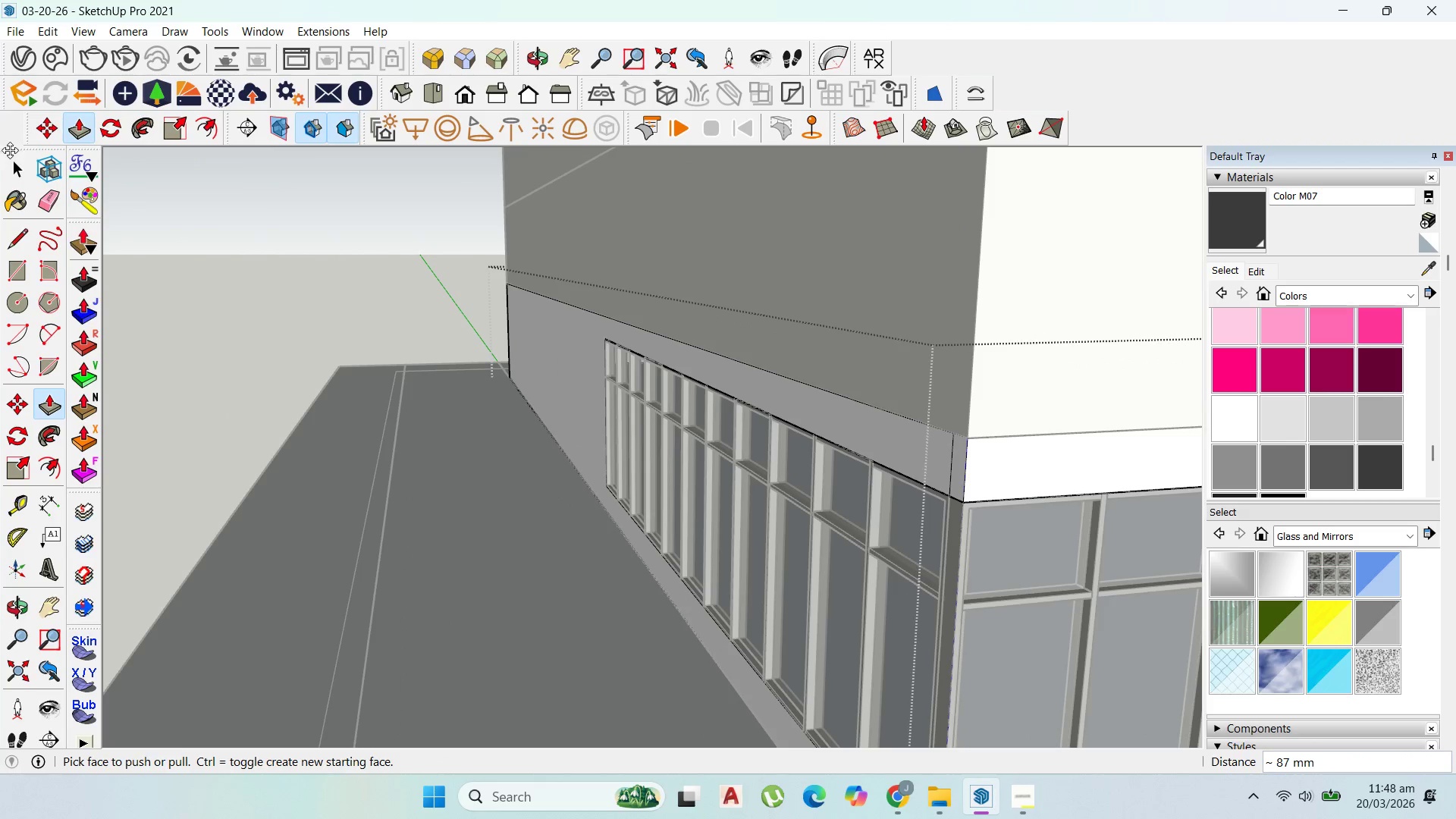 
left_click([19, 163])
 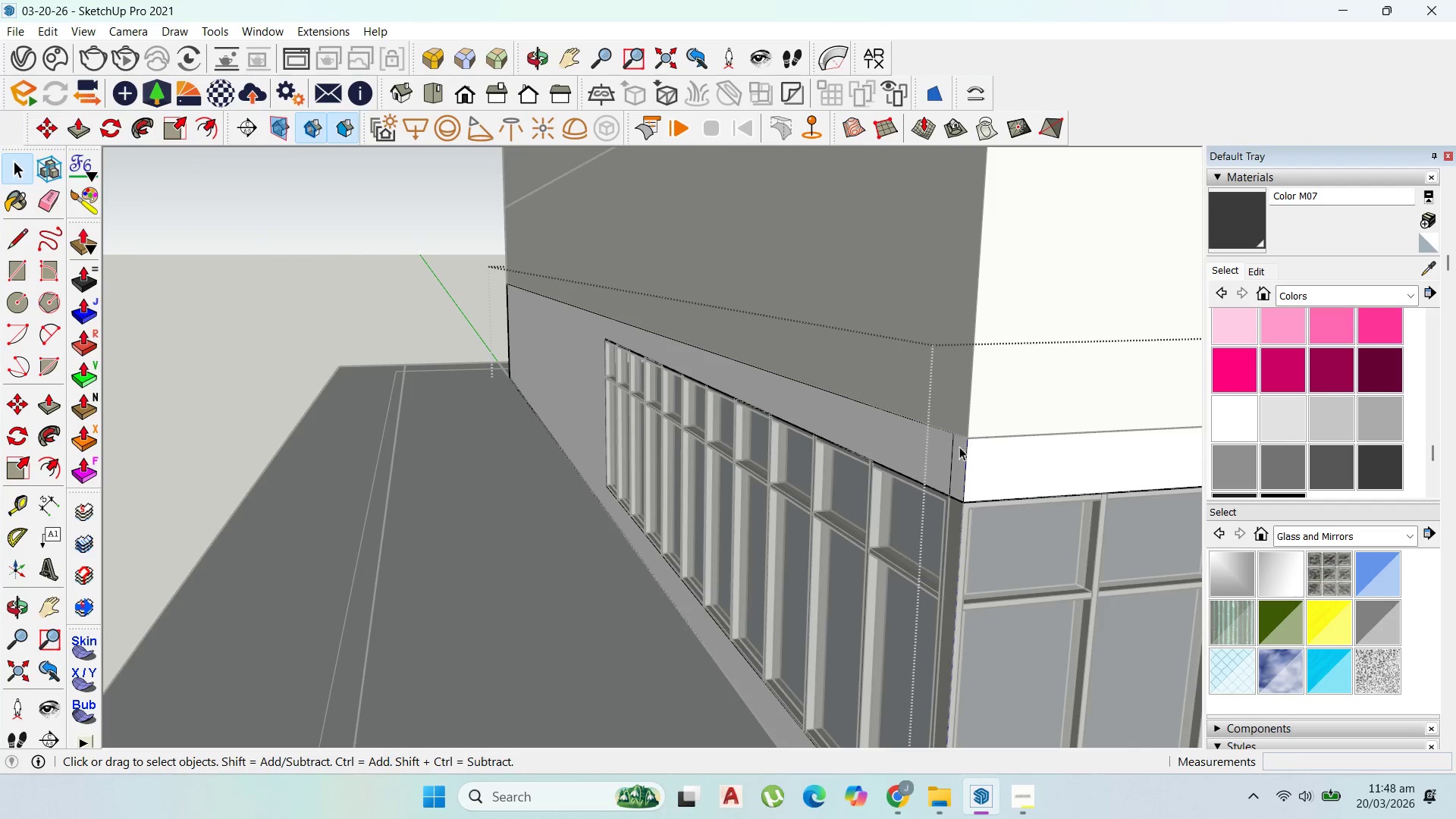 
left_click([954, 449])
 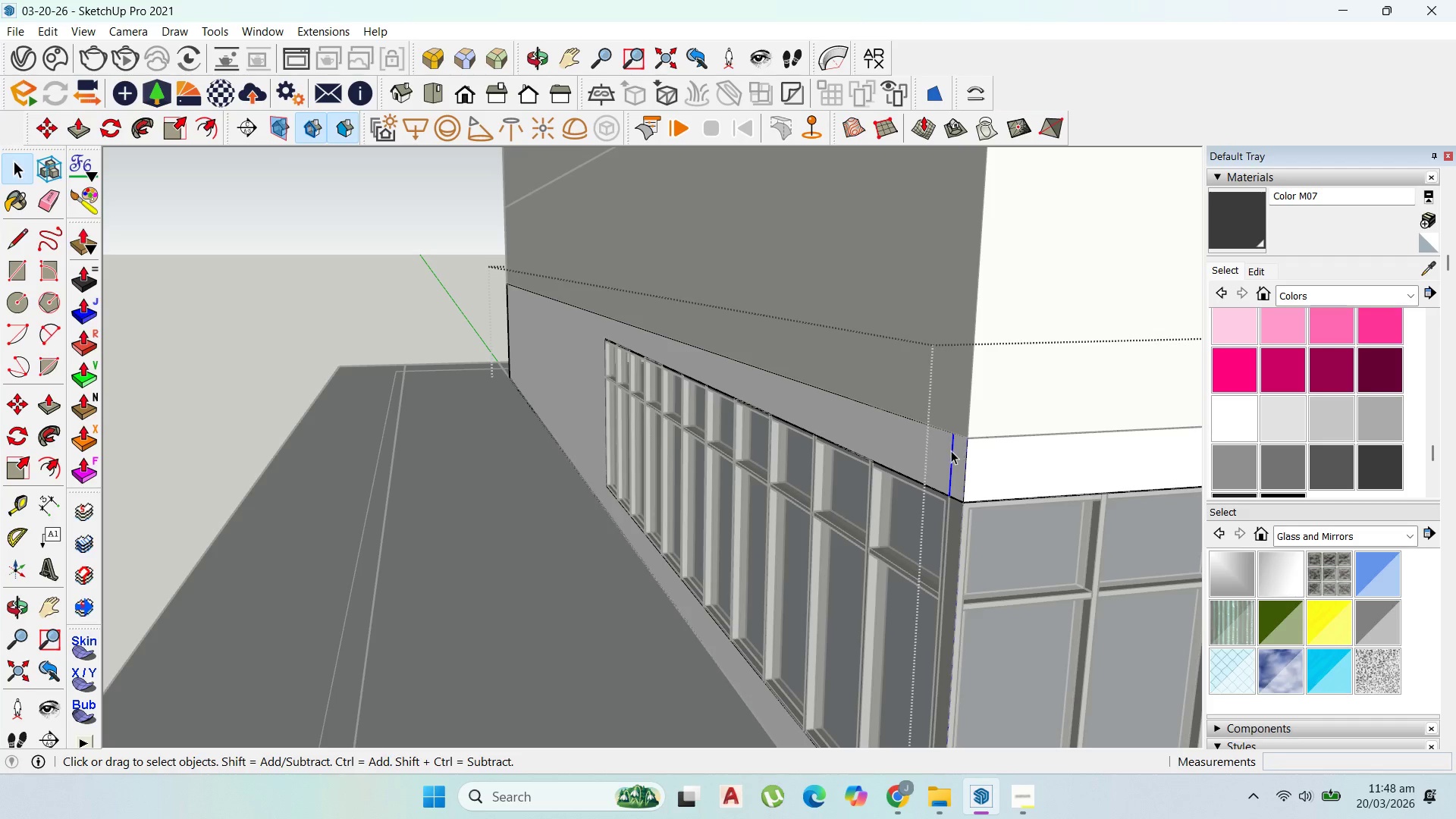 
key(Delete)
 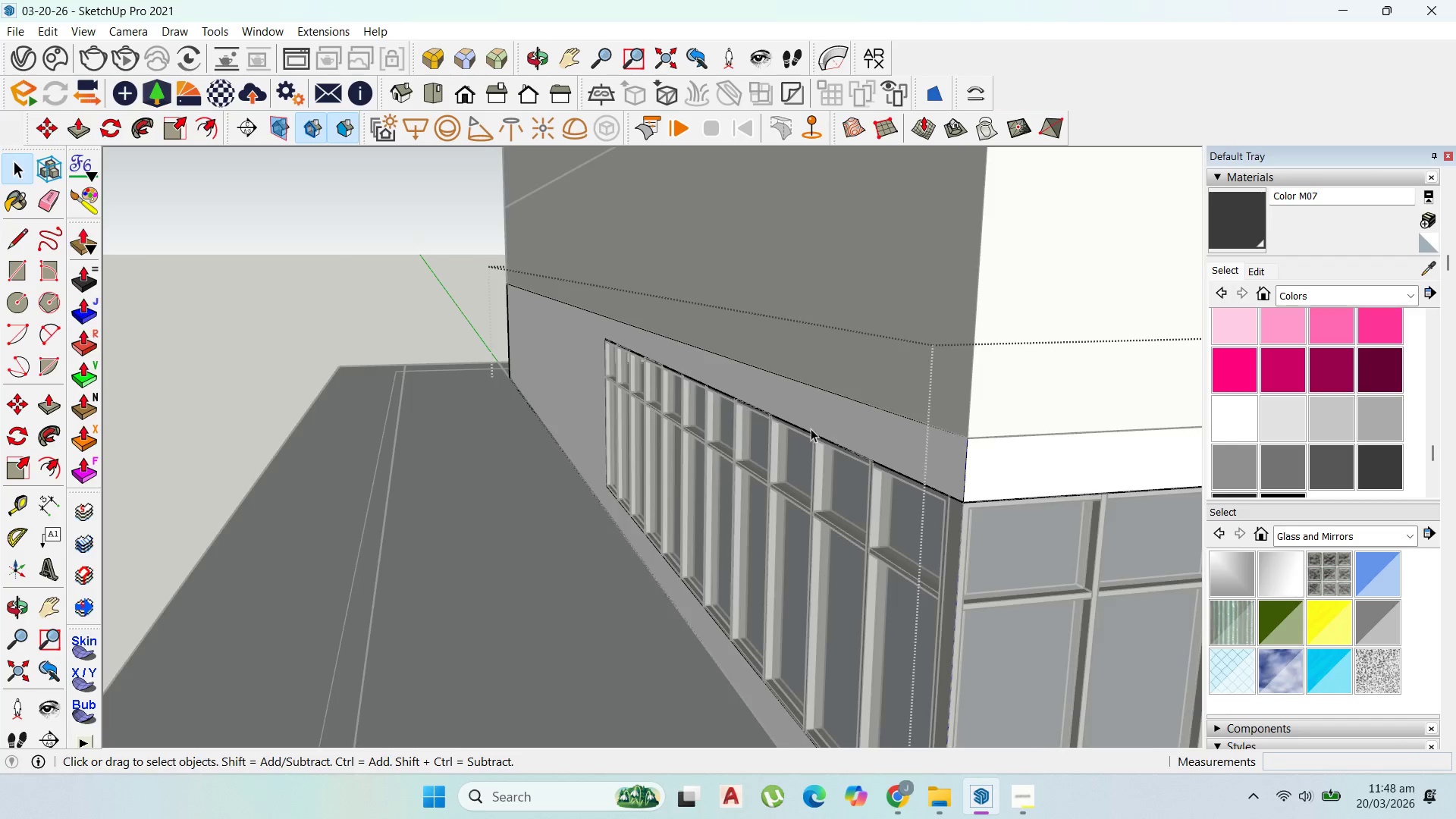 
scroll: coordinate [808, 436], scroll_direction: down, amount: 4.0
 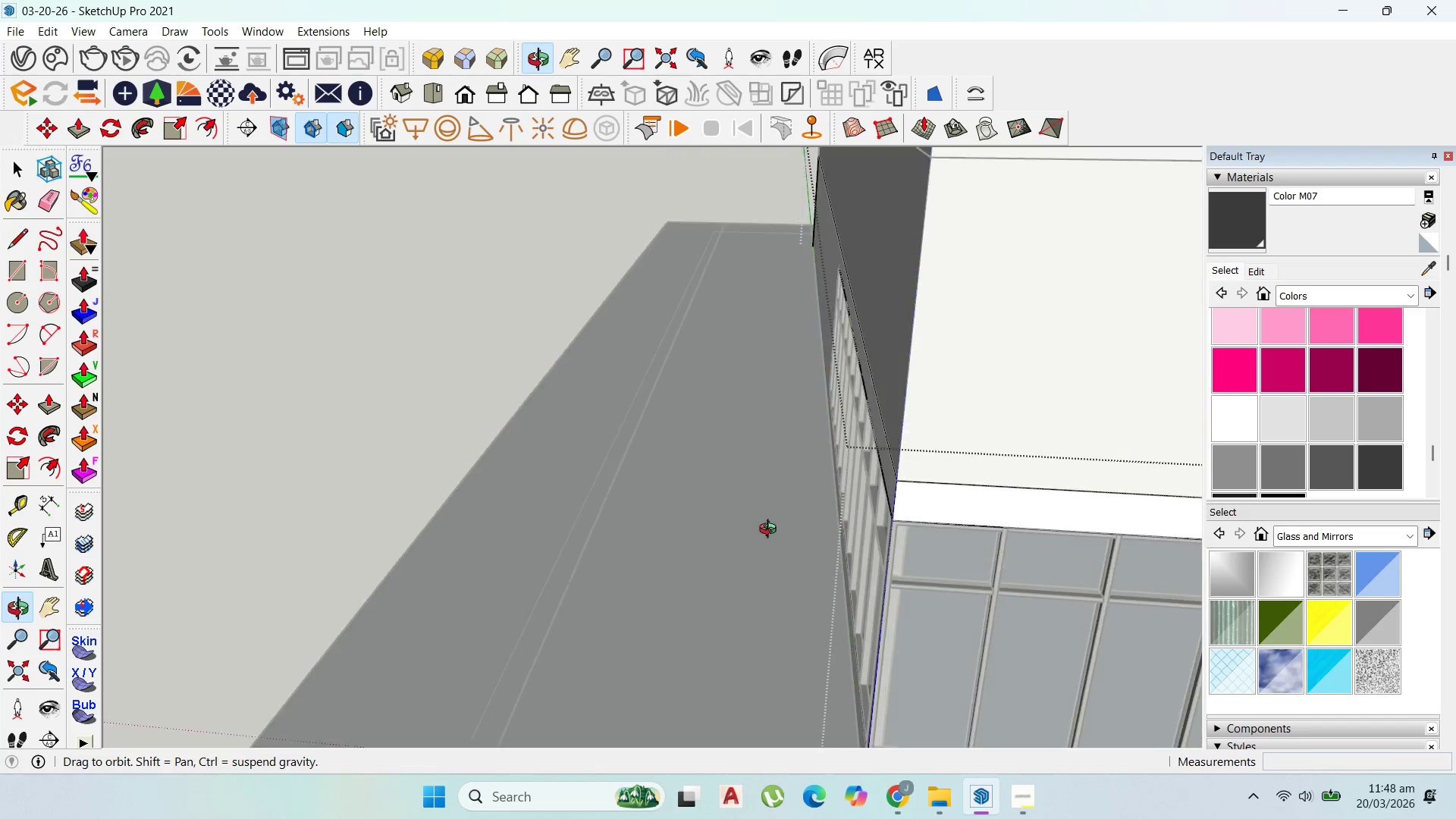 
key(Escape)
 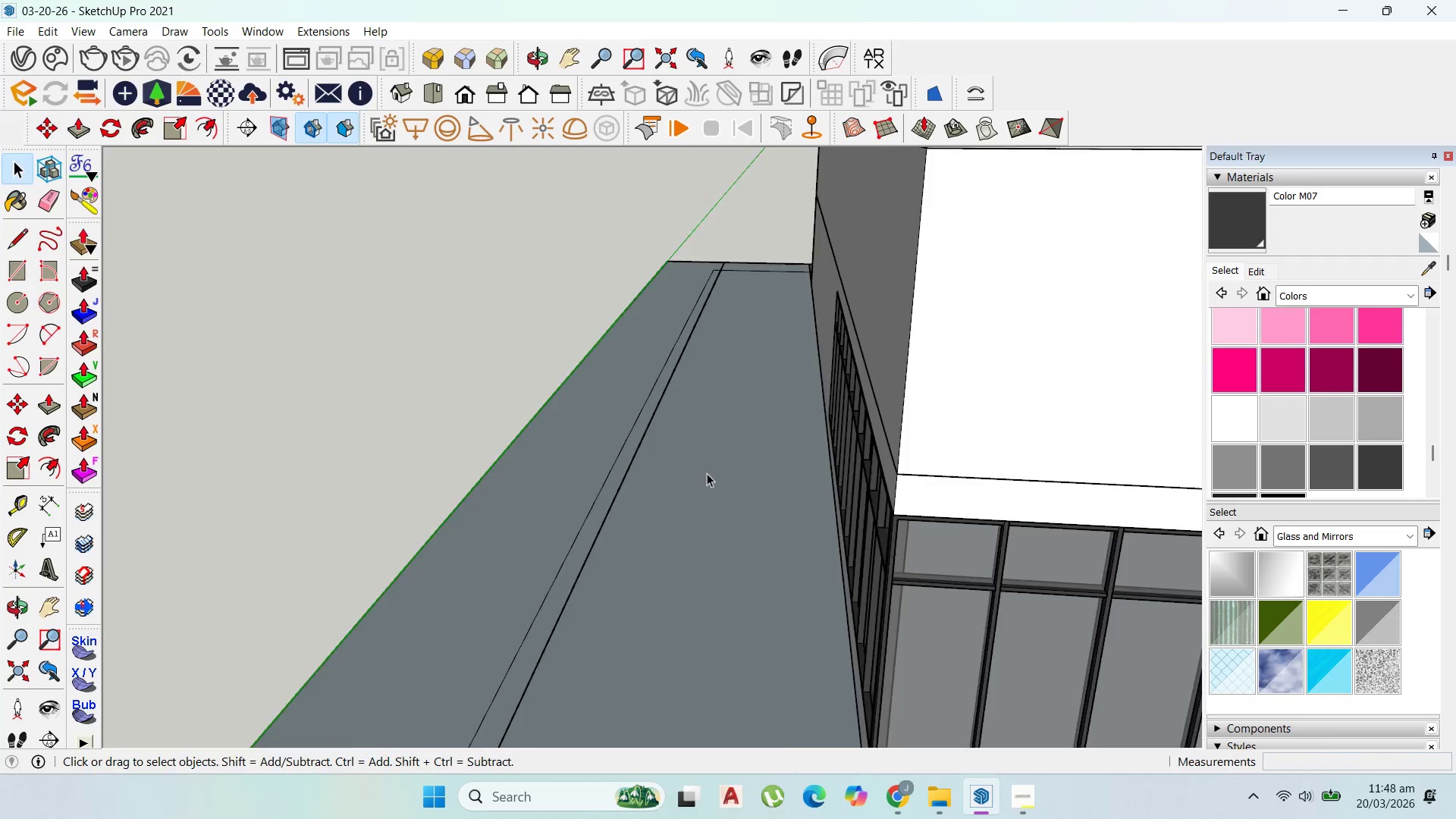 
key(Escape)
 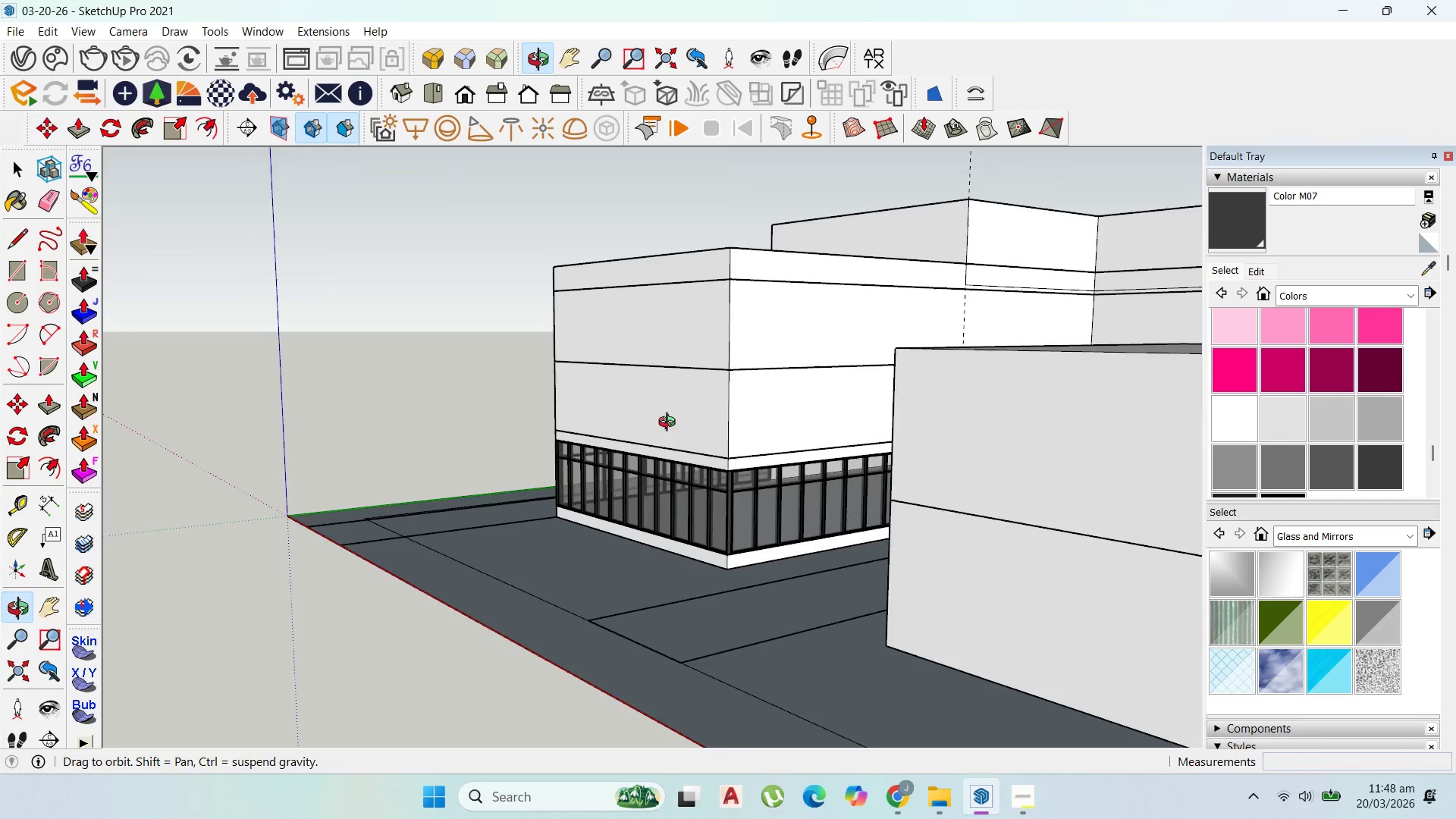 
scroll: coordinate [758, 425], scroll_direction: down, amount: 21.0
 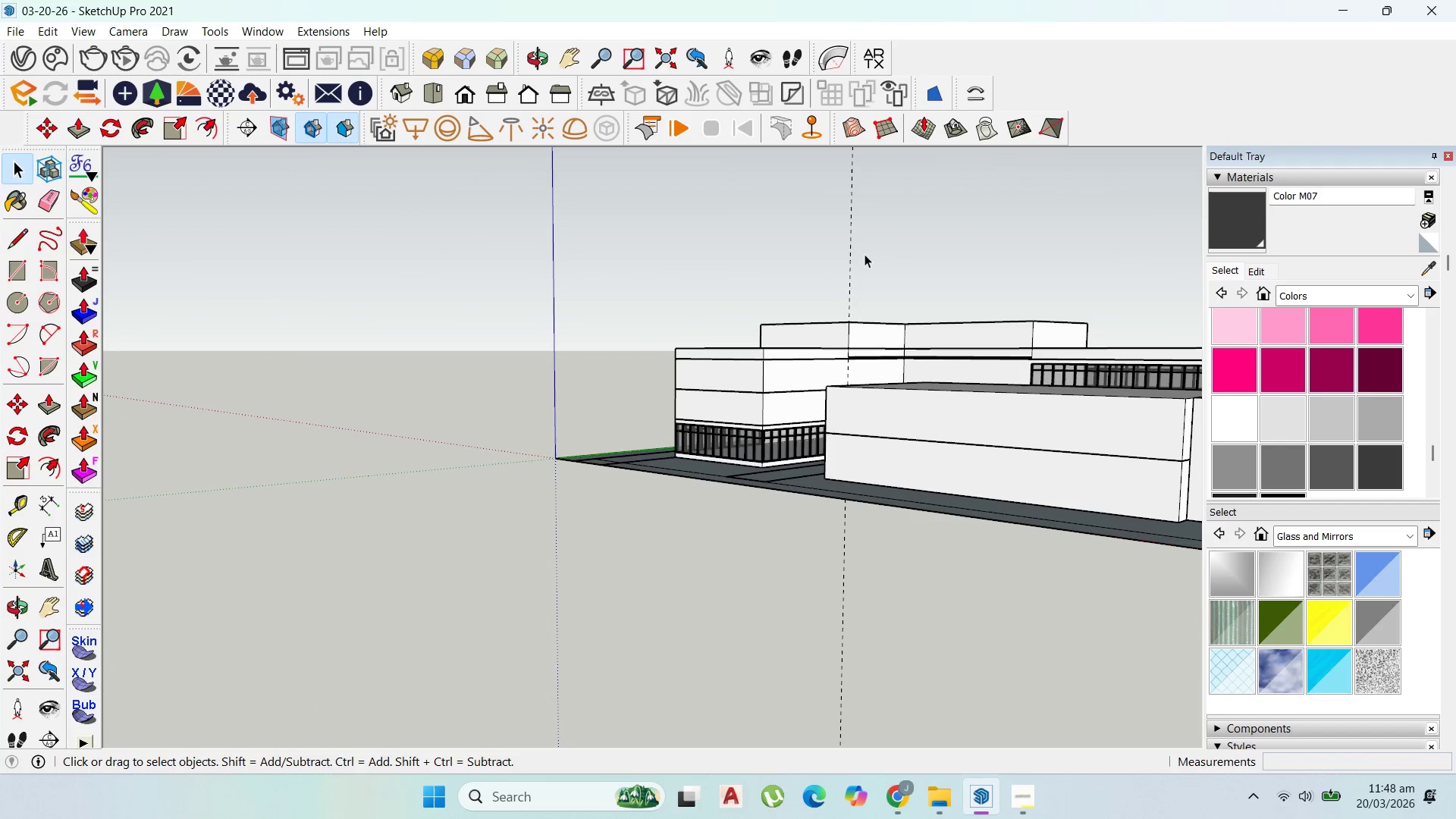 
left_click([852, 250])
 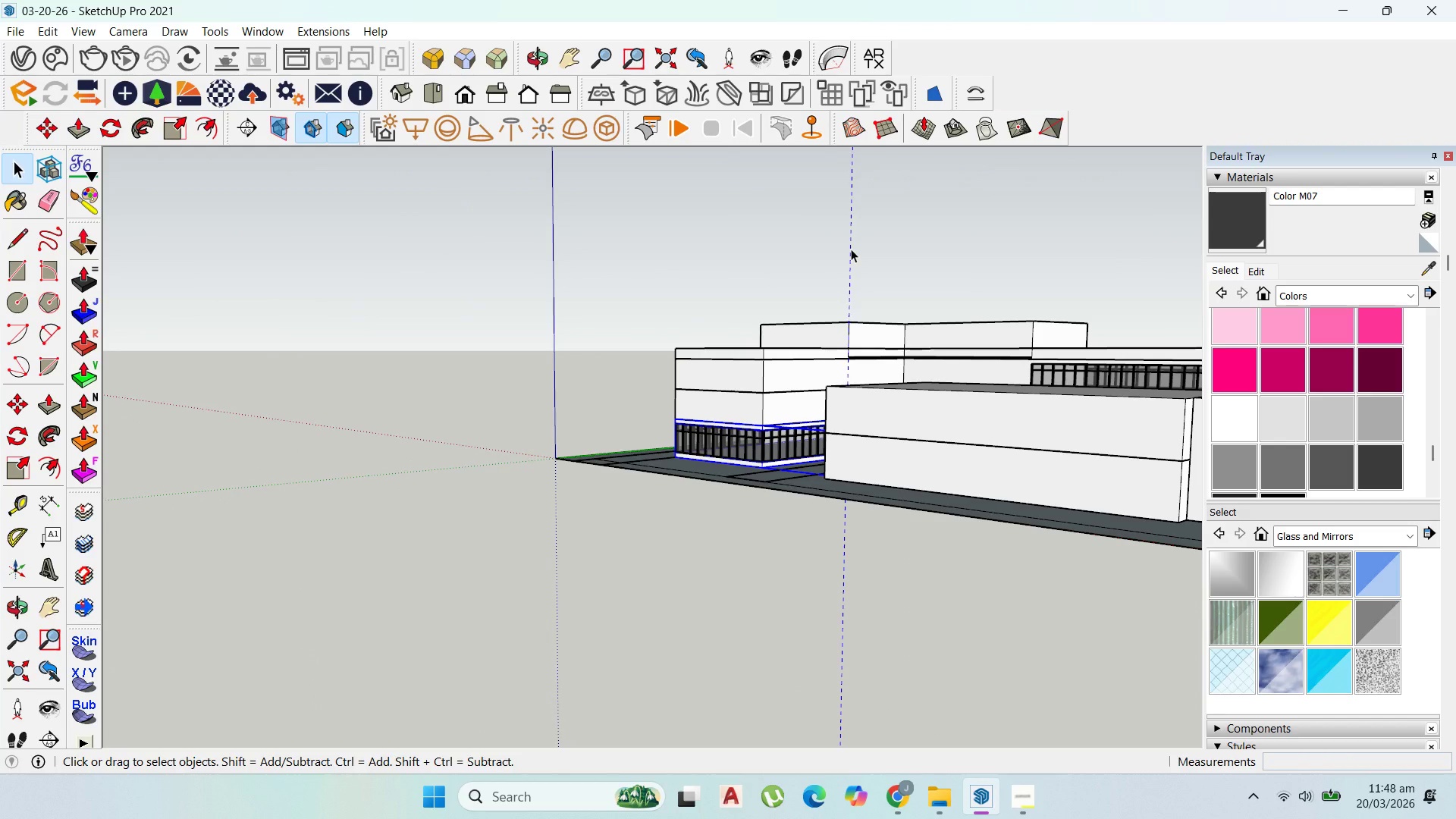 
left_click([851, 249])
 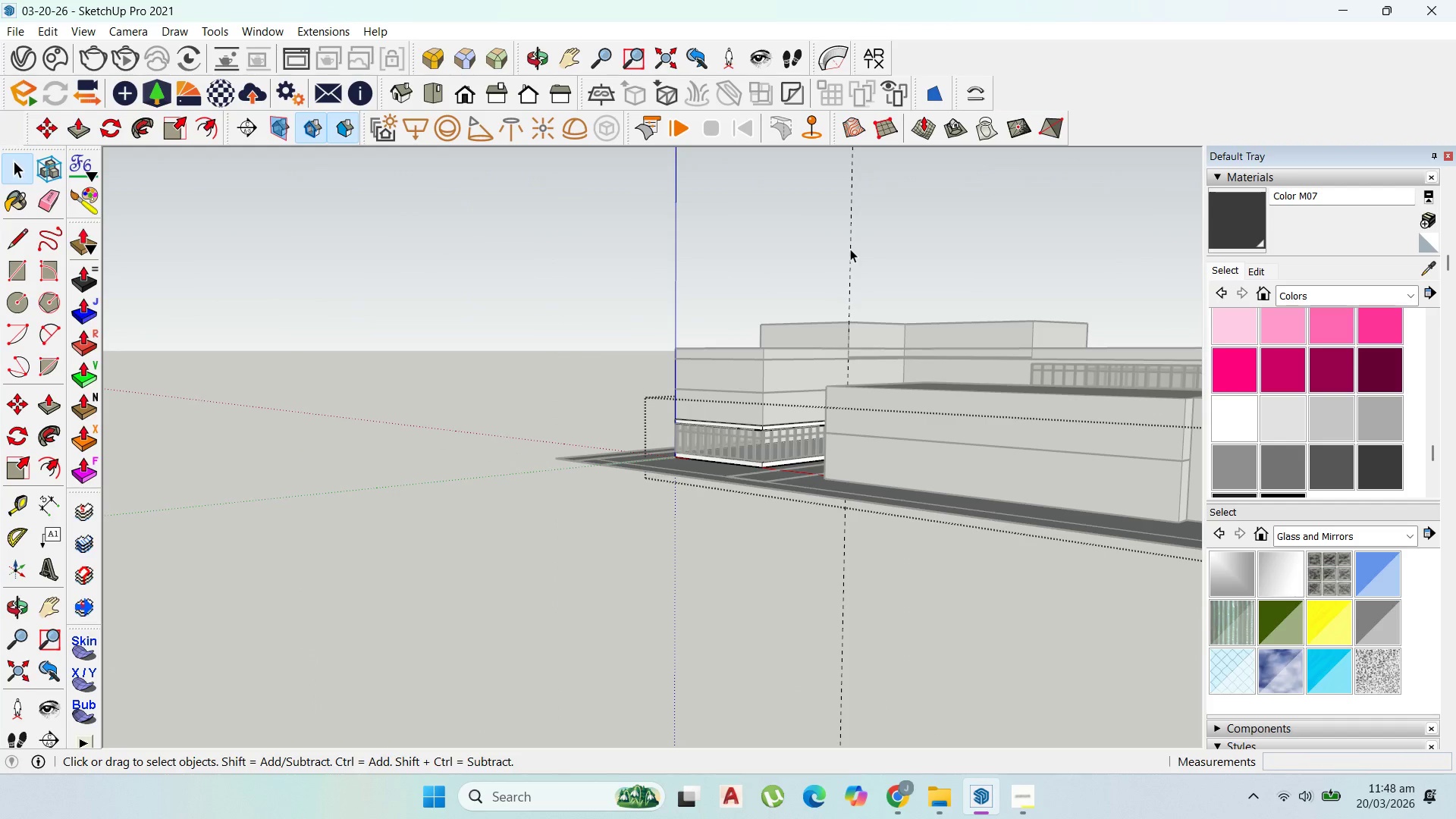 
triple_click([850, 249])
 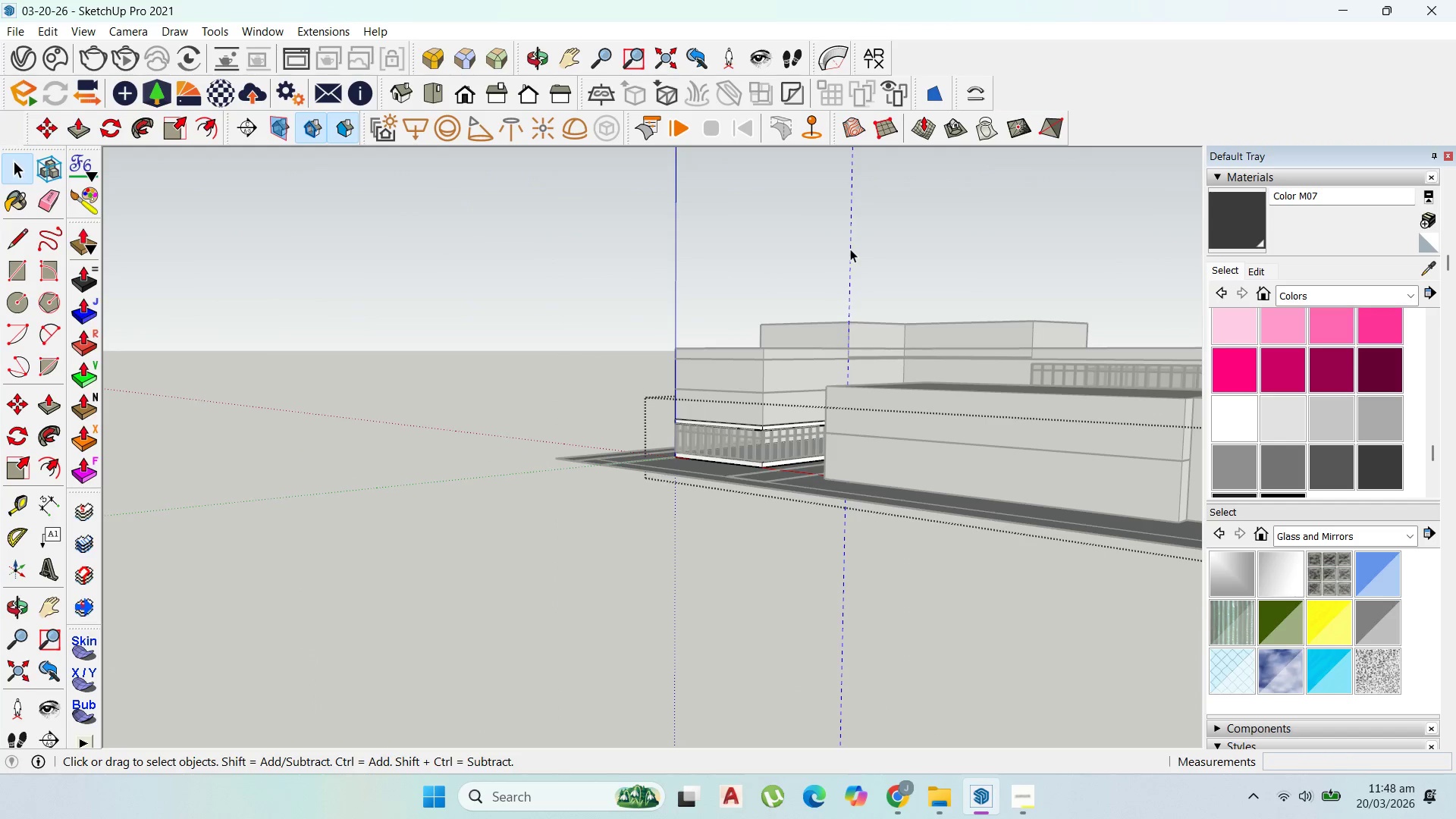 
triple_click([850, 249])
 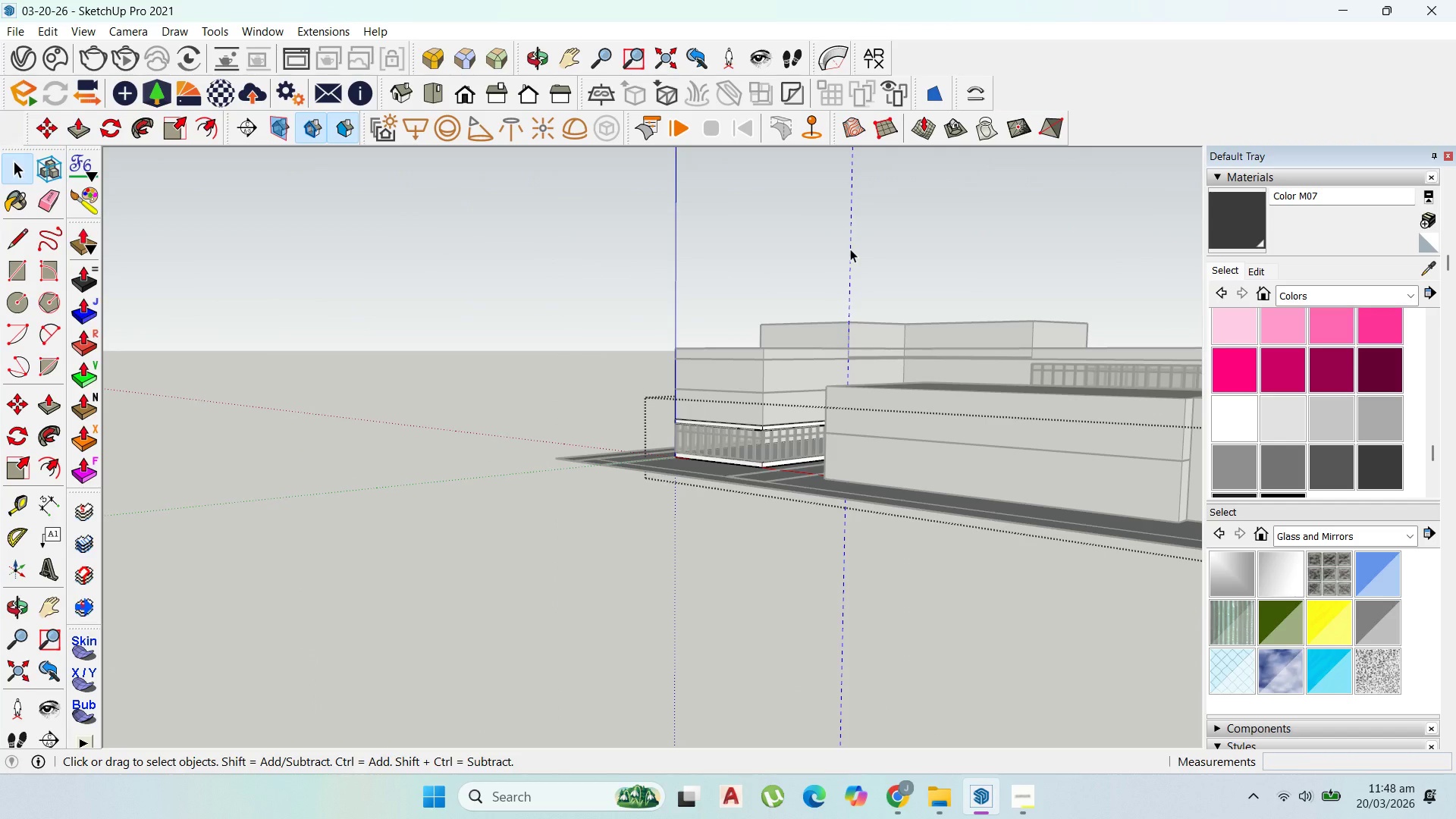 
key(Delete)
 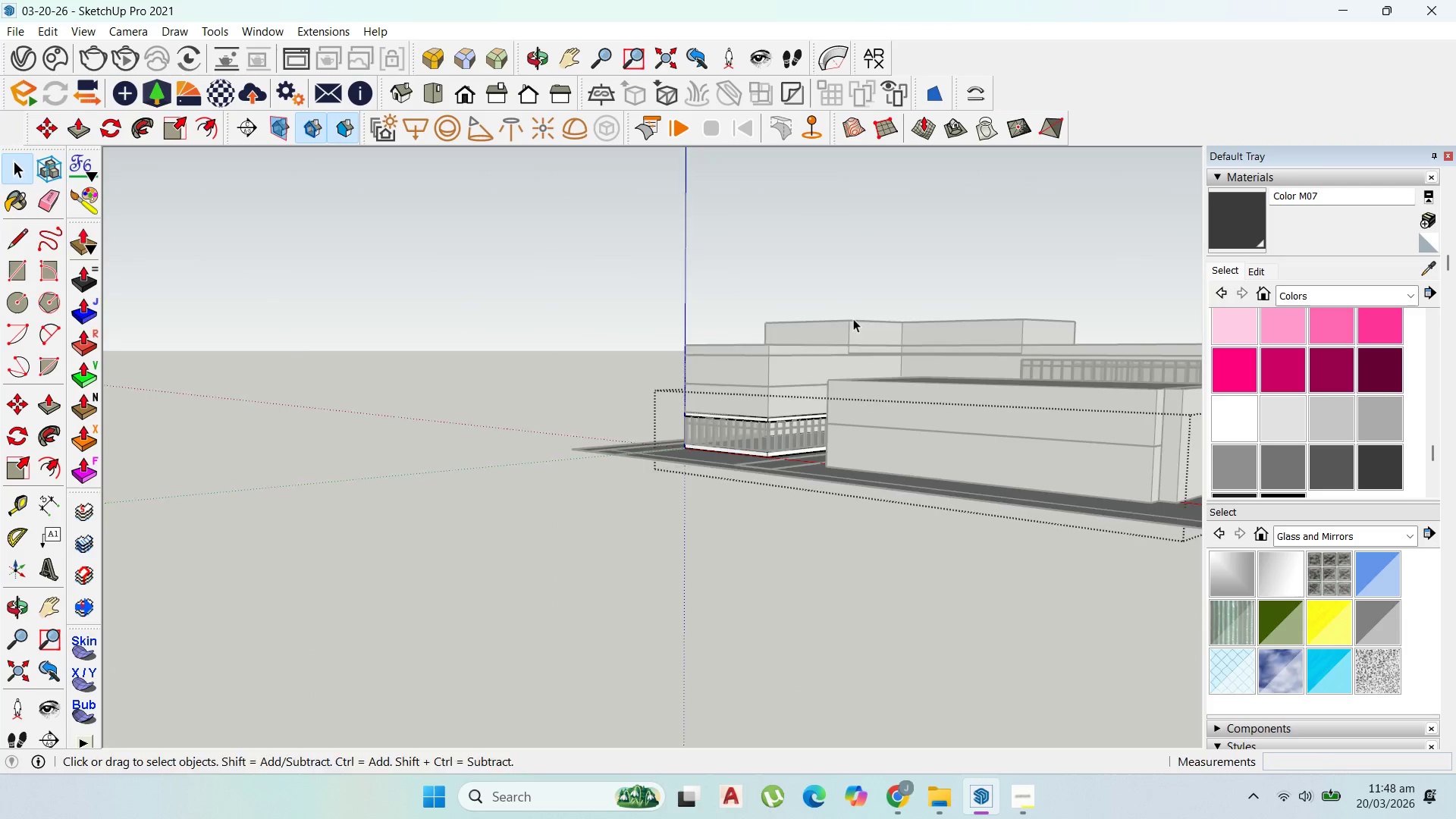 
scroll: coordinate [852, 290], scroll_direction: down, amount: 1.0
 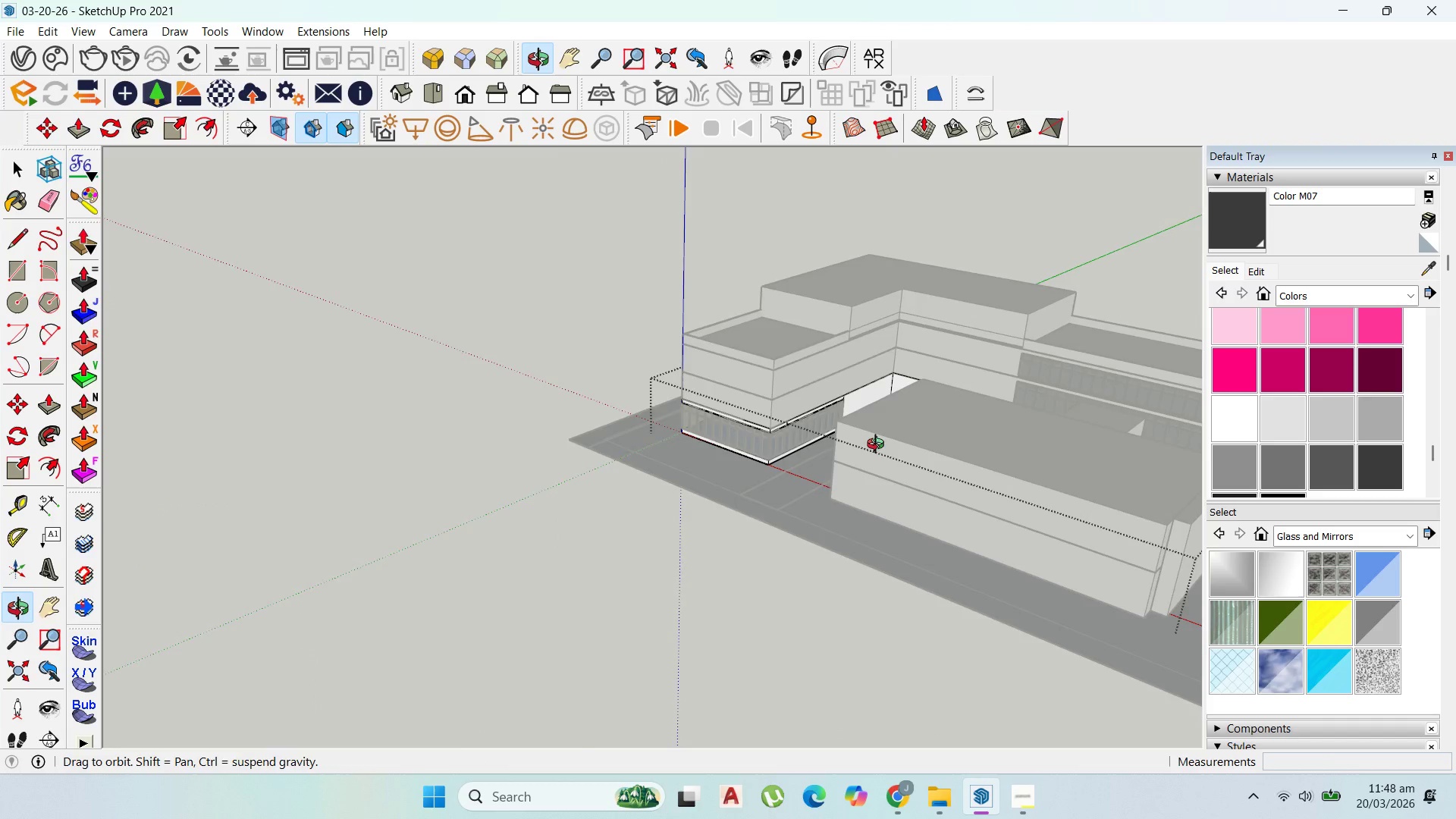 
key(Escape)
 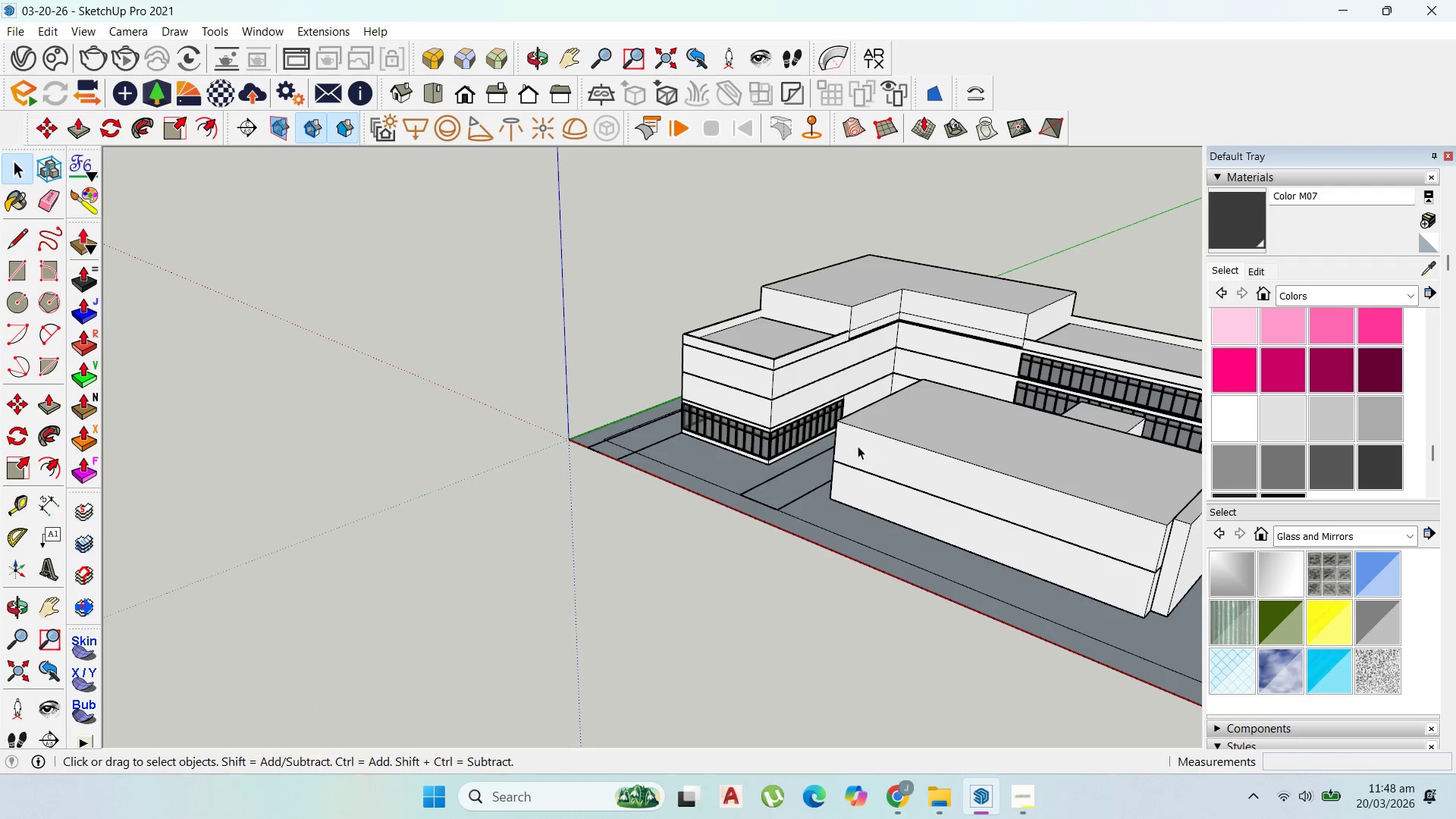 
key(Escape)
 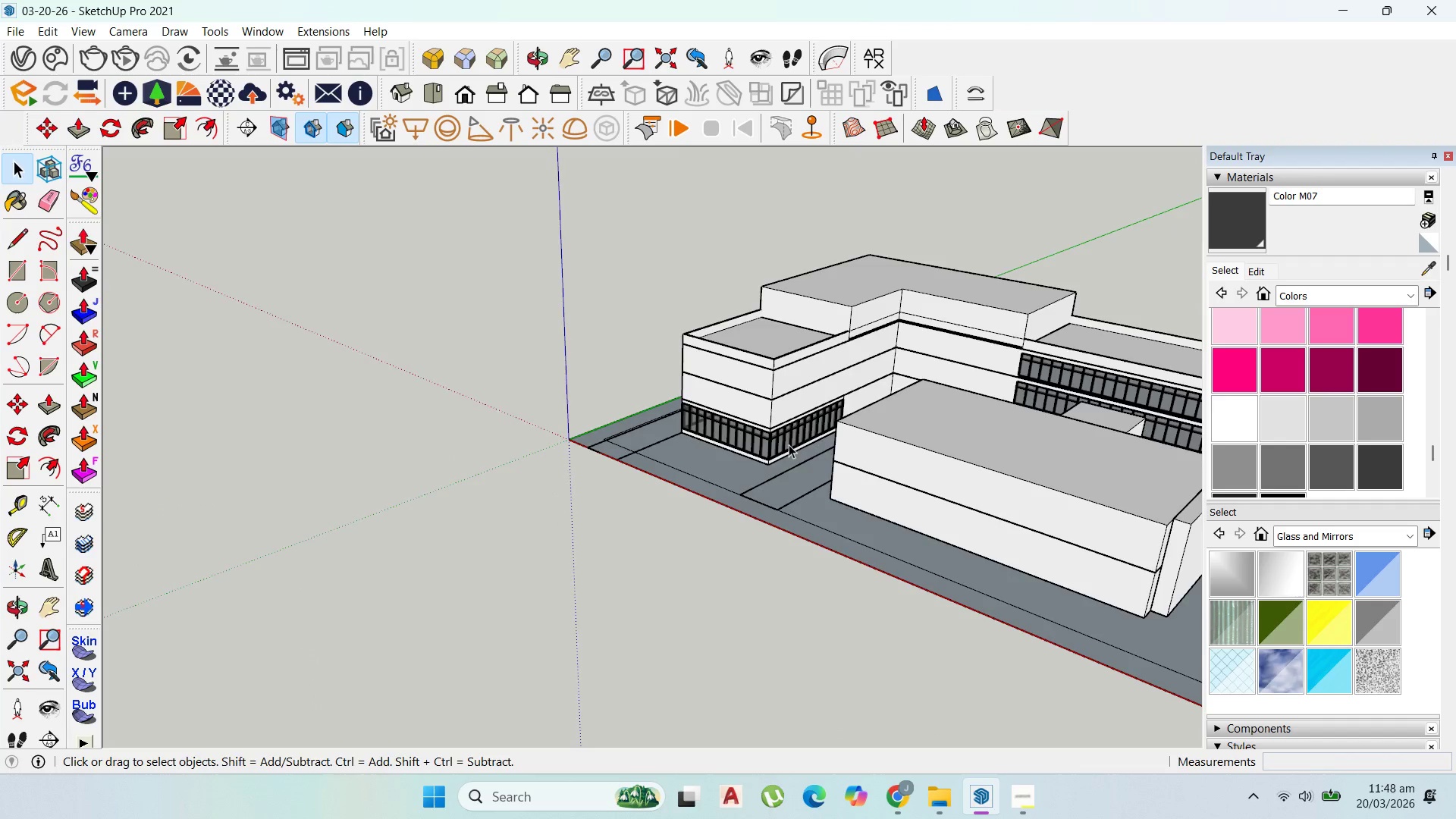 
key(Escape)
 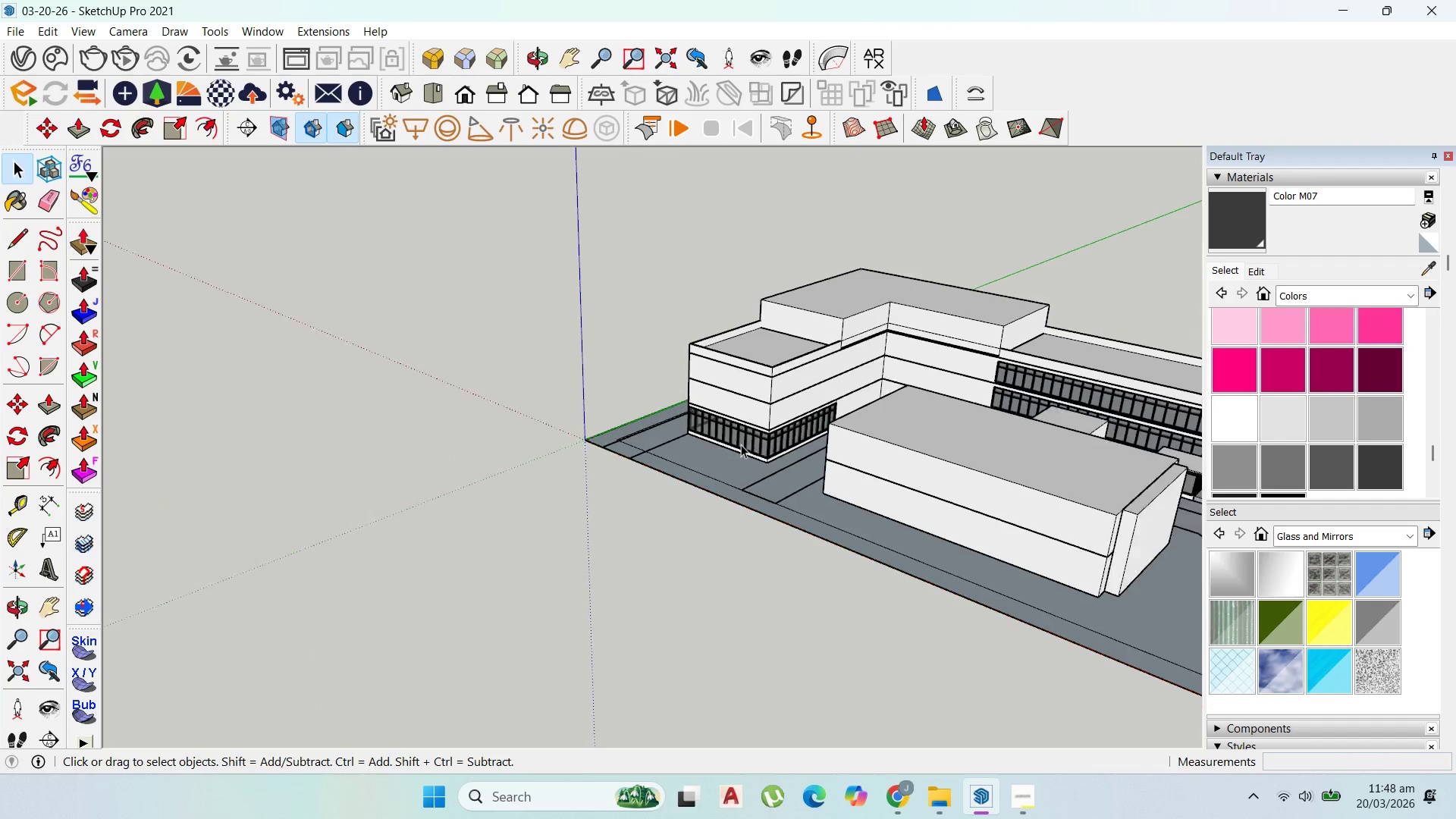 
scroll: coordinate [961, 450], scroll_direction: down, amount: 6.0
 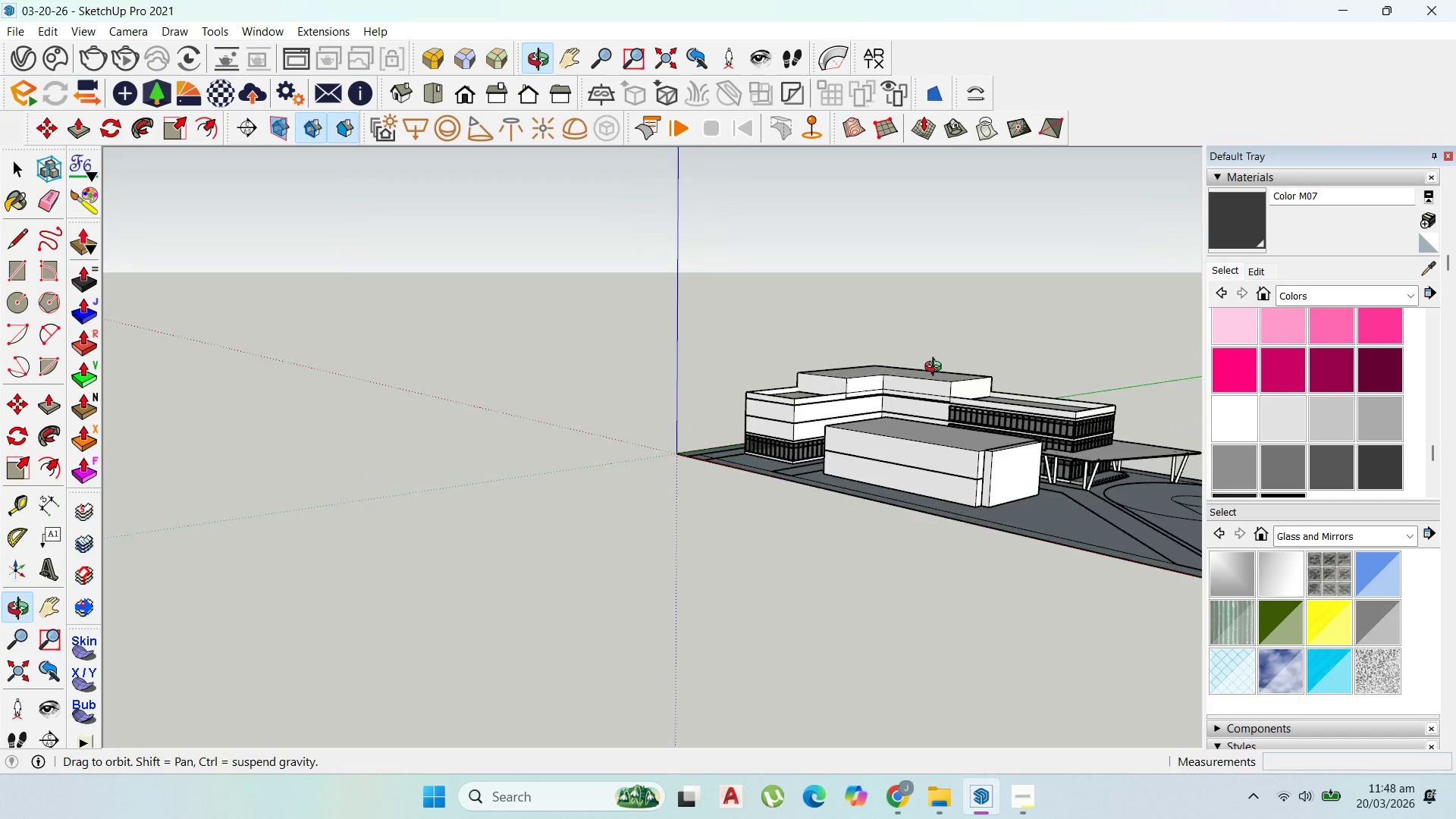 
scroll: coordinate [729, 420], scroll_direction: up, amount: 10.0
 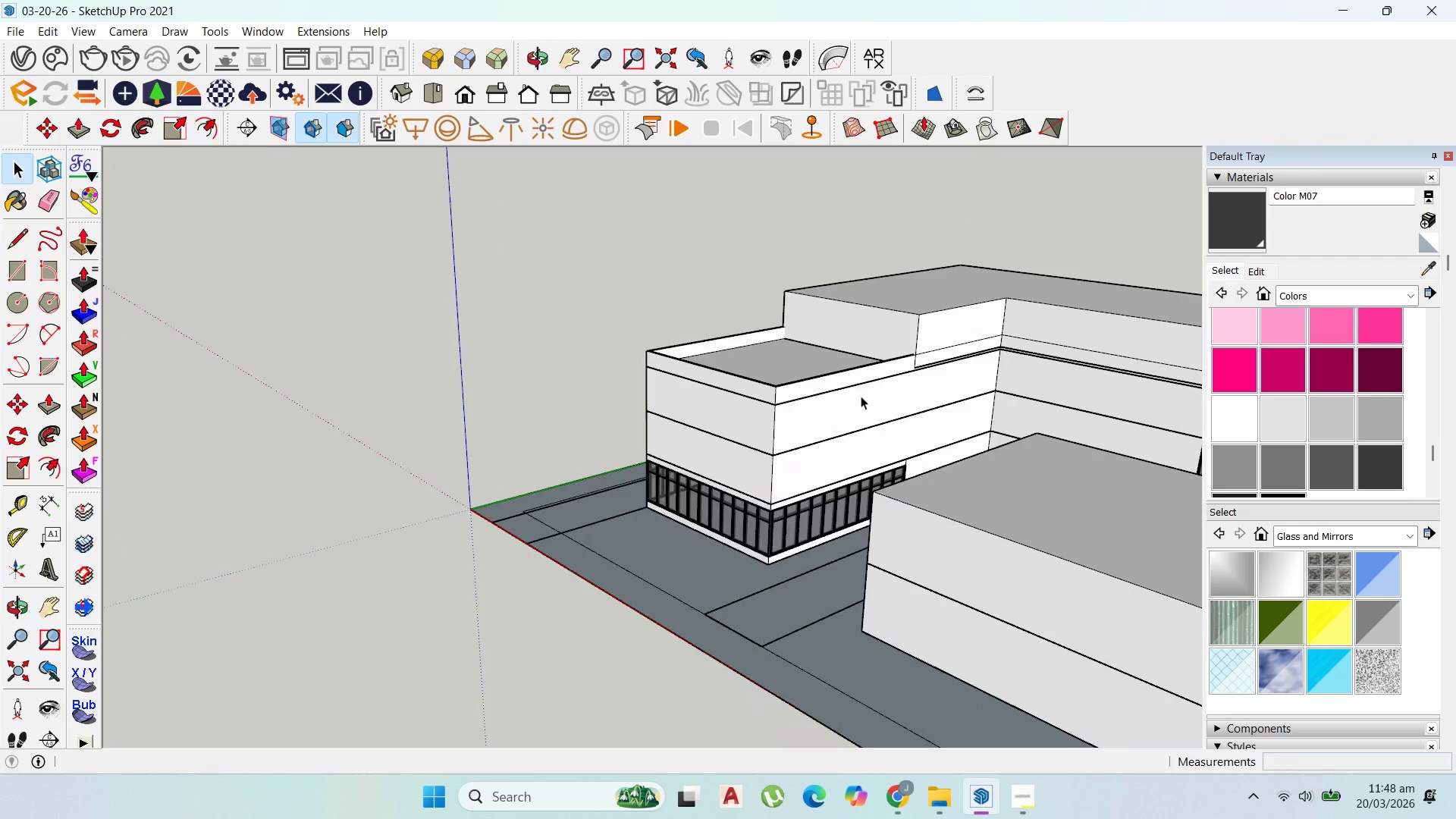 
scroll: coordinate [1031, 472], scroll_direction: none, amount: 0.0
 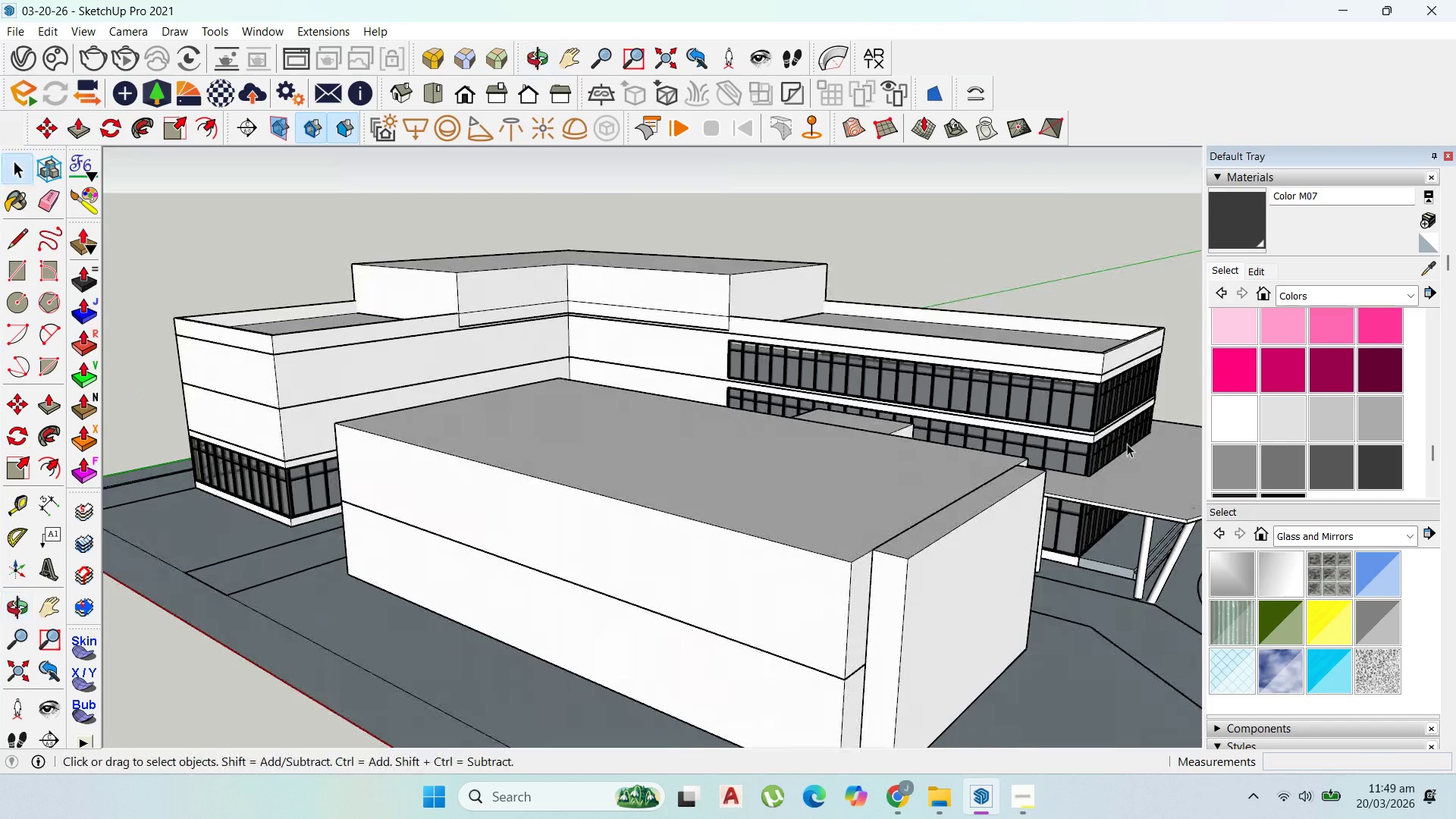 
scroll: coordinate [1096, 440], scroll_direction: up, amount: 3.0
 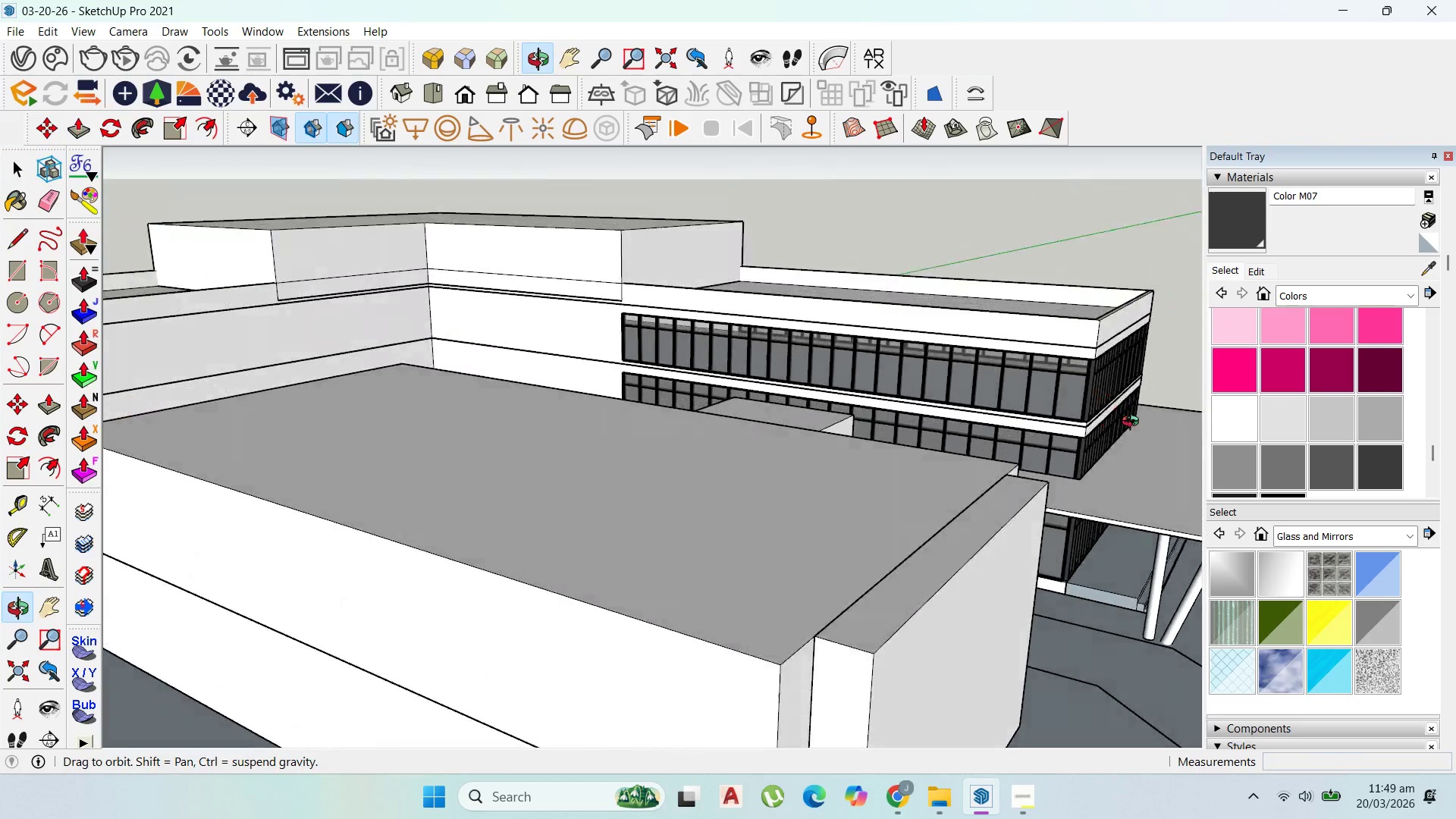 
scroll: coordinate [1171, 475], scroll_direction: down, amount: 9.0
 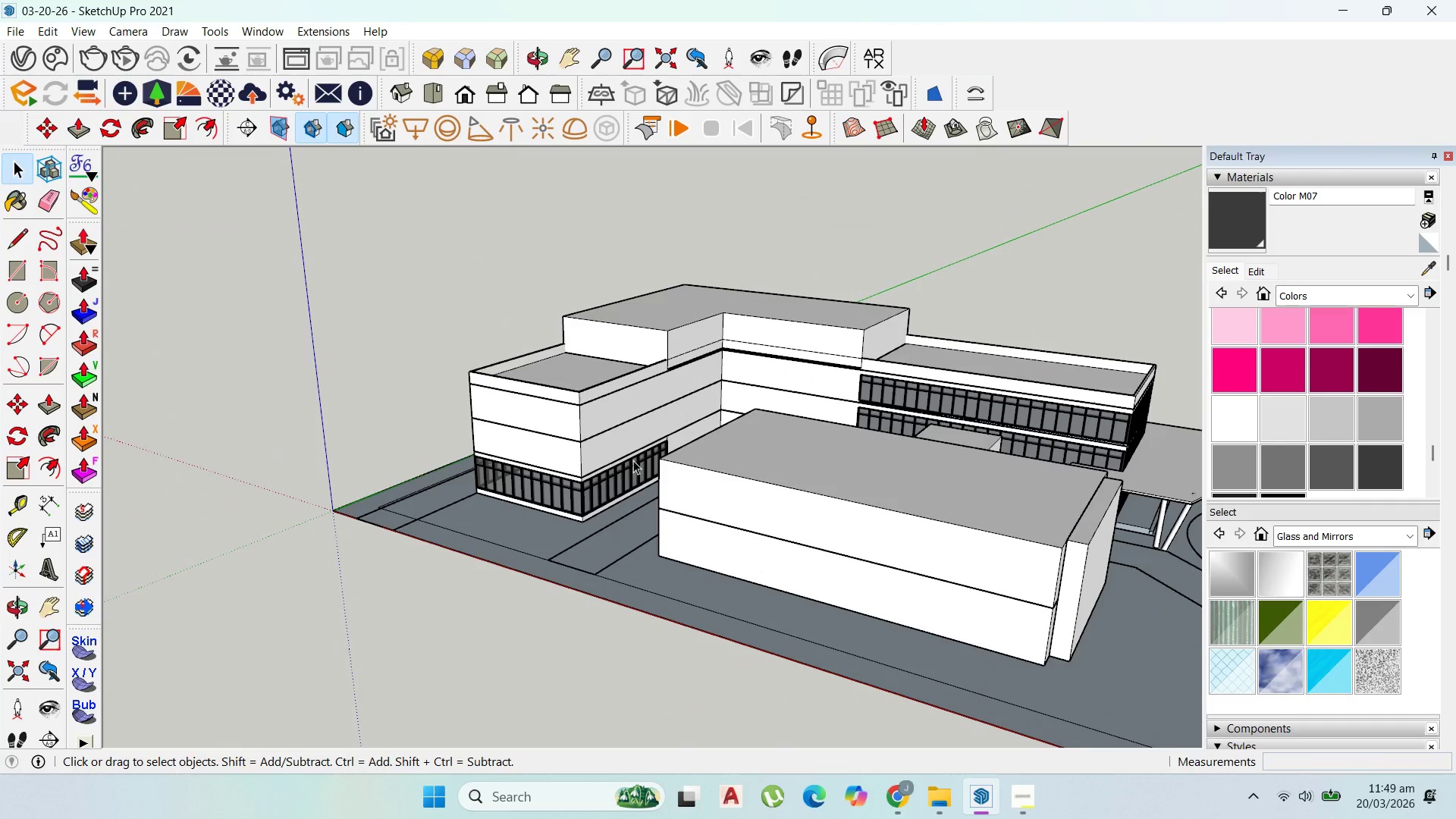 
scroll: coordinate [526, 449], scroll_direction: up, amount: 7.0
 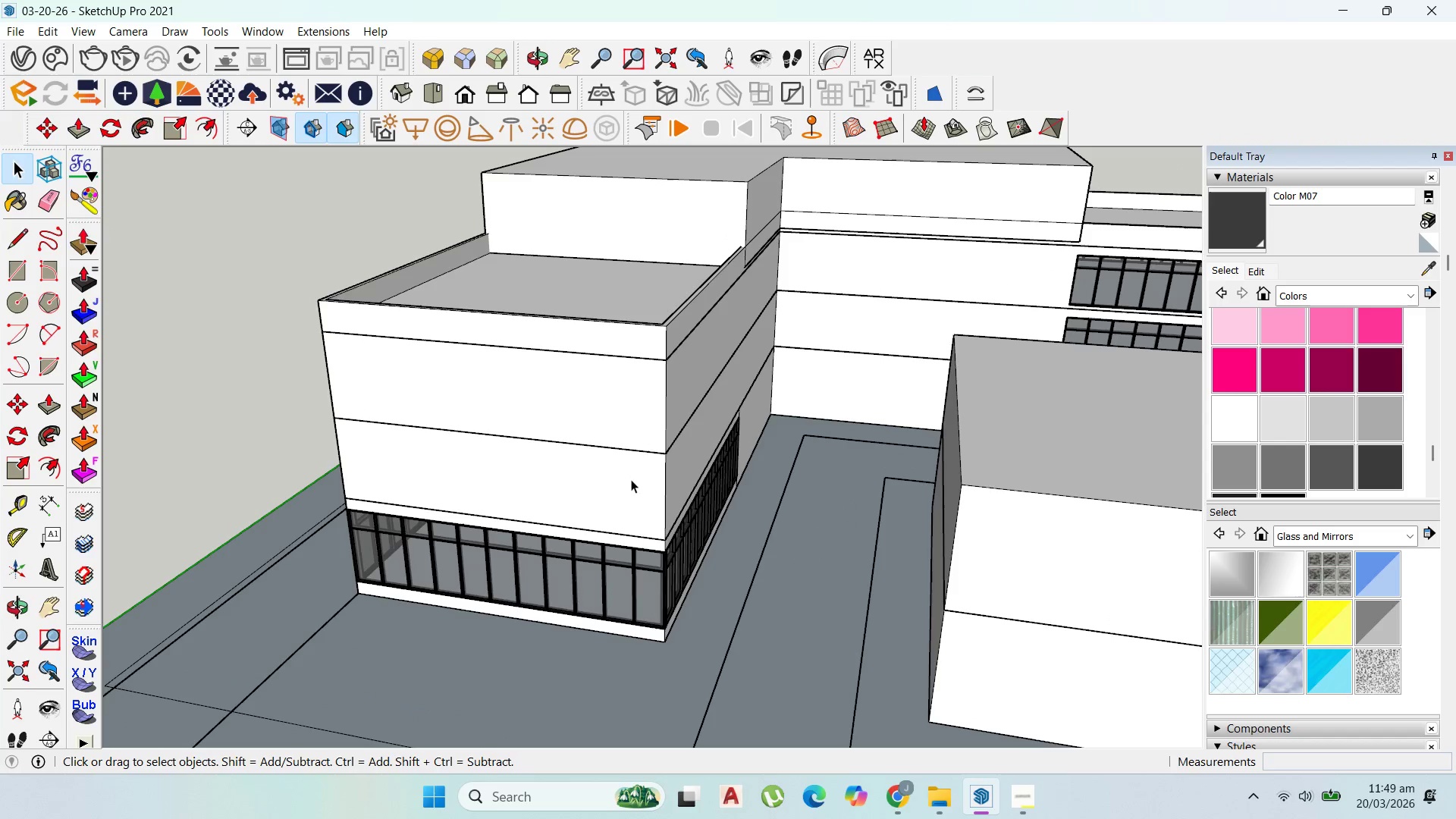 
double_click([630, 479])
 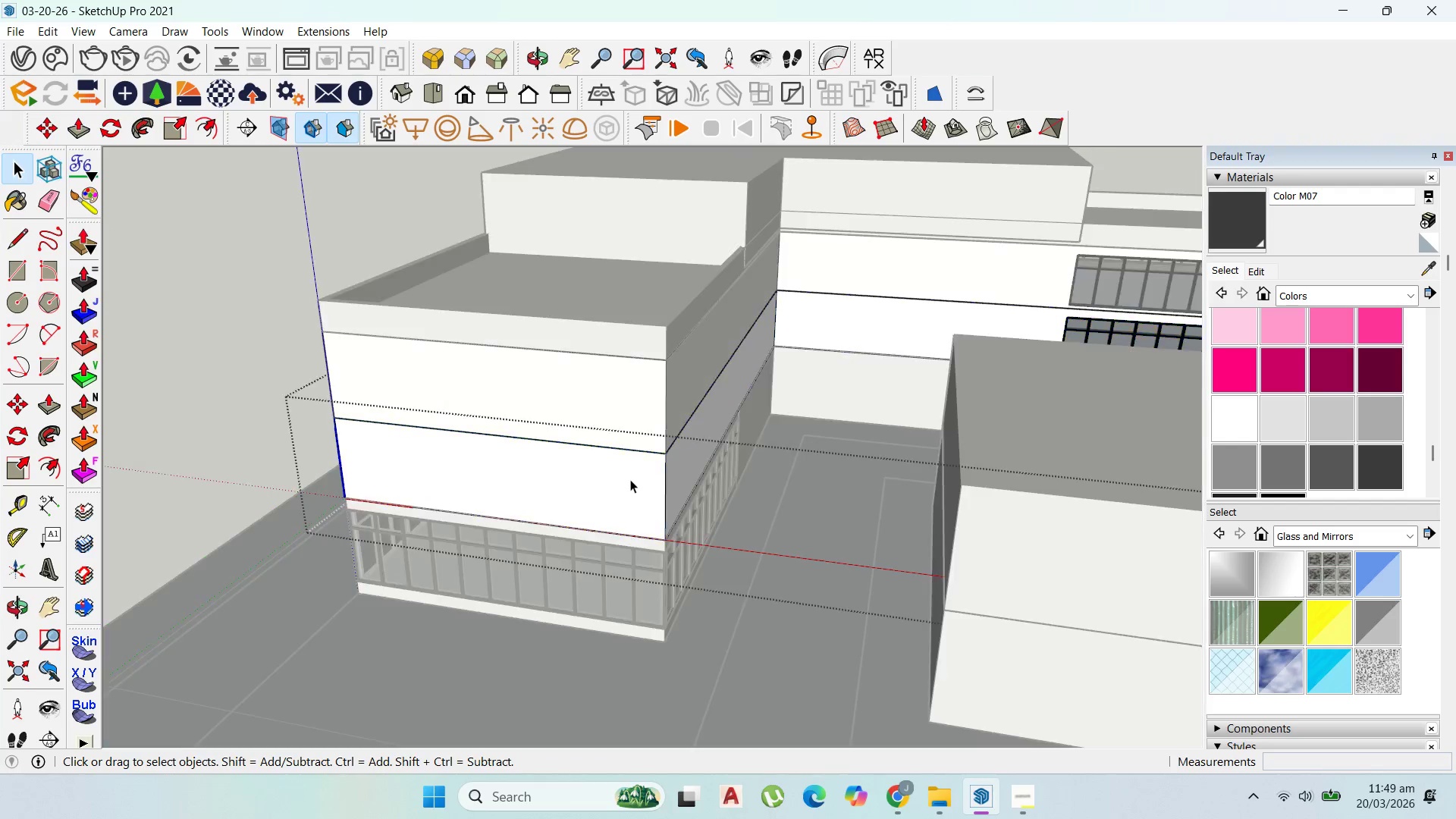 
triple_click([630, 479])
 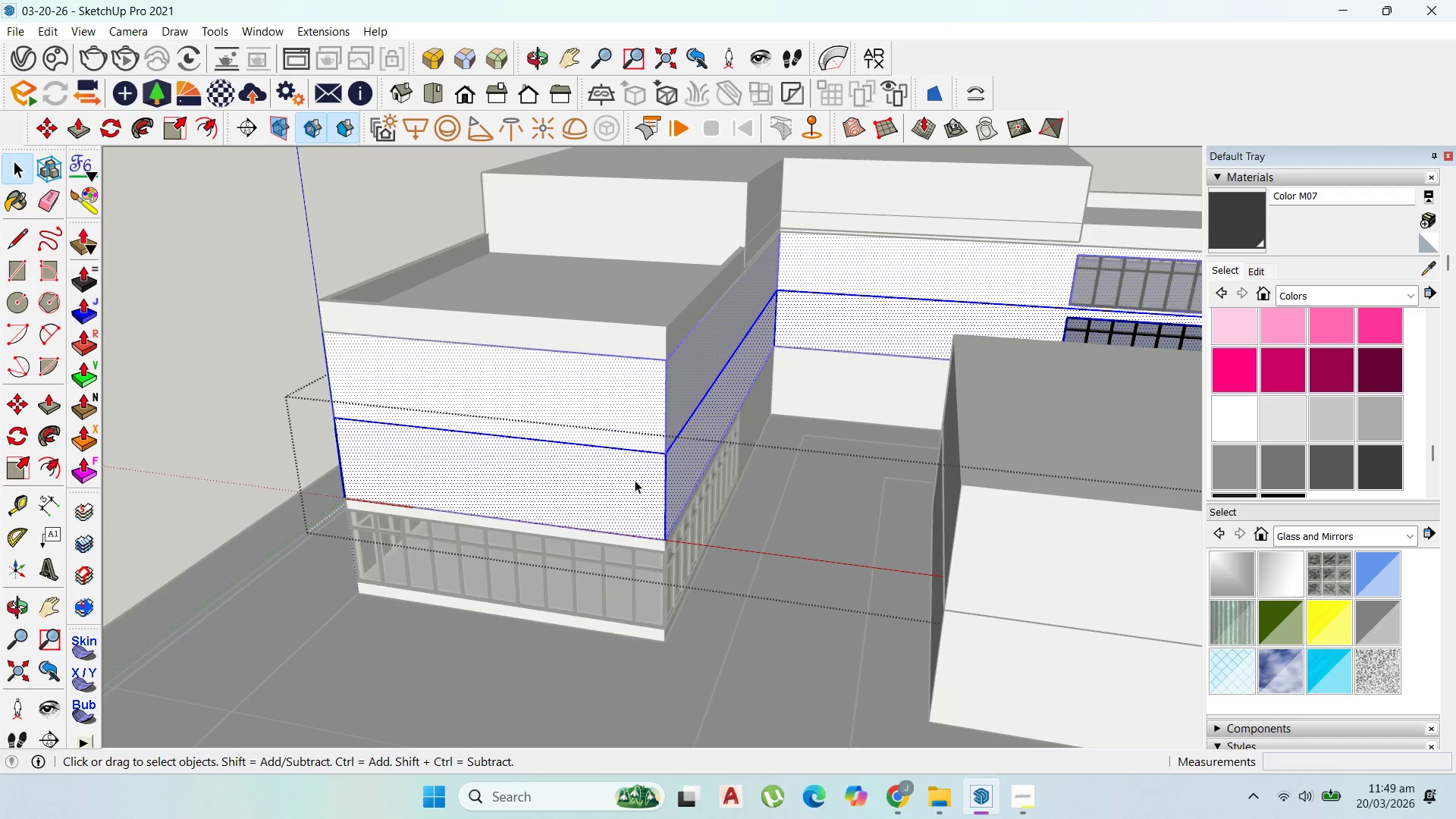 
scroll: coordinate [641, 478], scroll_direction: up, amount: 3.0
 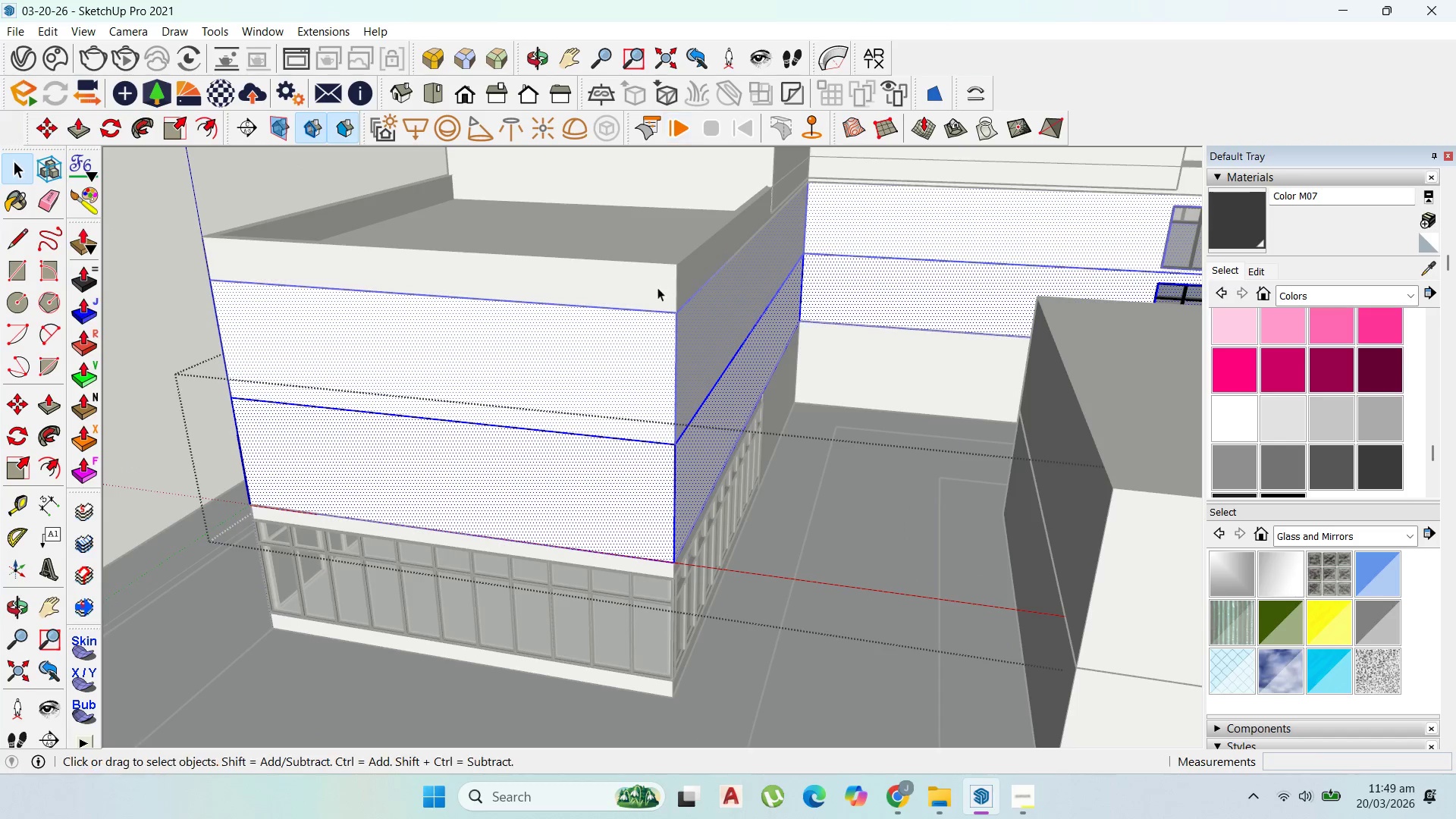 
left_click([710, 394])
 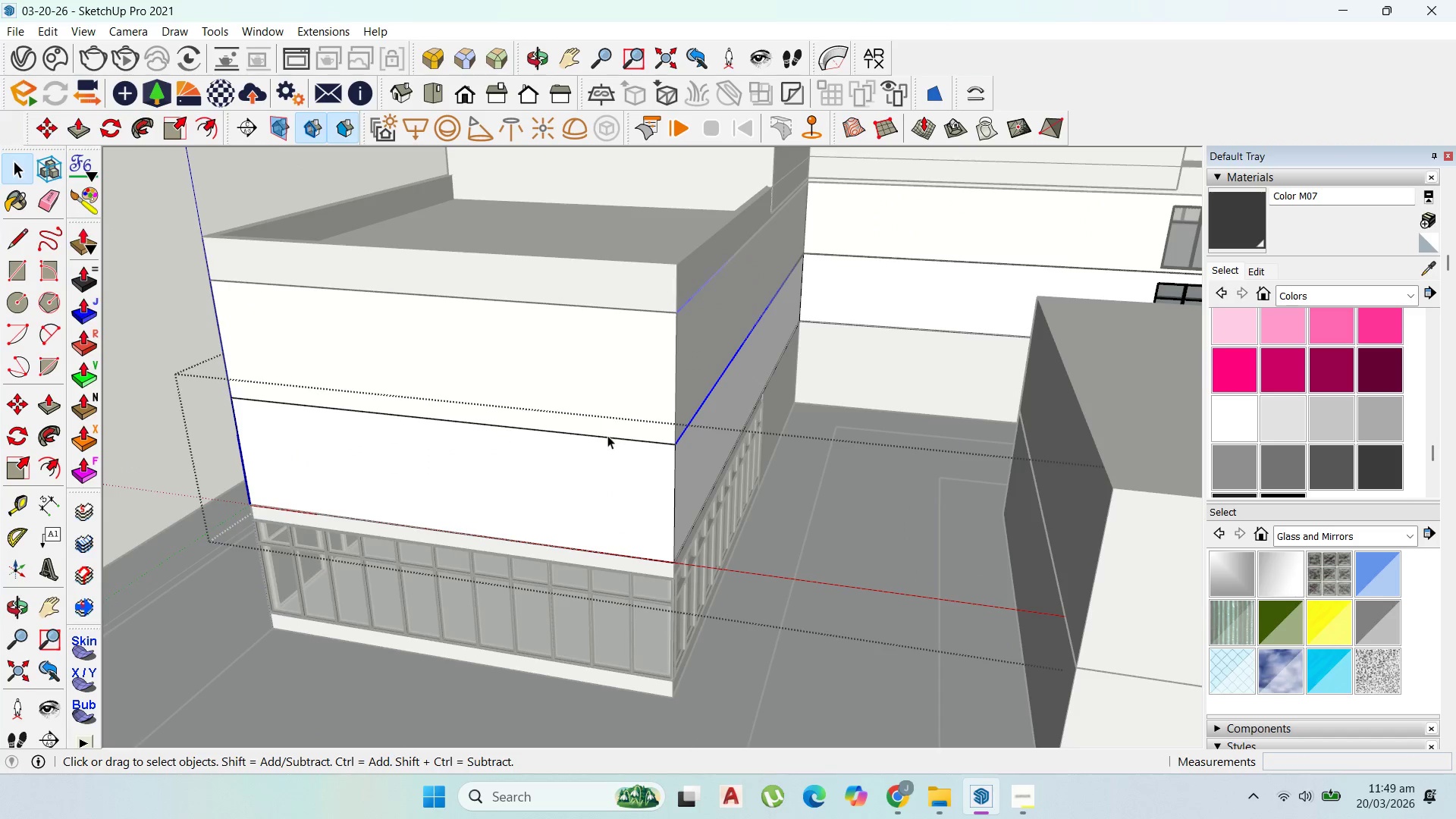 
hold_key(key=ShiftLeft, duration=0.72)
left_click([609, 439])
 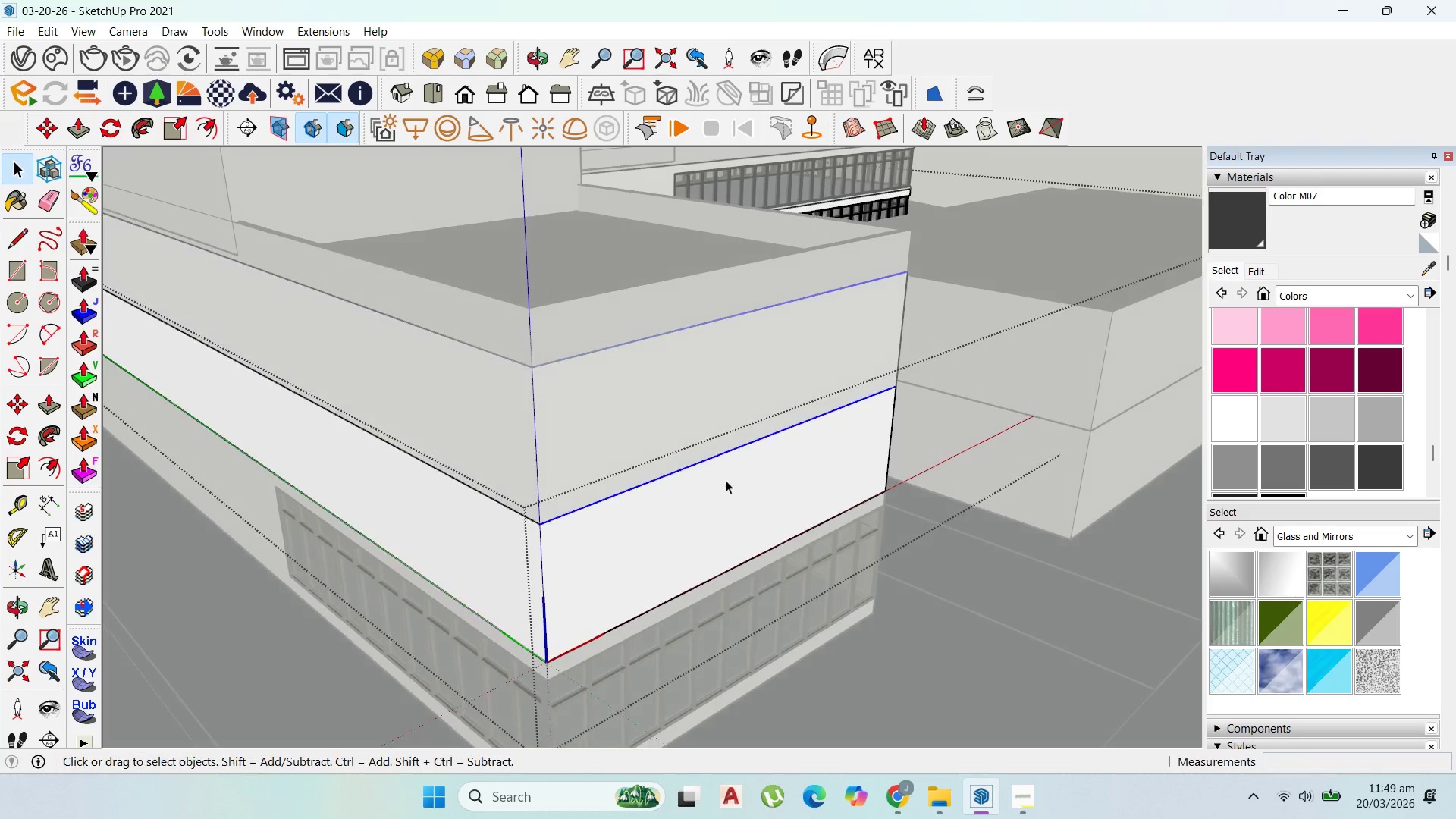 
hold_key(key=ShiftLeft, duration=0.38)
 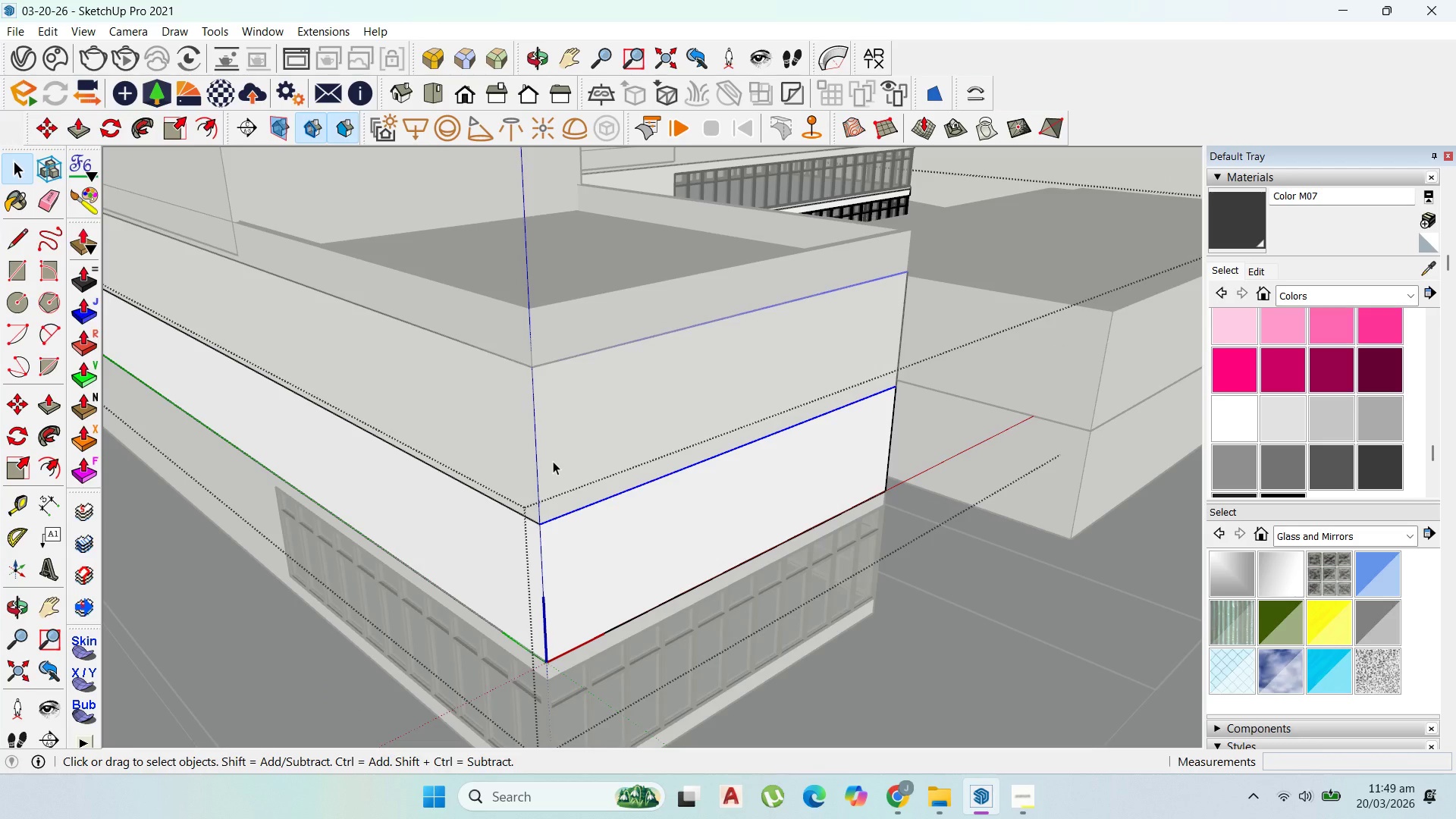 
hold_key(key=ShiftLeft, duration=0.86)
left_click([493, 503])
 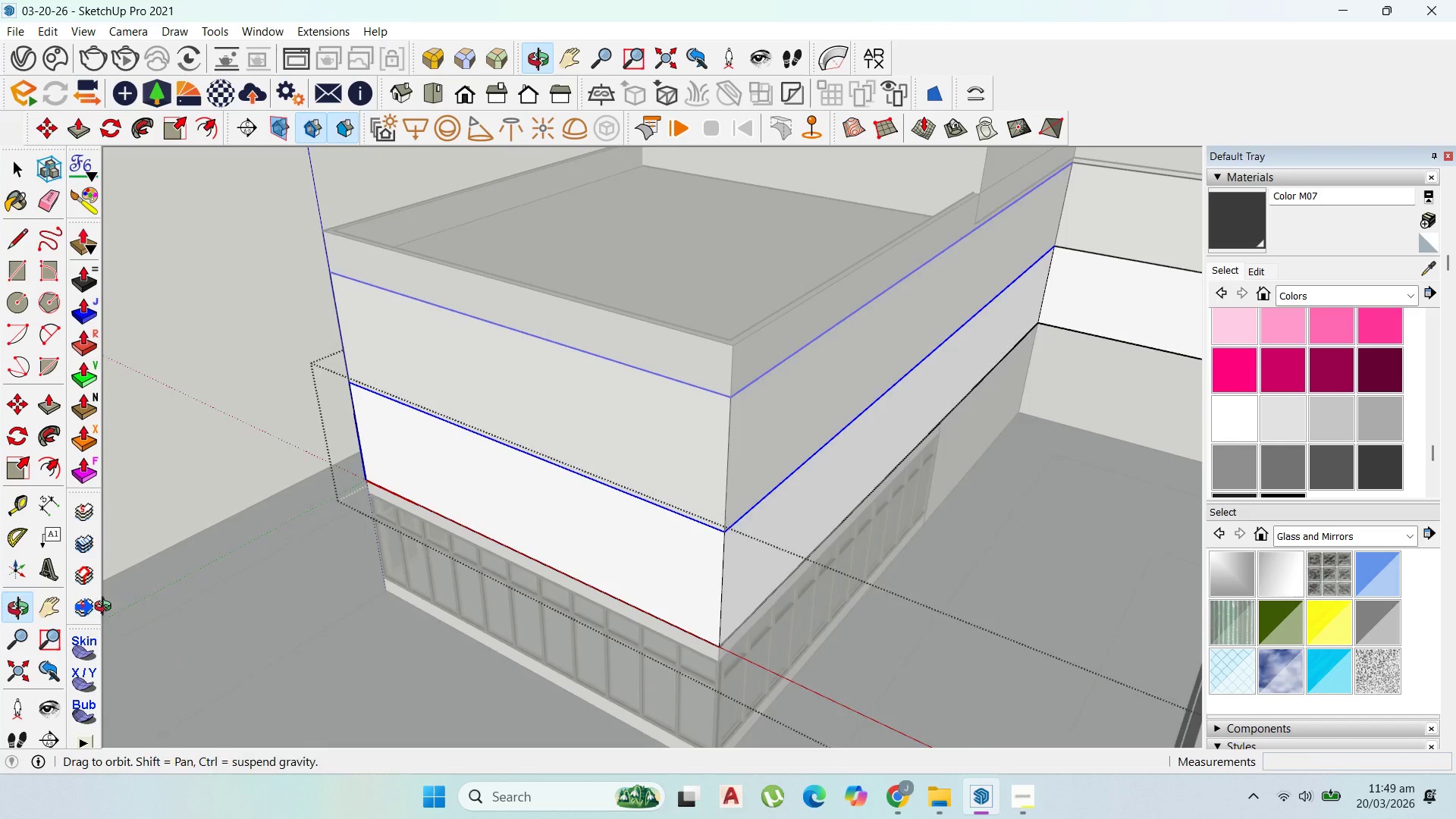 
scroll: coordinate [347, 614], scroll_direction: down, amount: 5.0
 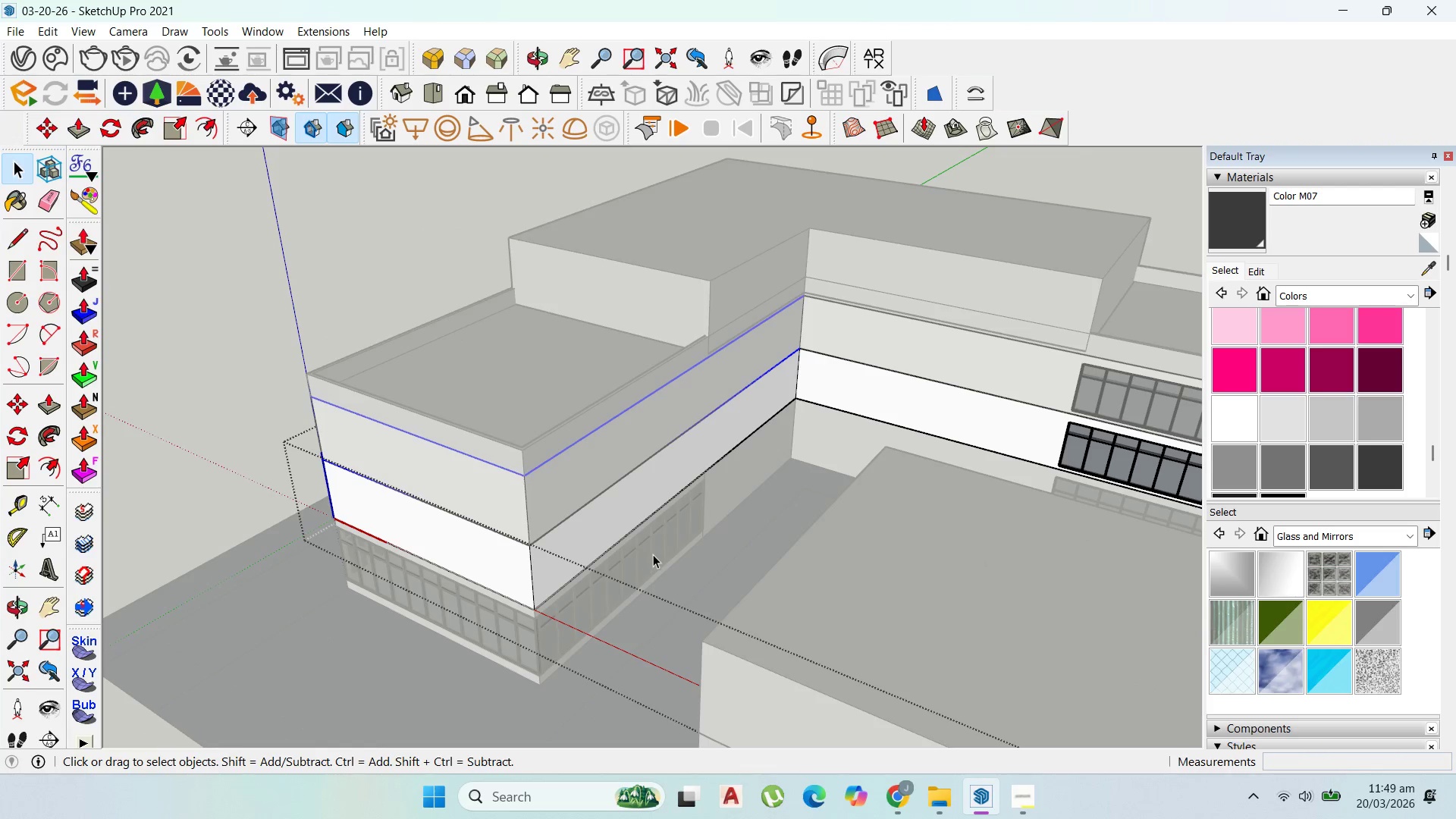 
key(M)
 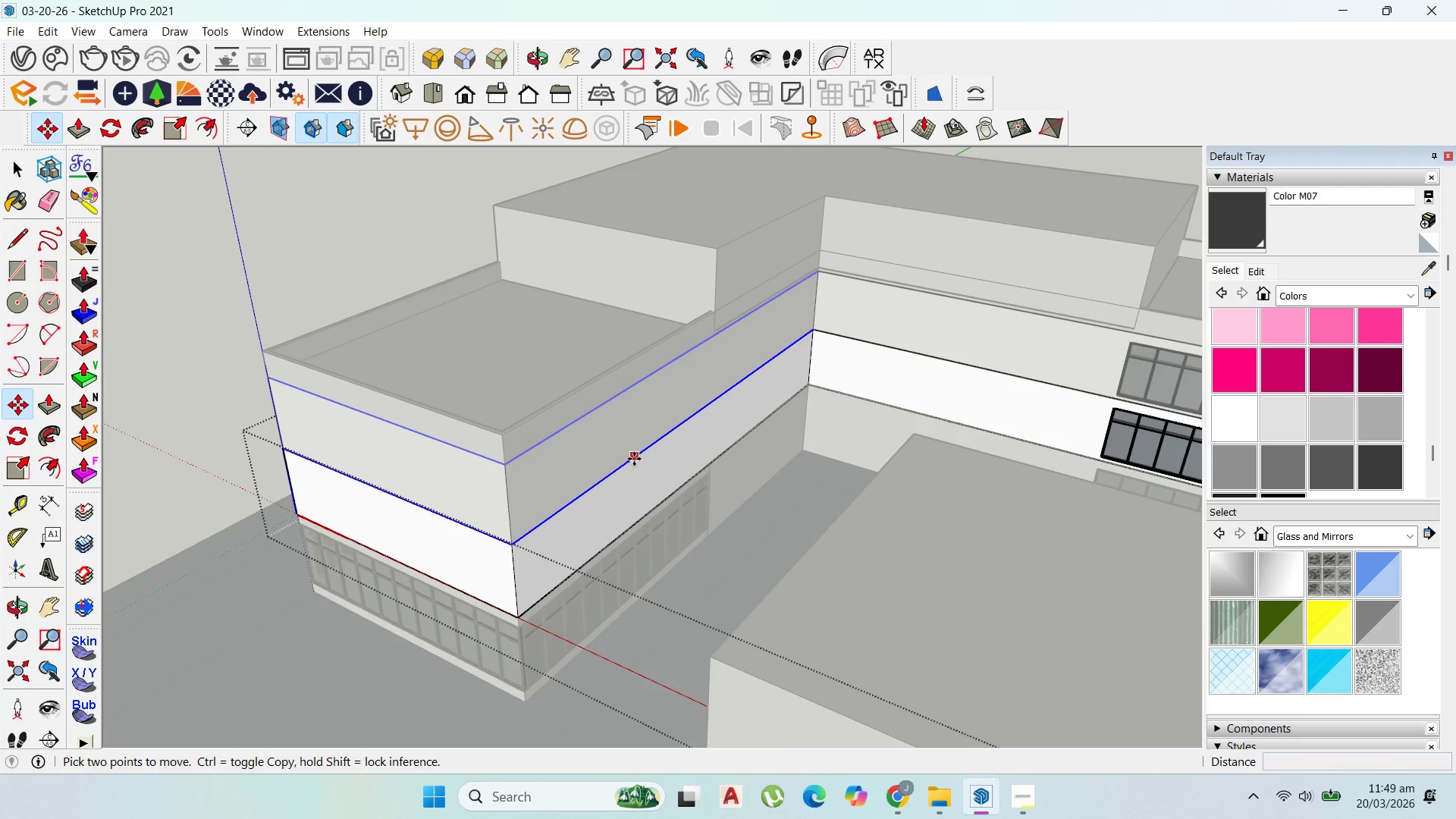 
scroll: coordinate [655, 552], scroll_direction: up, amount: 1.0
 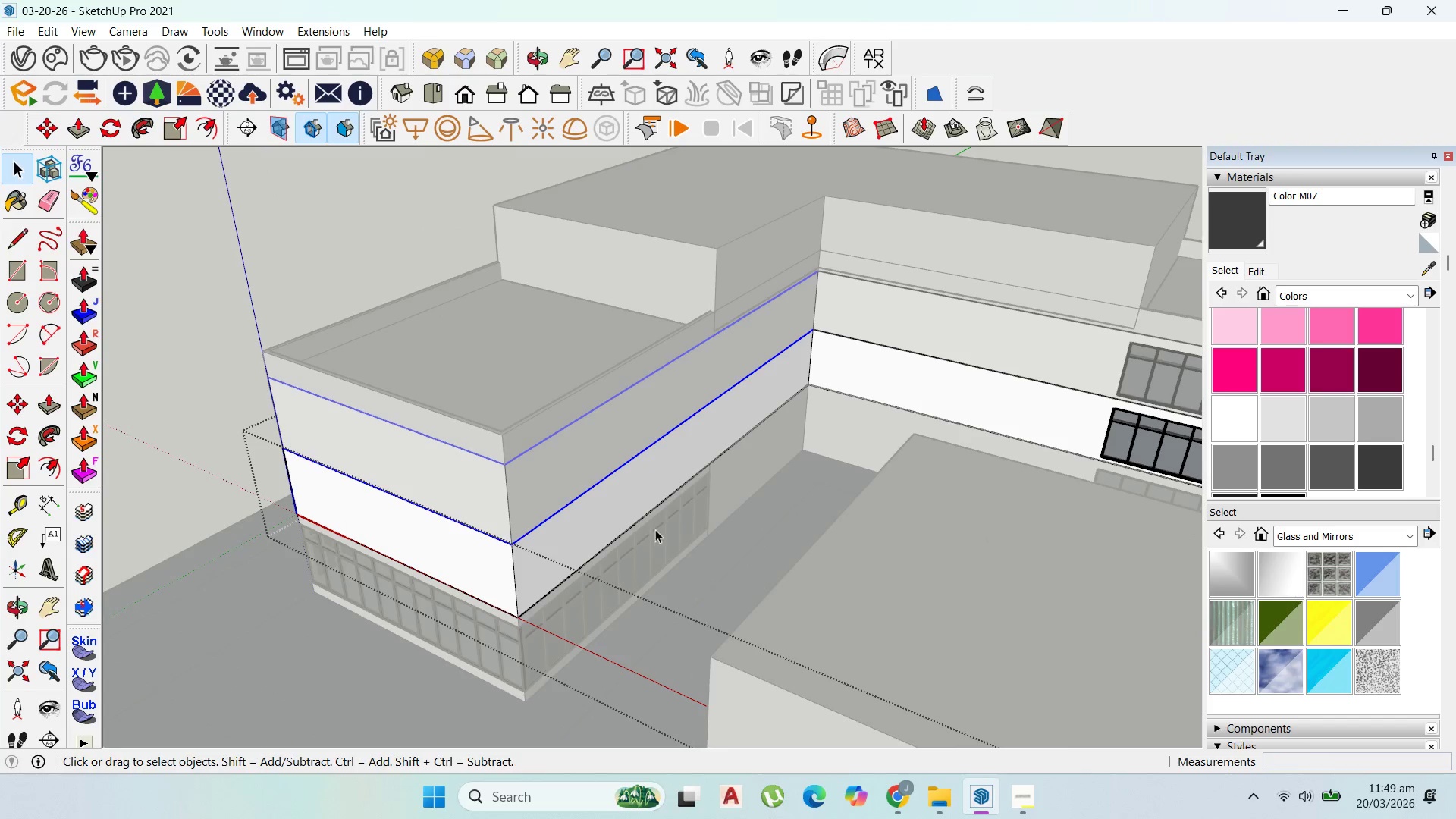 
left_click([634, 459])
 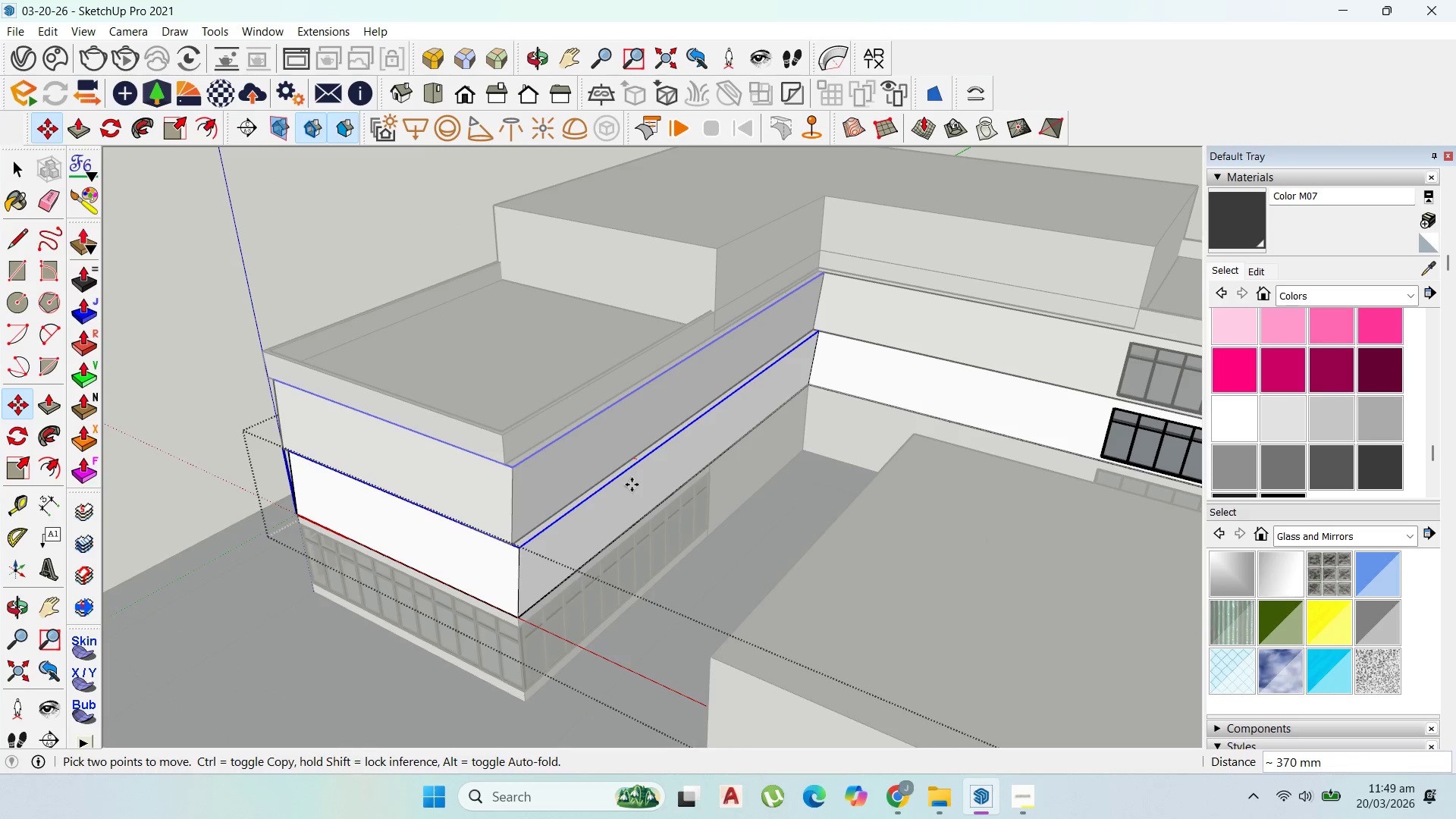 
key(Escape)
 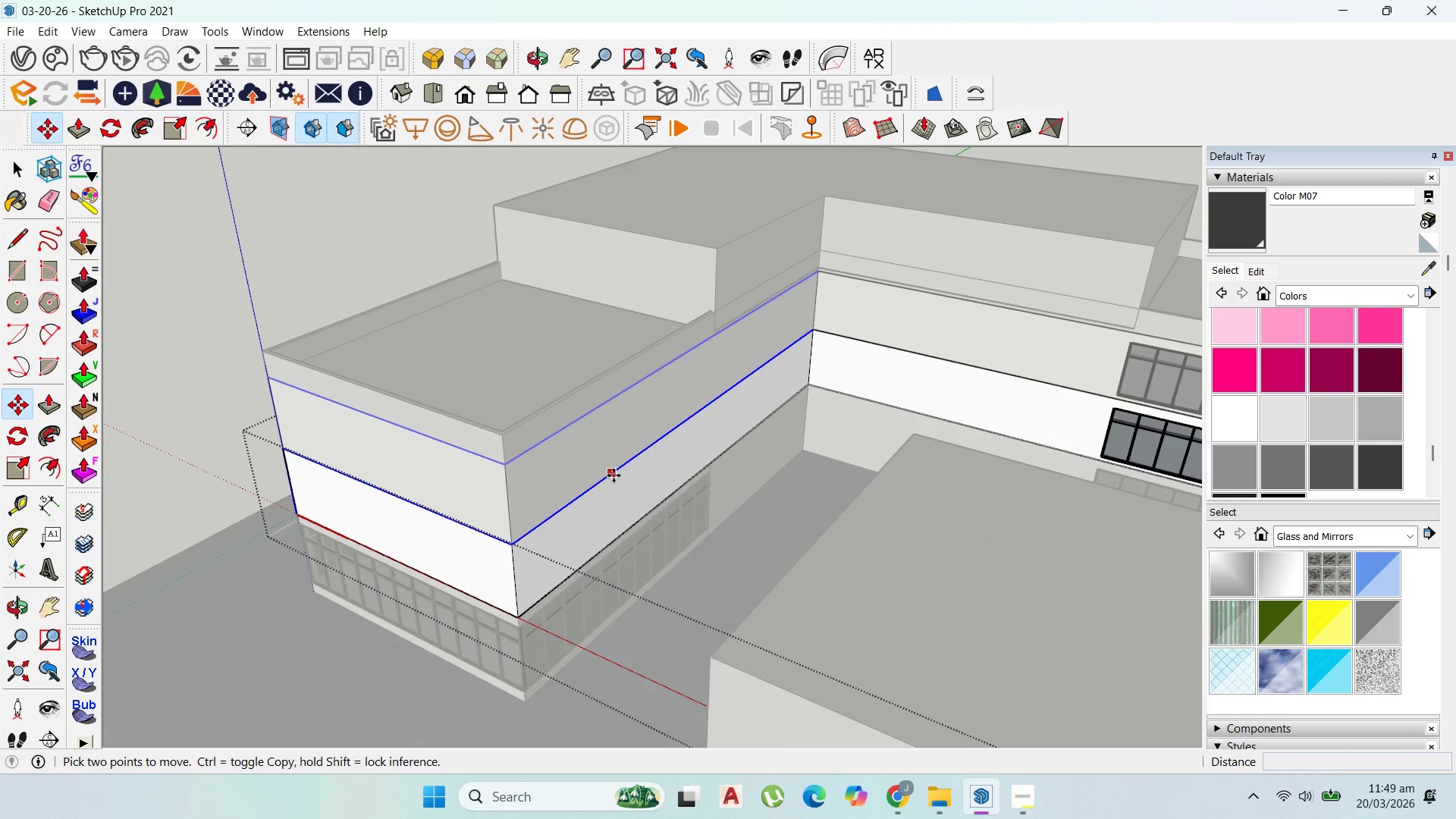 
left_click([613, 475])
 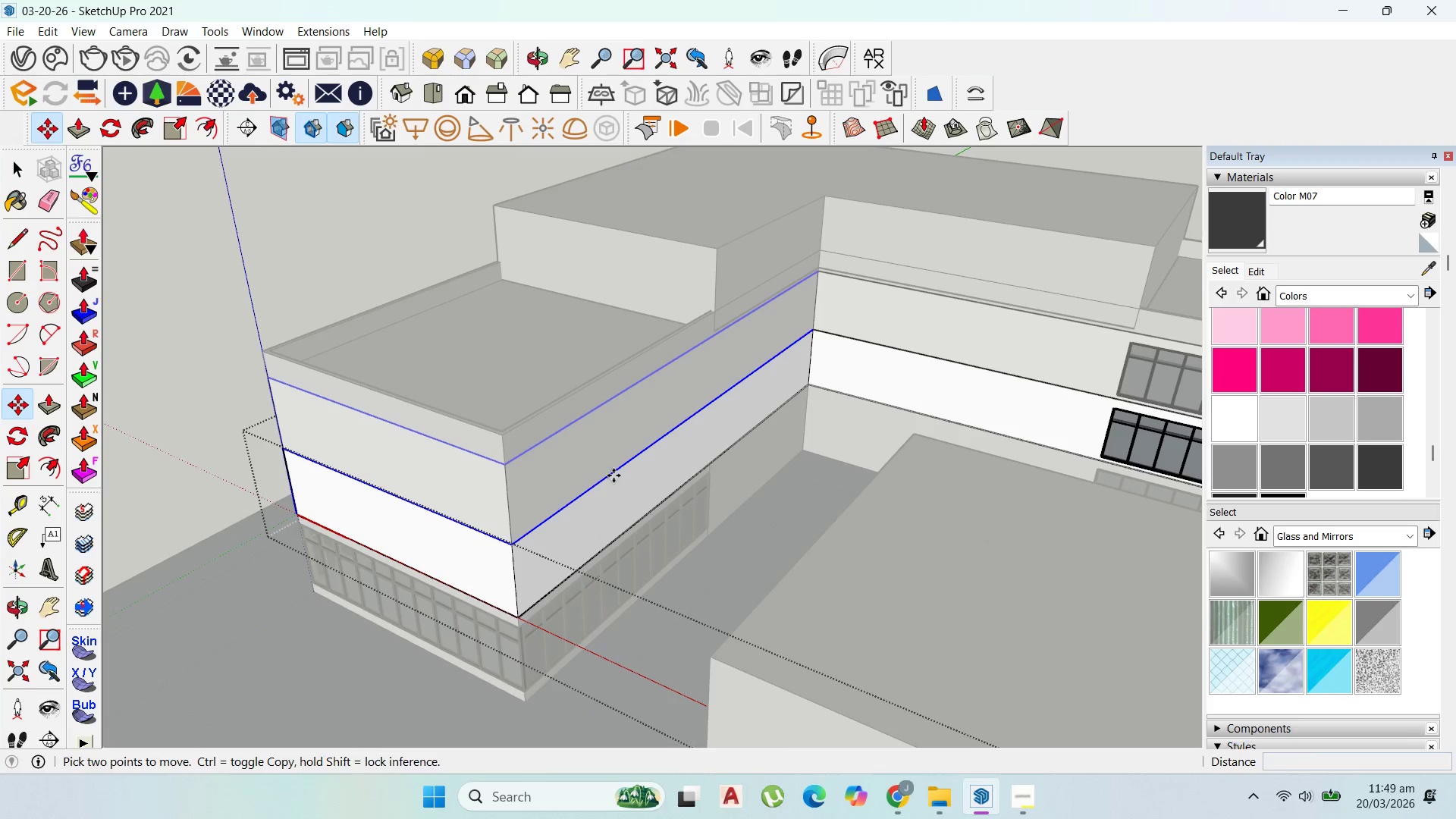 
key(Control+ControlLeft)
 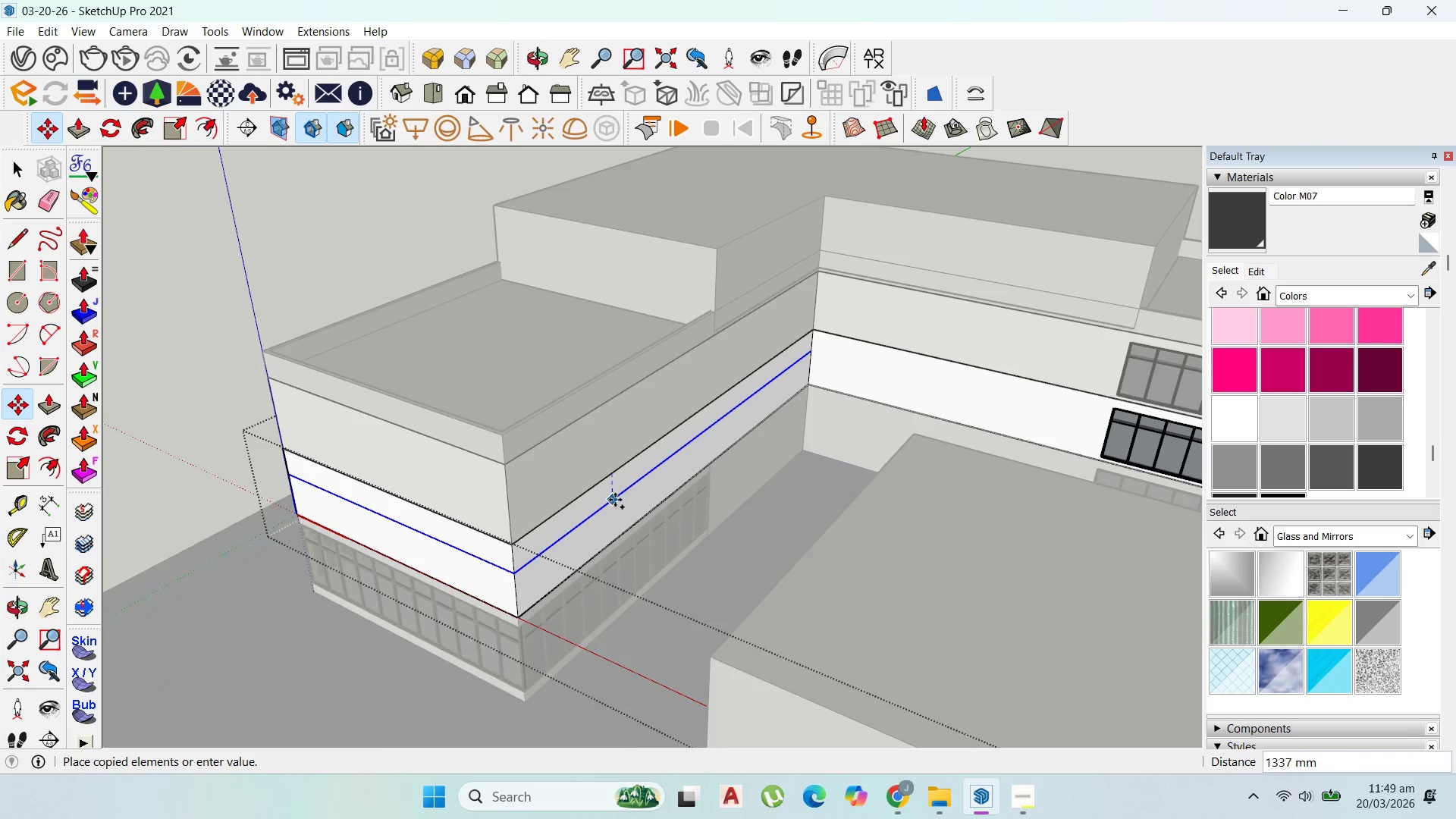 
hold_key(key=ShiftLeft, duration=1.52)
scroll: coordinate [615, 500], scroll_direction: up, amount: 2.0
 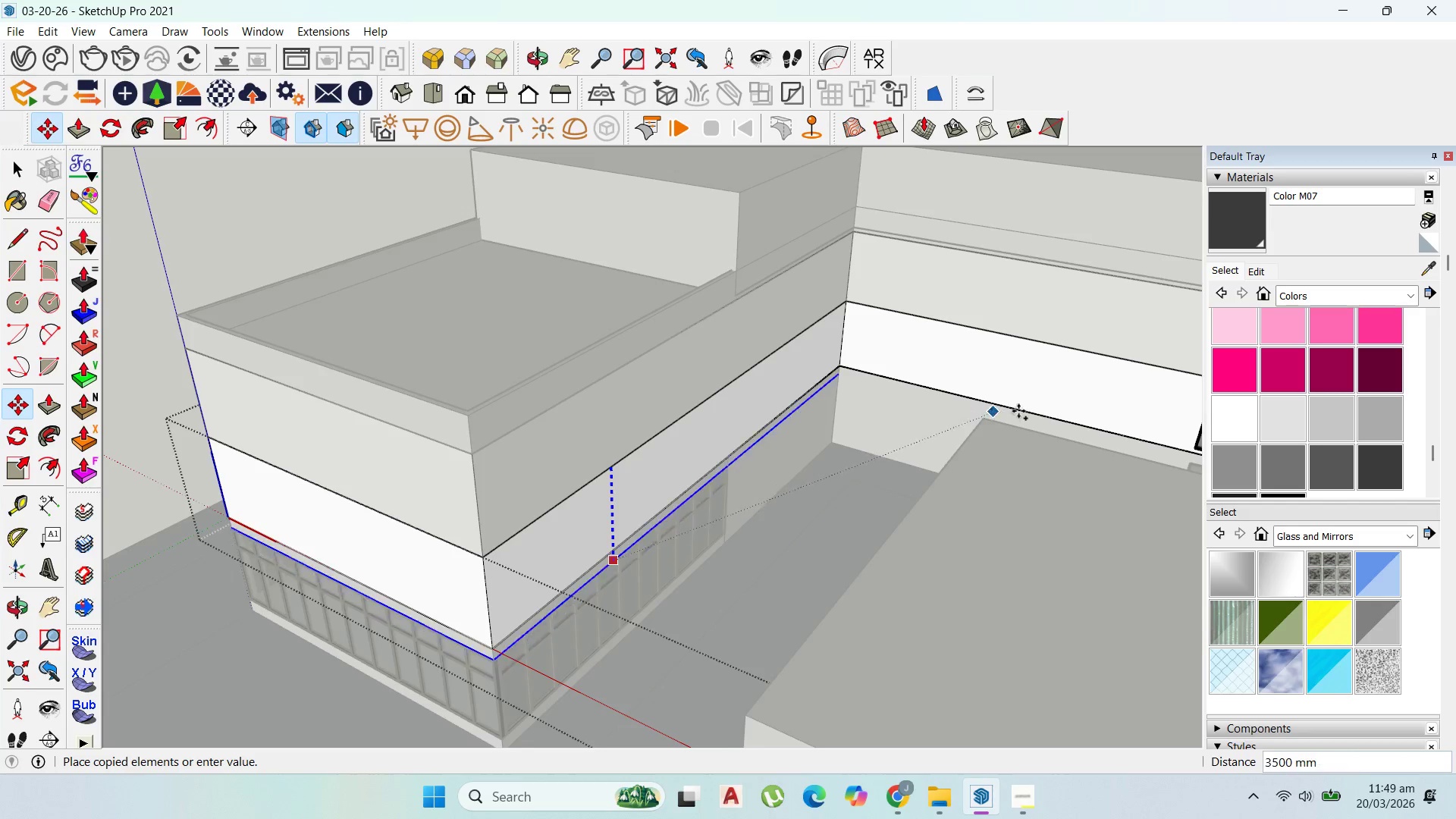 
scroll: coordinate [1020, 410], scroll_direction: down, amount: 2.0
 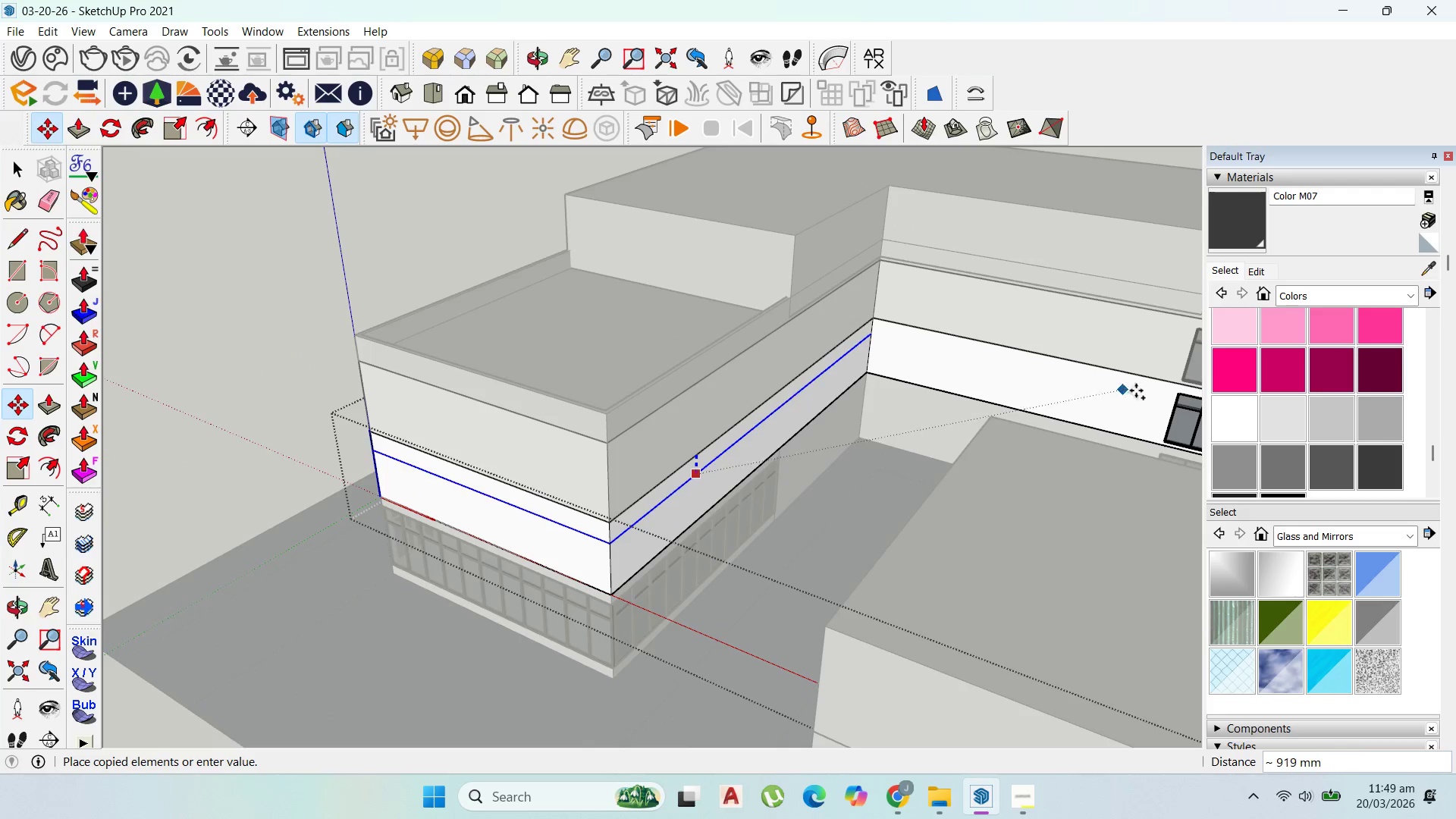 
hold_key(key=ShiftLeft, duration=1.36)
 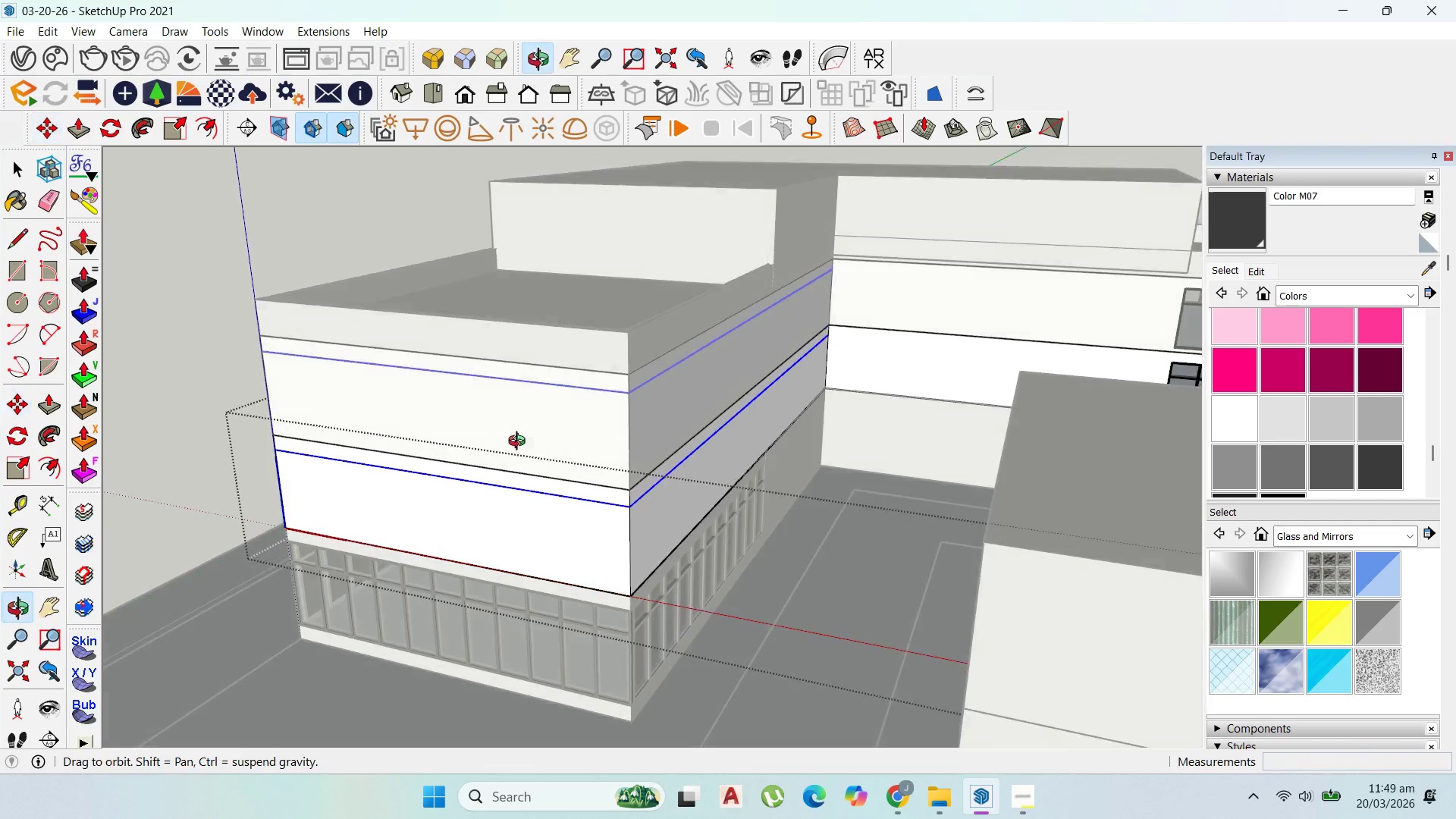 
scroll: coordinate [1162, 399], scroll_direction: up, amount: 1.0
 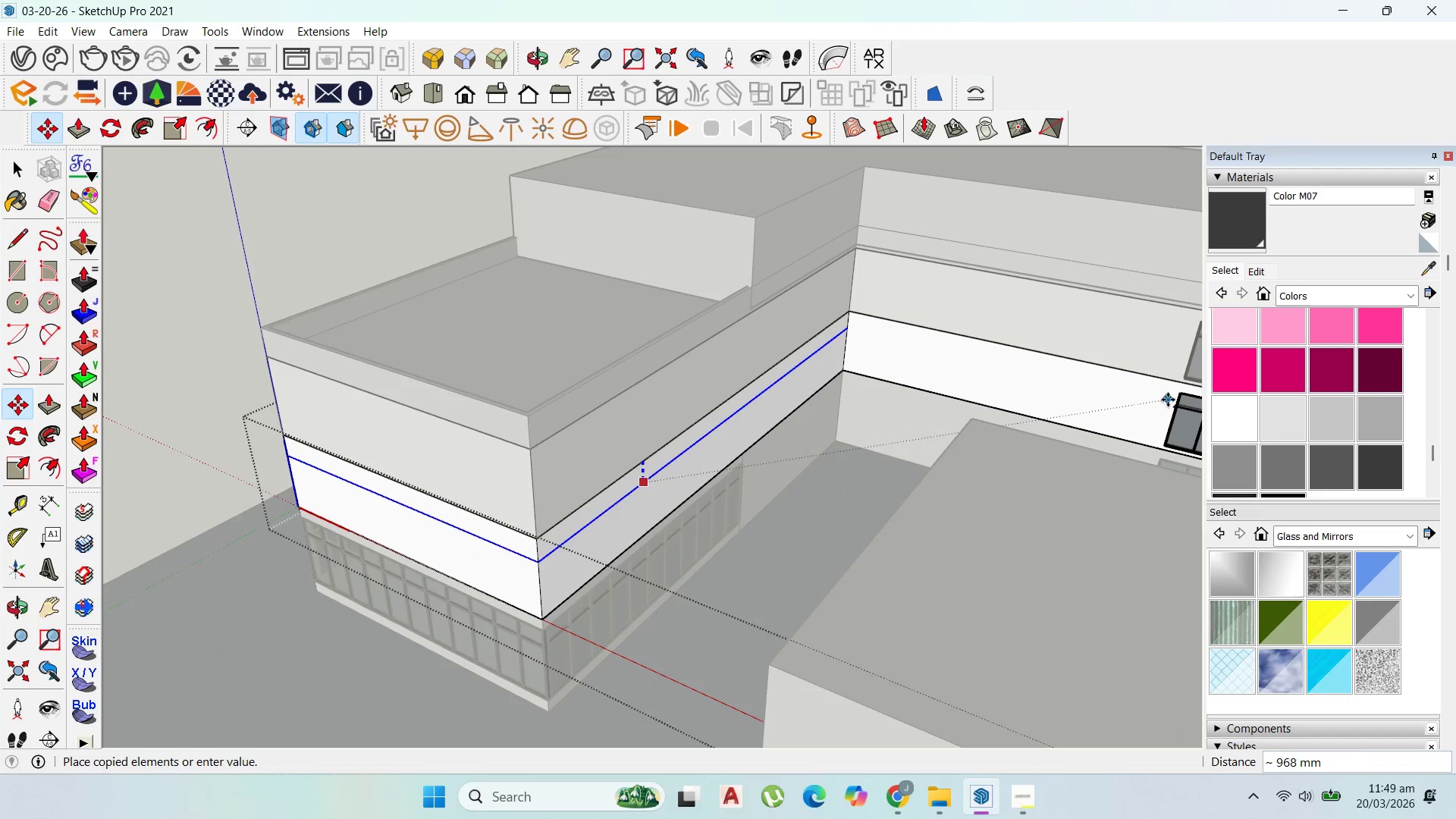 
left_click([1177, 399])
 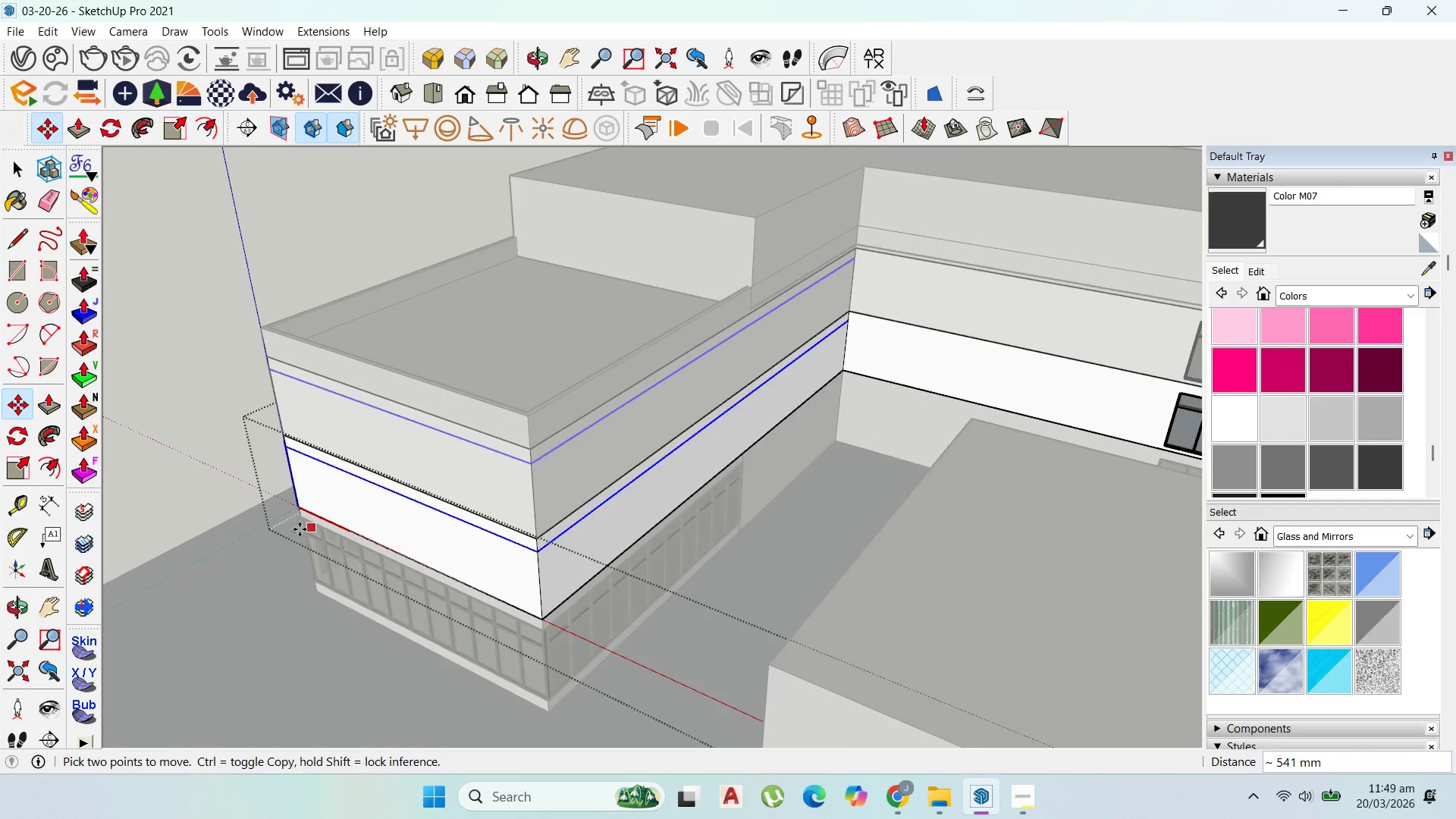 
scroll: coordinate [303, 529], scroll_direction: up, amount: 1.0
 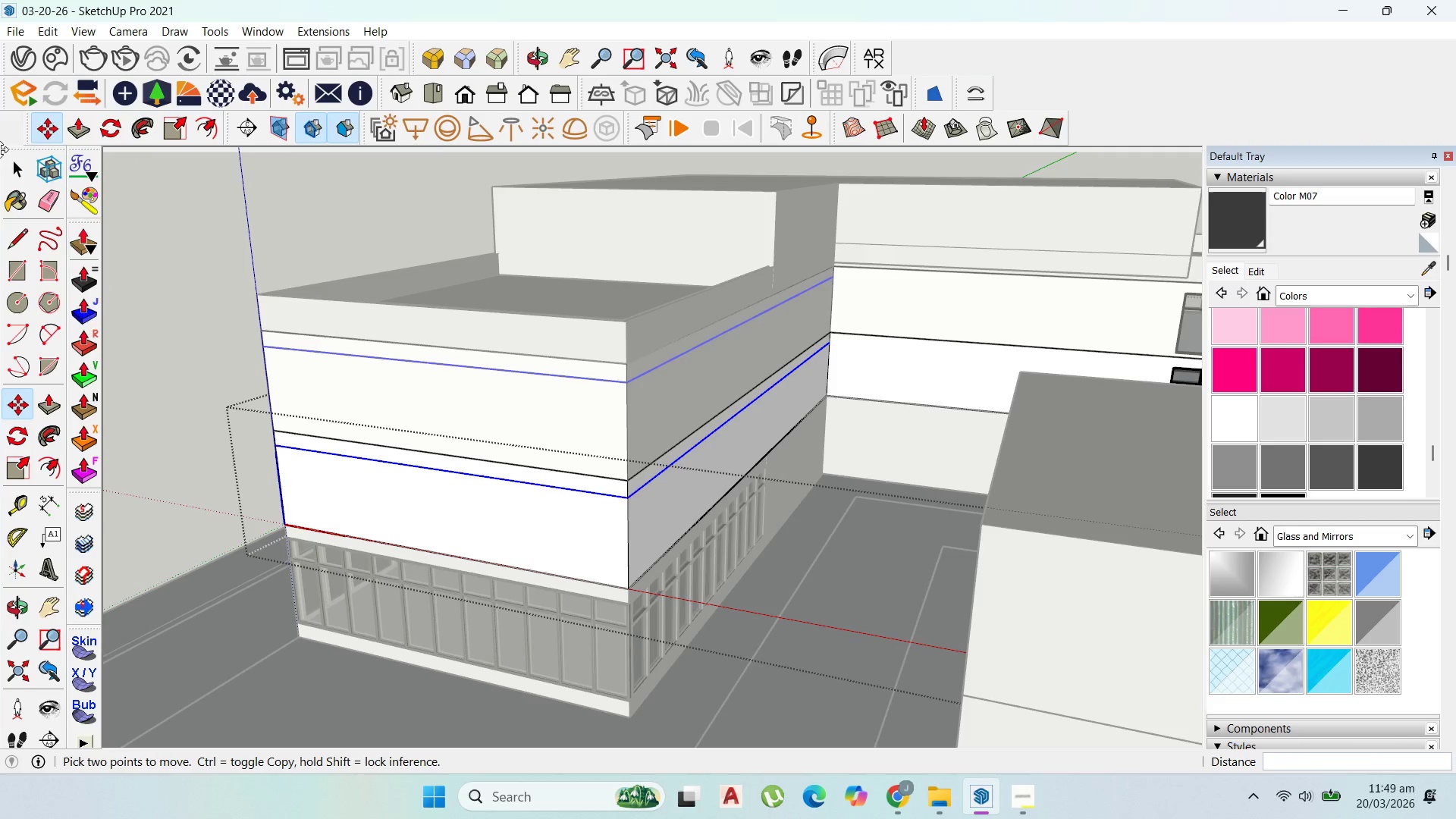 
left_click([18, 228])
 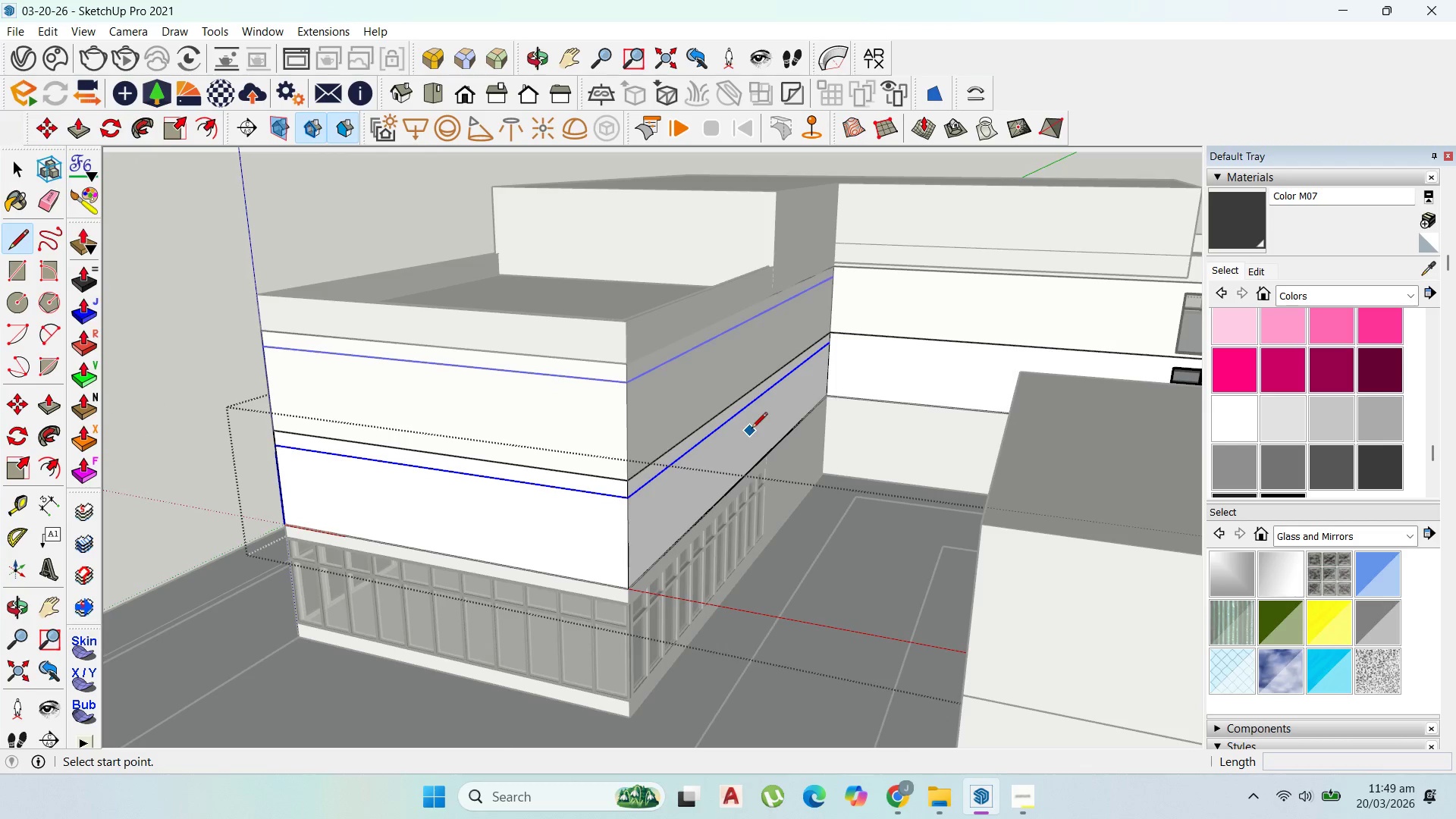 
scroll: coordinate [761, 434], scroll_direction: up, amount: 6.0
 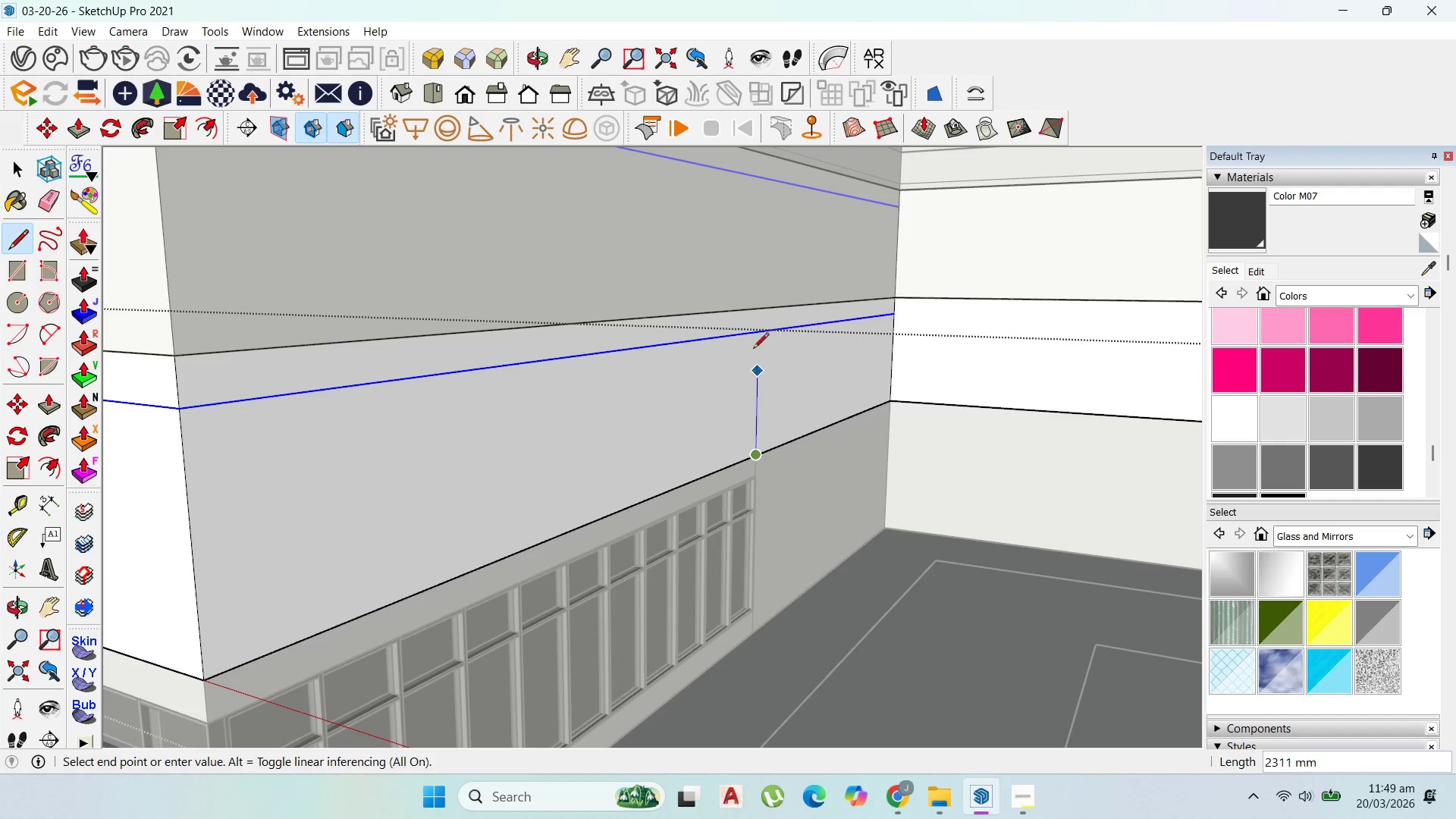 
left_click([755, 332])
 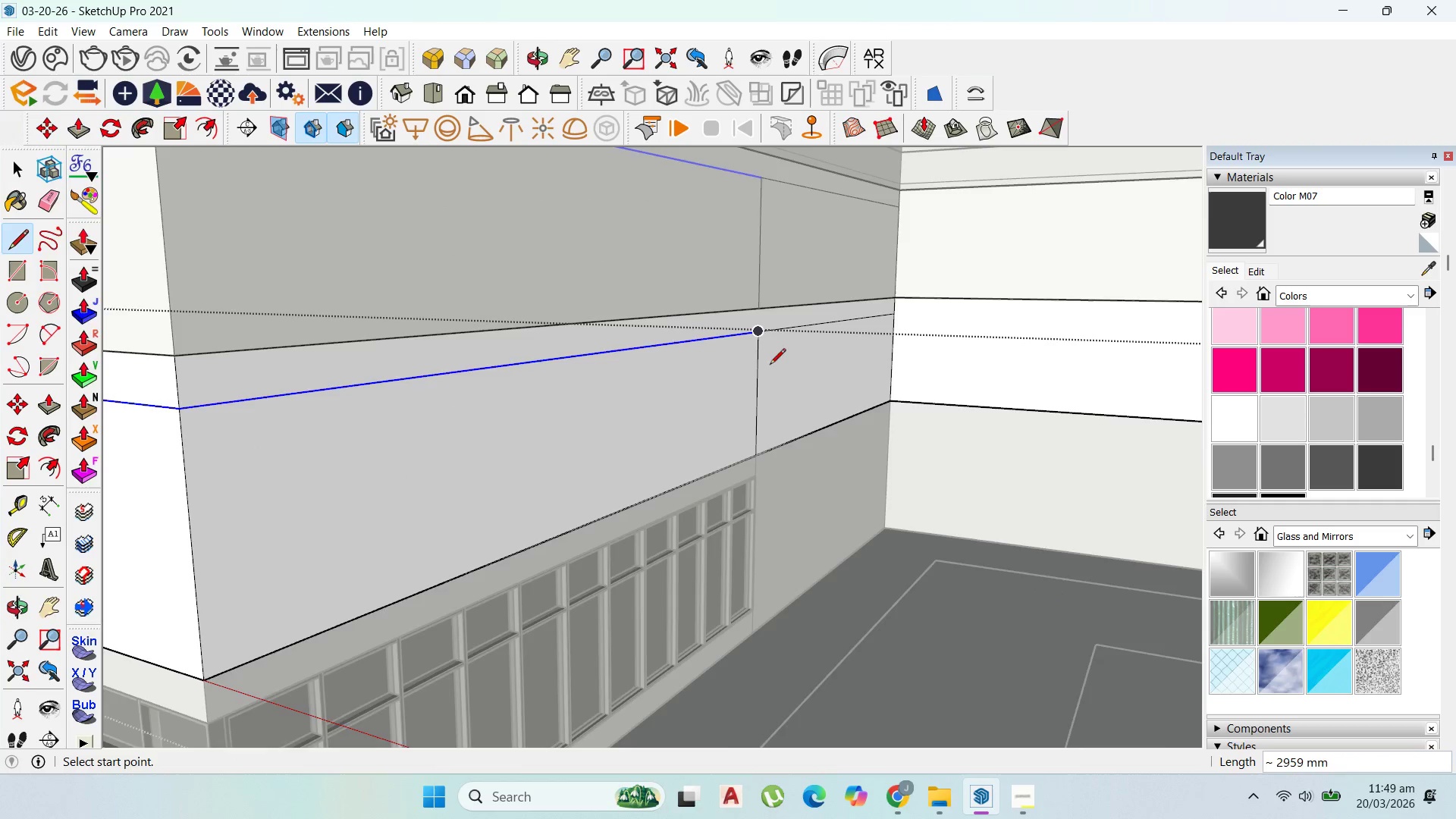 
scroll: coordinate [764, 417], scroll_direction: down, amount: 5.0
 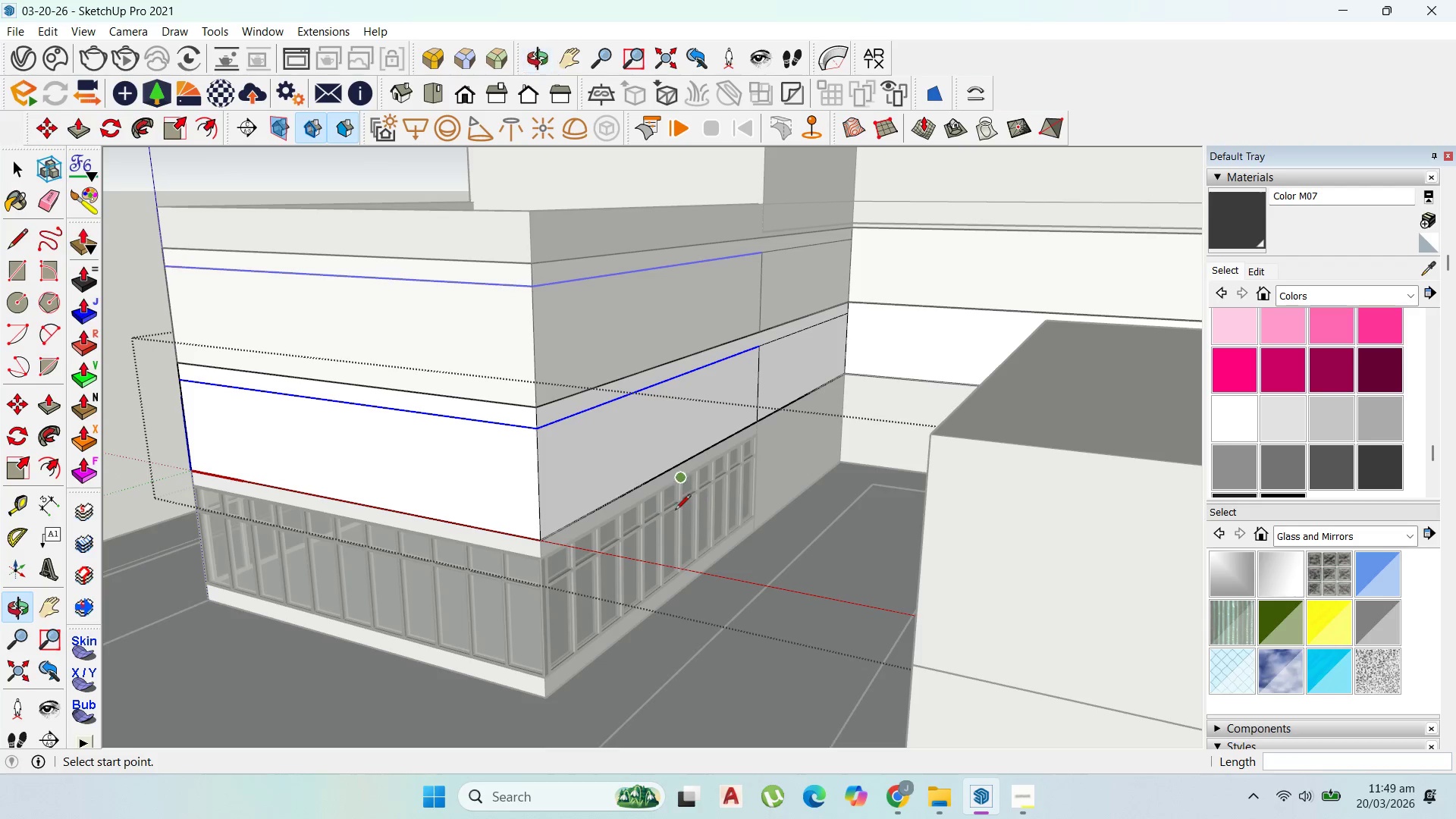 
scroll: coordinate [618, 509], scroll_direction: up, amount: 5.0
 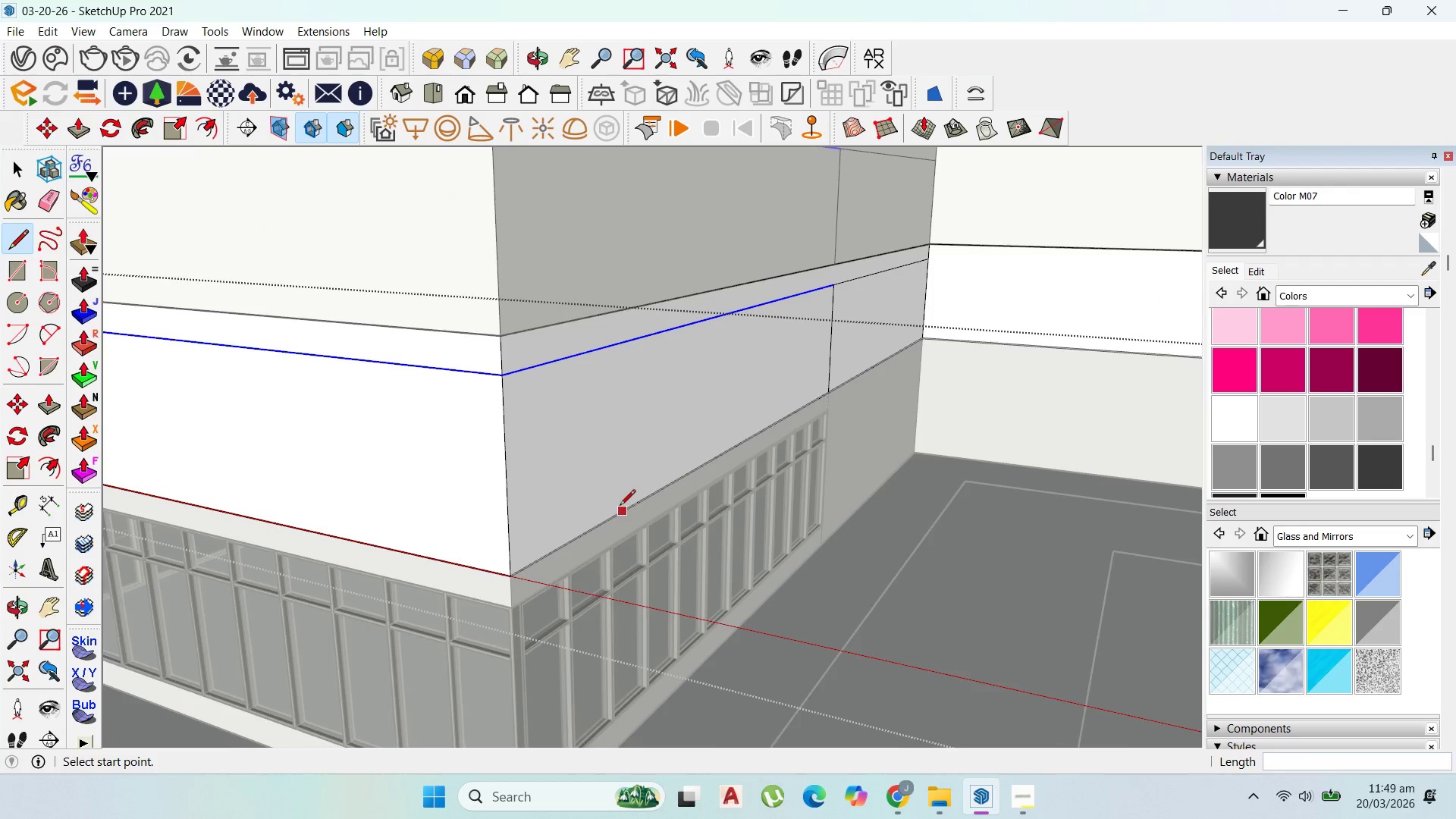 
scroll: coordinate [620, 507], scroll_direction: down, amount: 3.0
 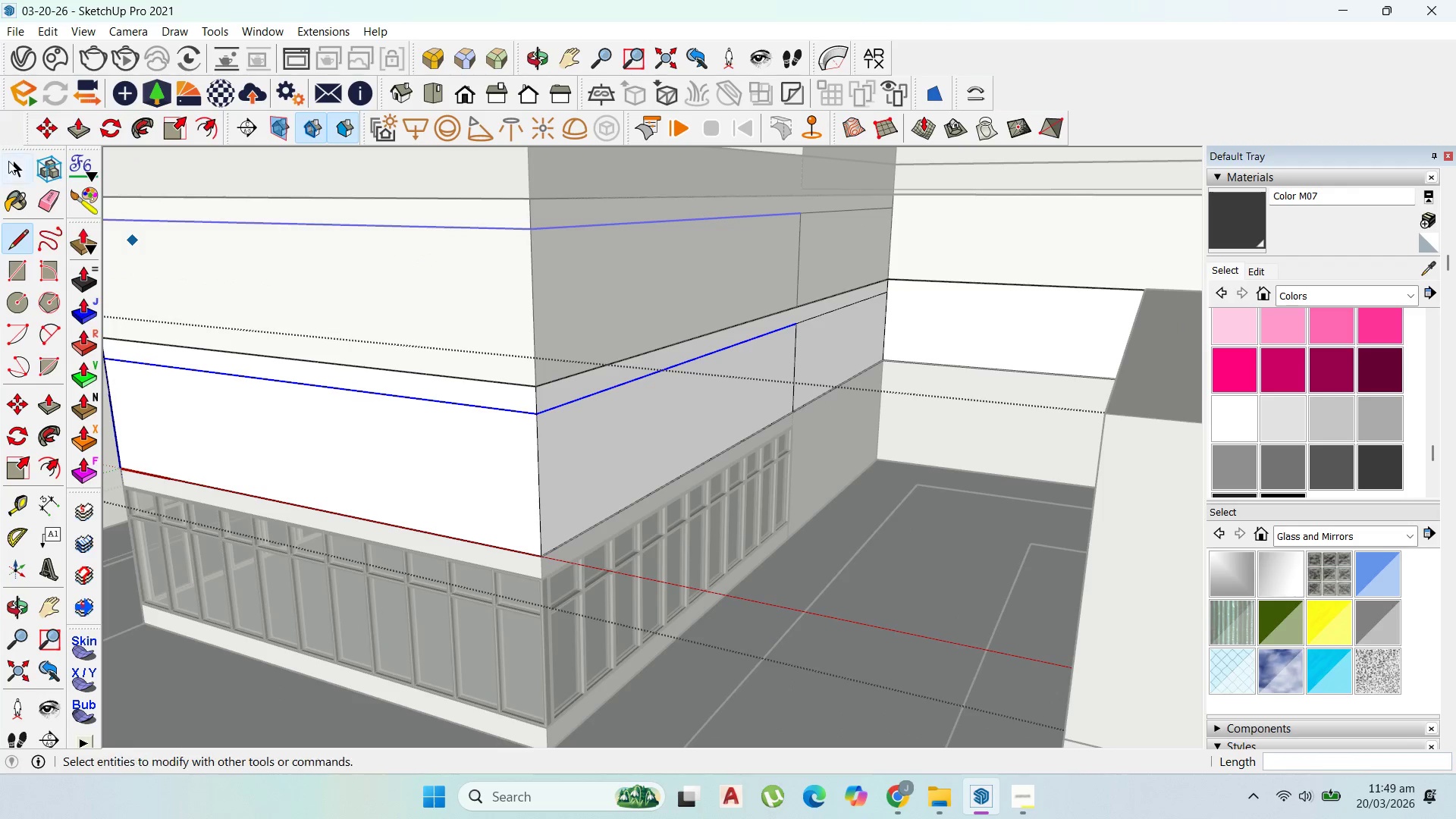 
left_click_drag(start_coordinate=[40, 133], to_coordinate=[46, 134])
 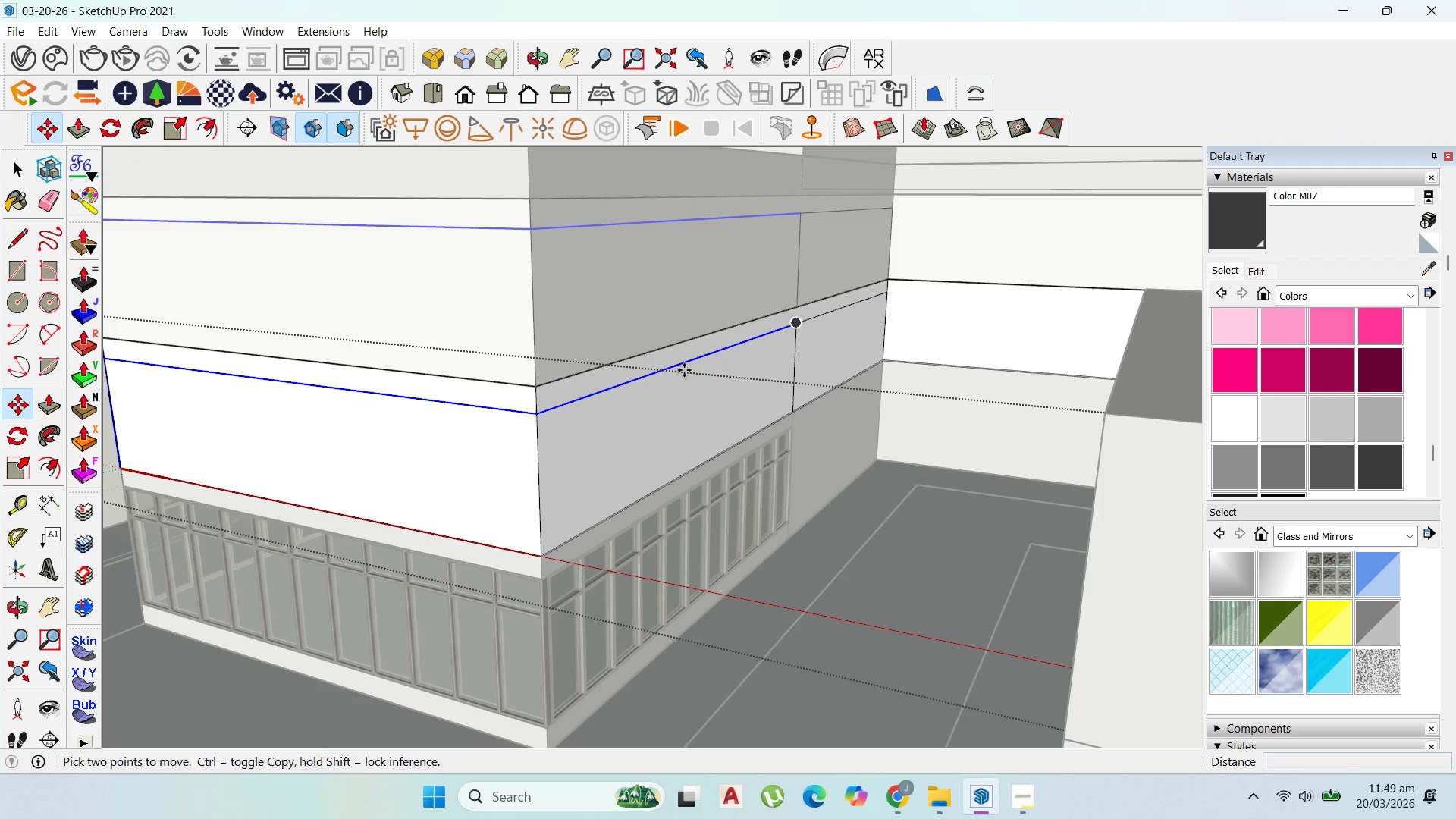 
left_click([683, 369])
 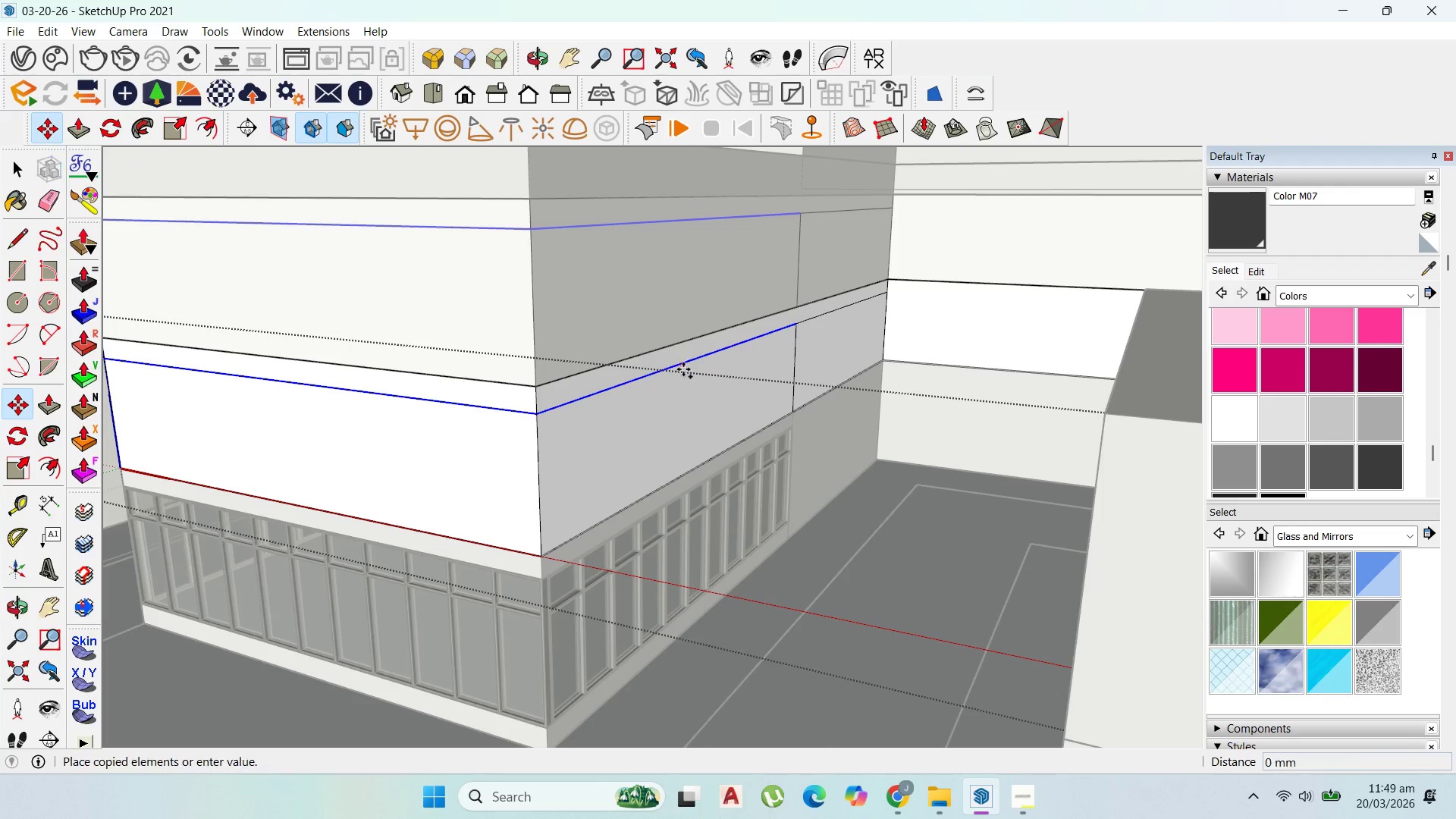 
key(Control+ControlLeft)
 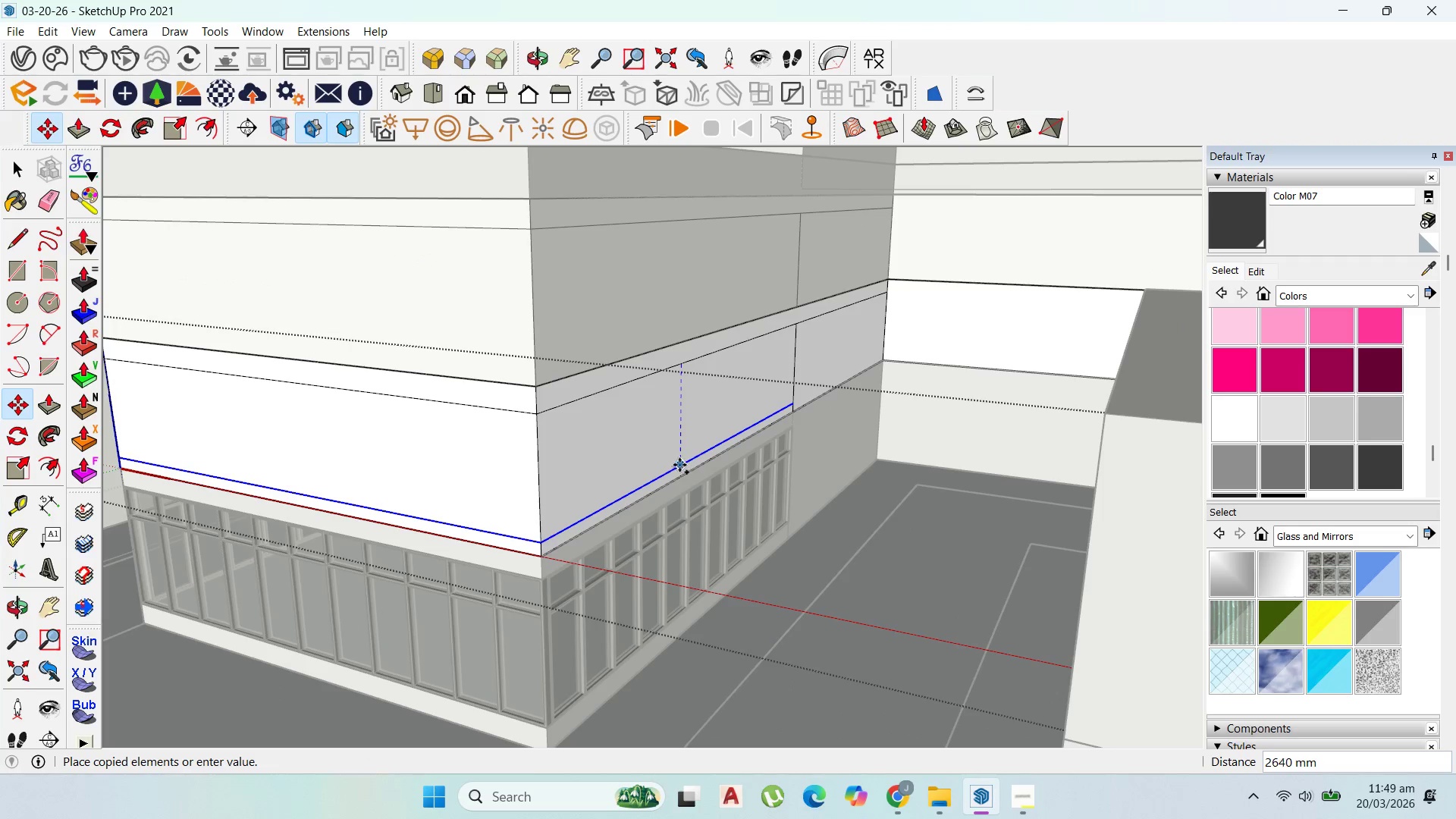 
hold_key(key=ShiftLeft, duration=1.52)
 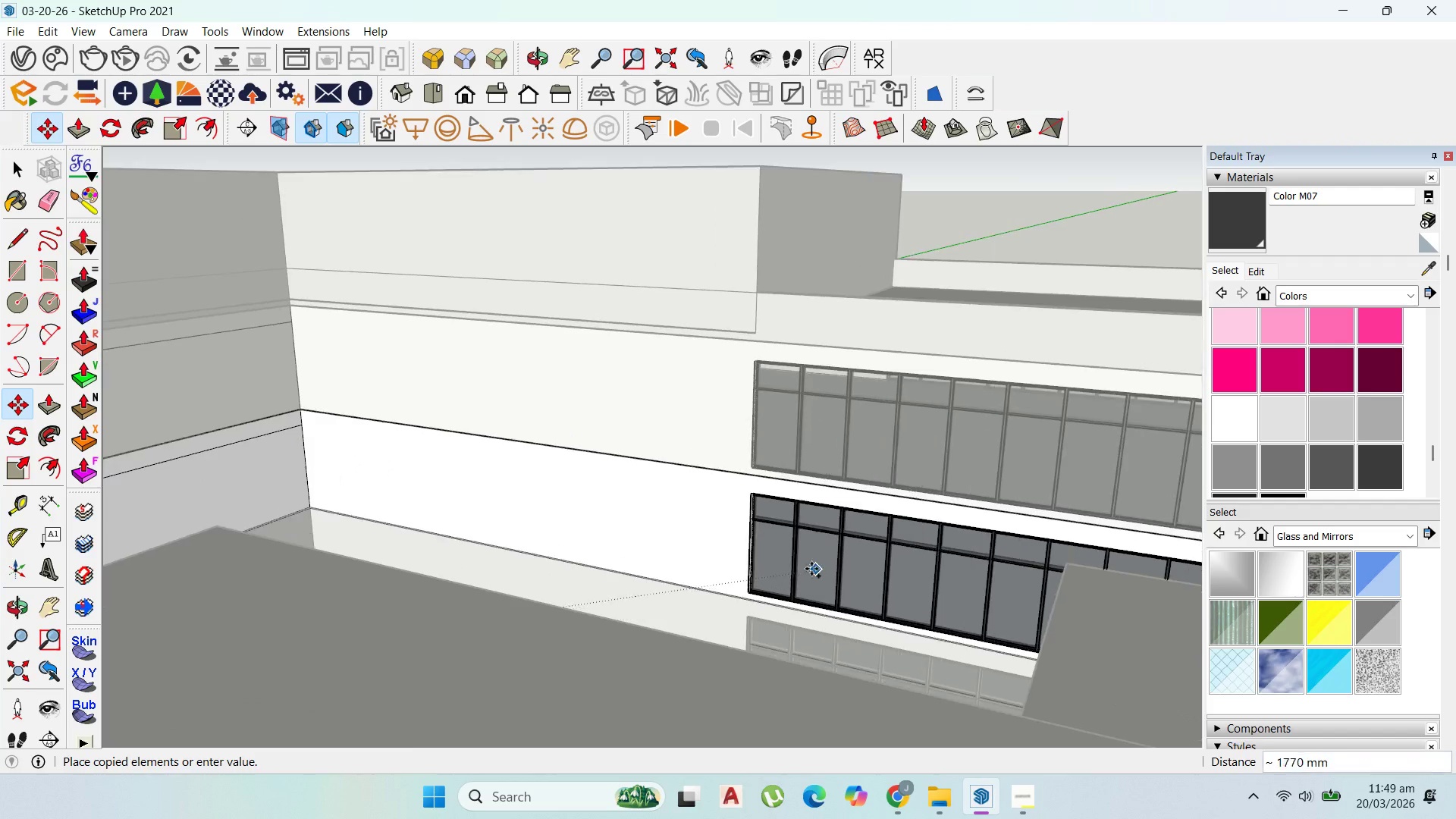 
scroll: coordinate [678, 457], scroll_direction: down, amount: 3.0
 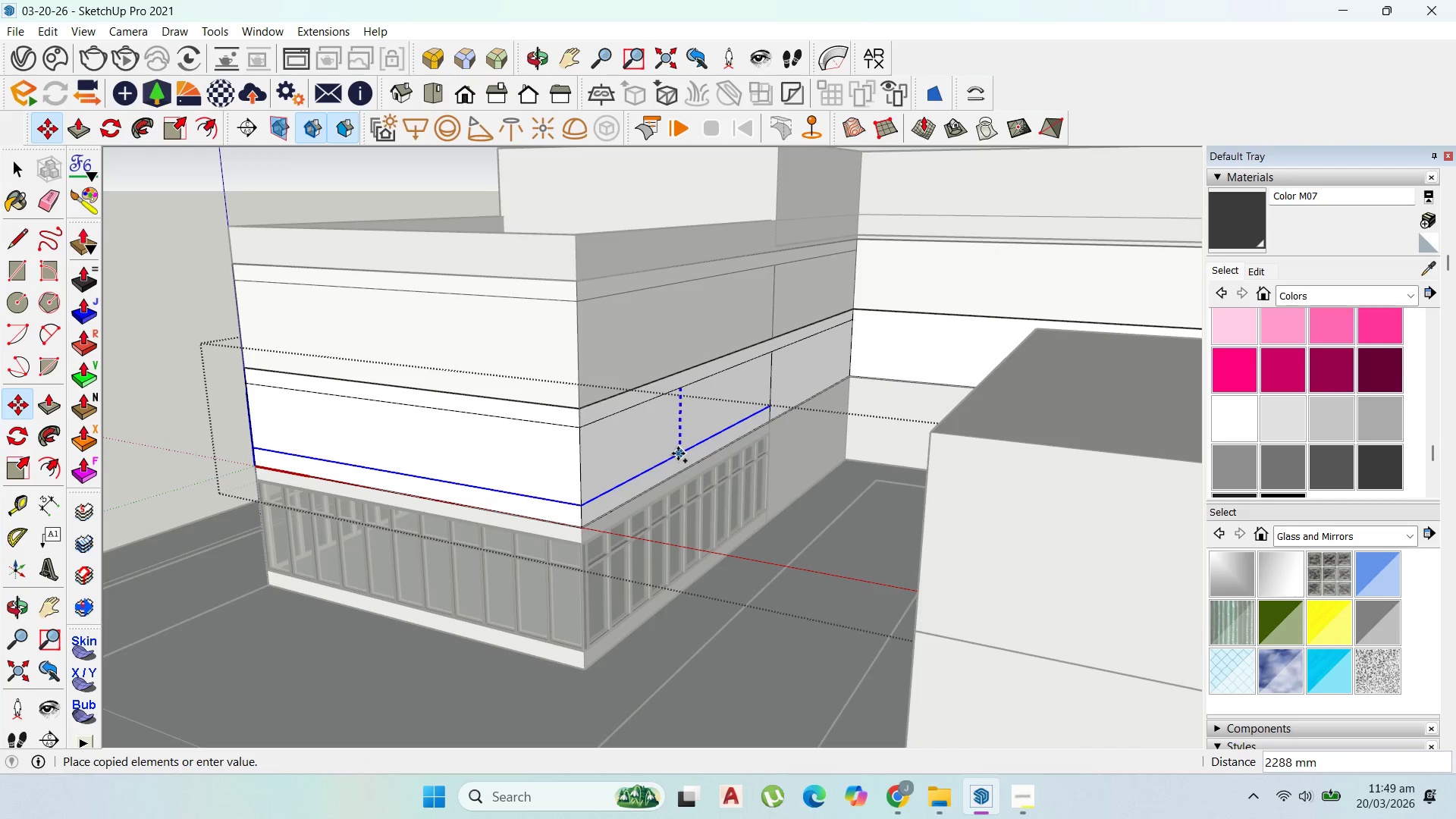 
hold_key(key=ShiftLeft, duration=1.51)
 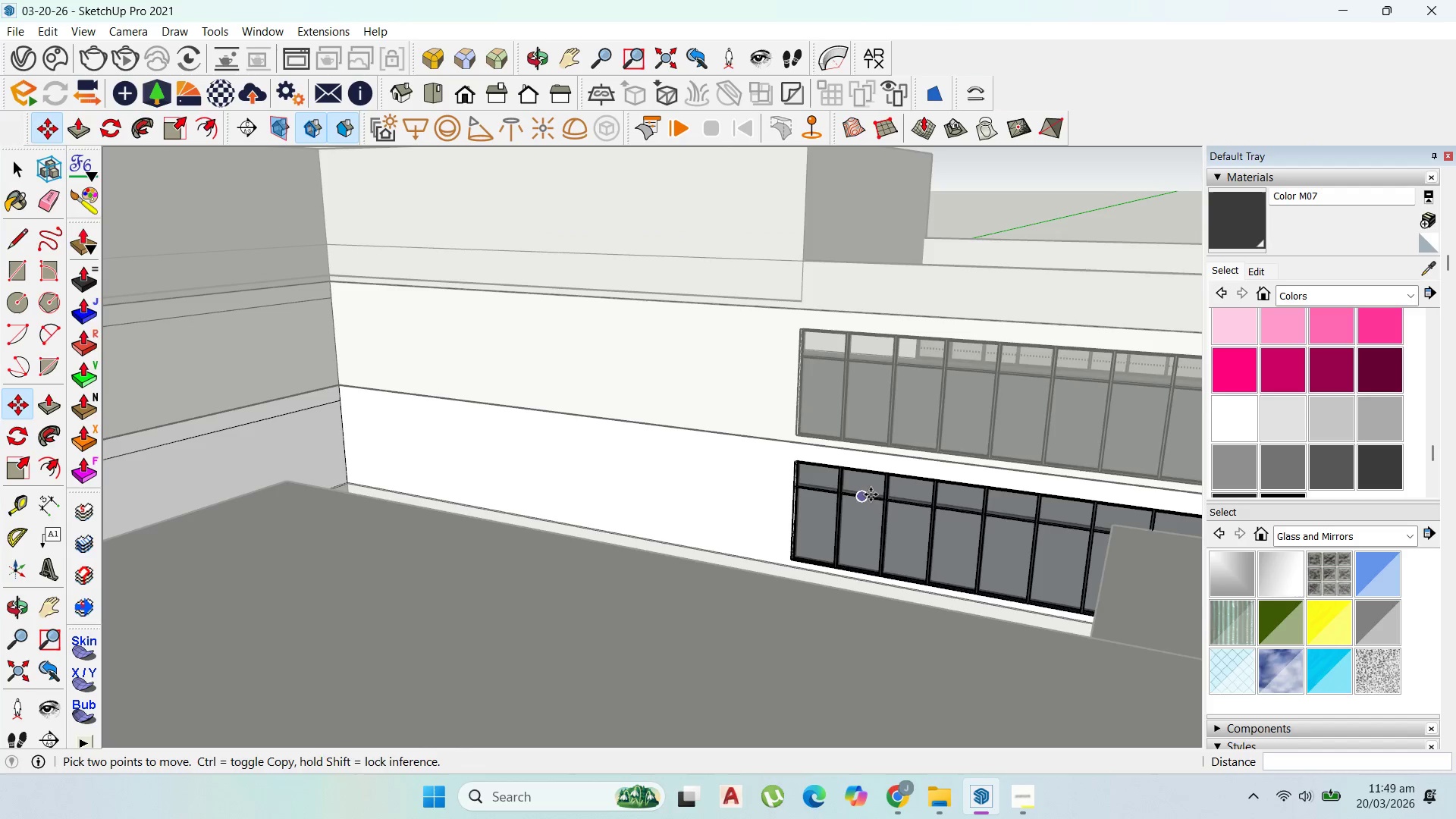 
hold_key(key=ShiftLeft, duration=0.39)
 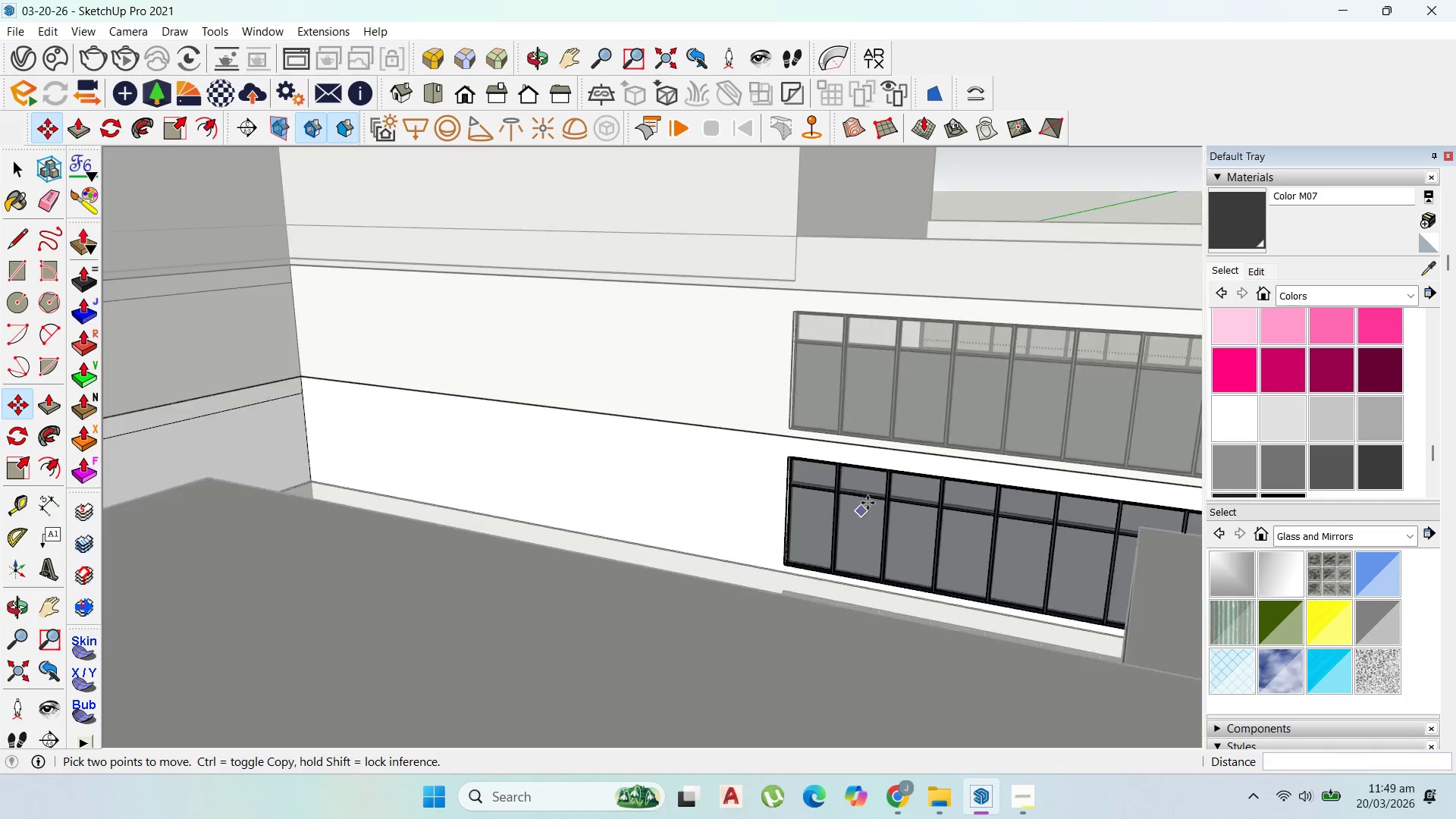 
scroll: coordinate [731, 602], scroll_direction: up, amount: 11.0
 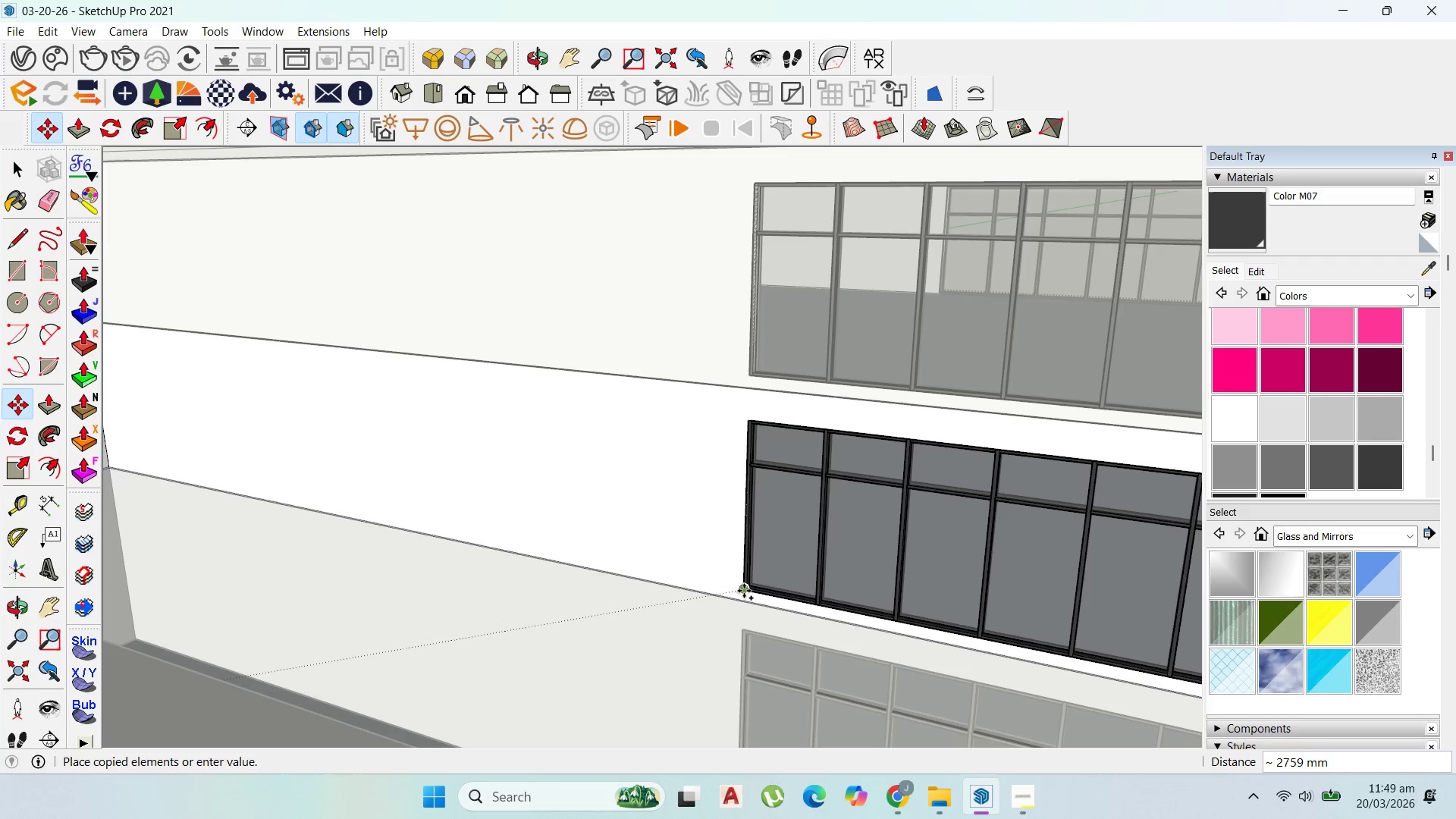 
scroll: coordinate [366, 592], scroll_direction: down, amount: 13.0
 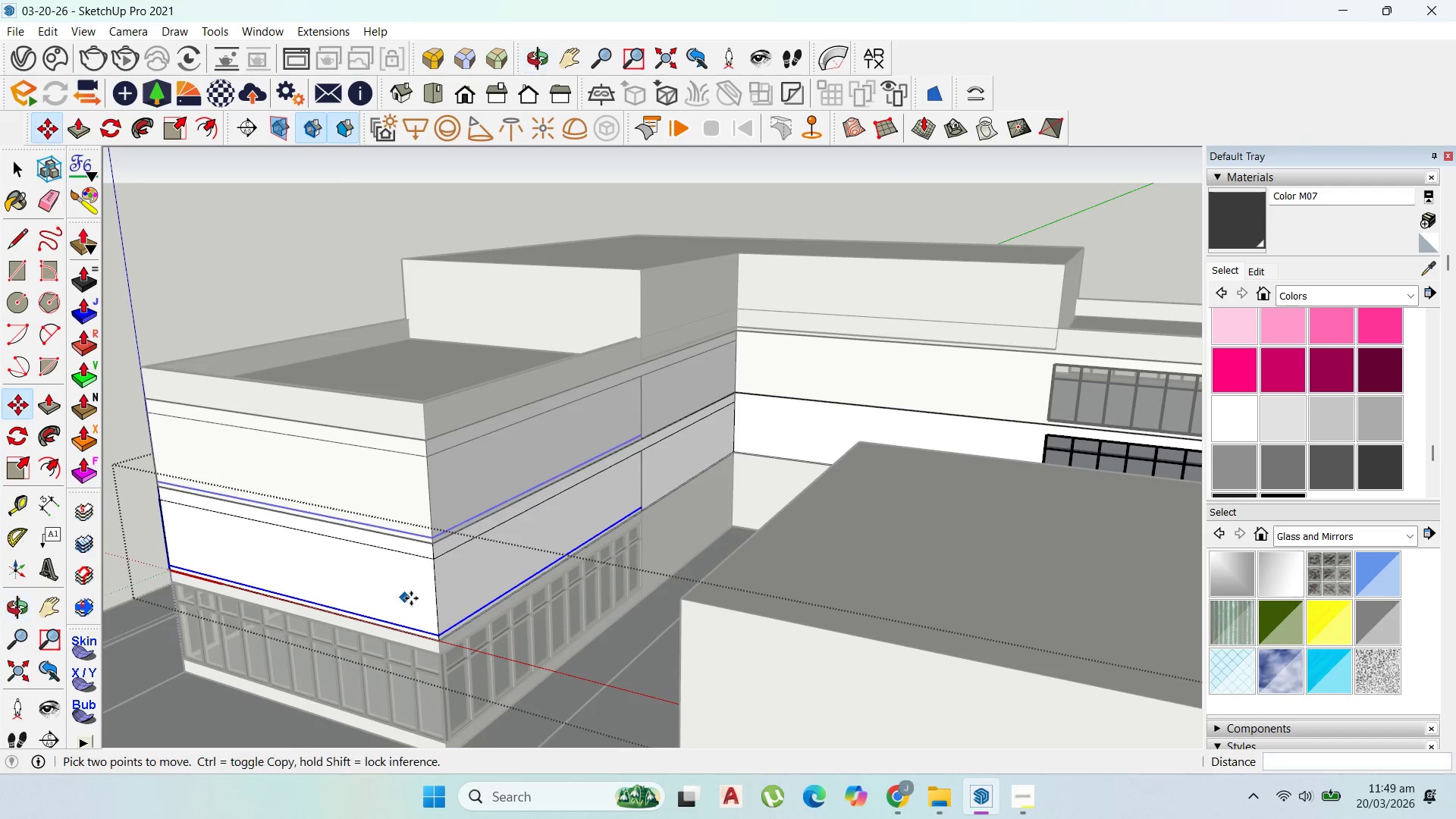 
key(P)
 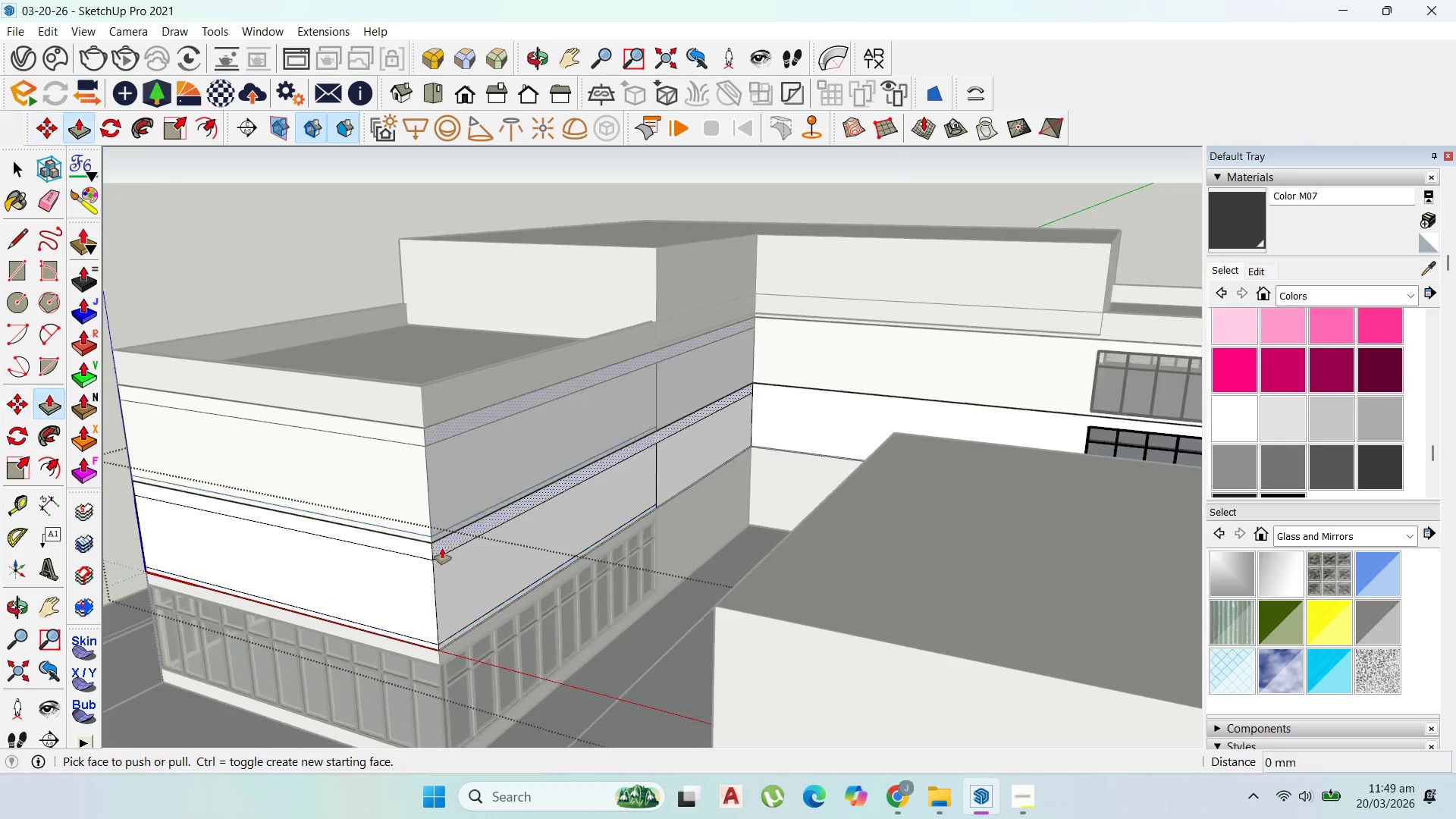 
left_click_drag(start_coordinate=[487, 571], to_coordinate=[462, 599])
 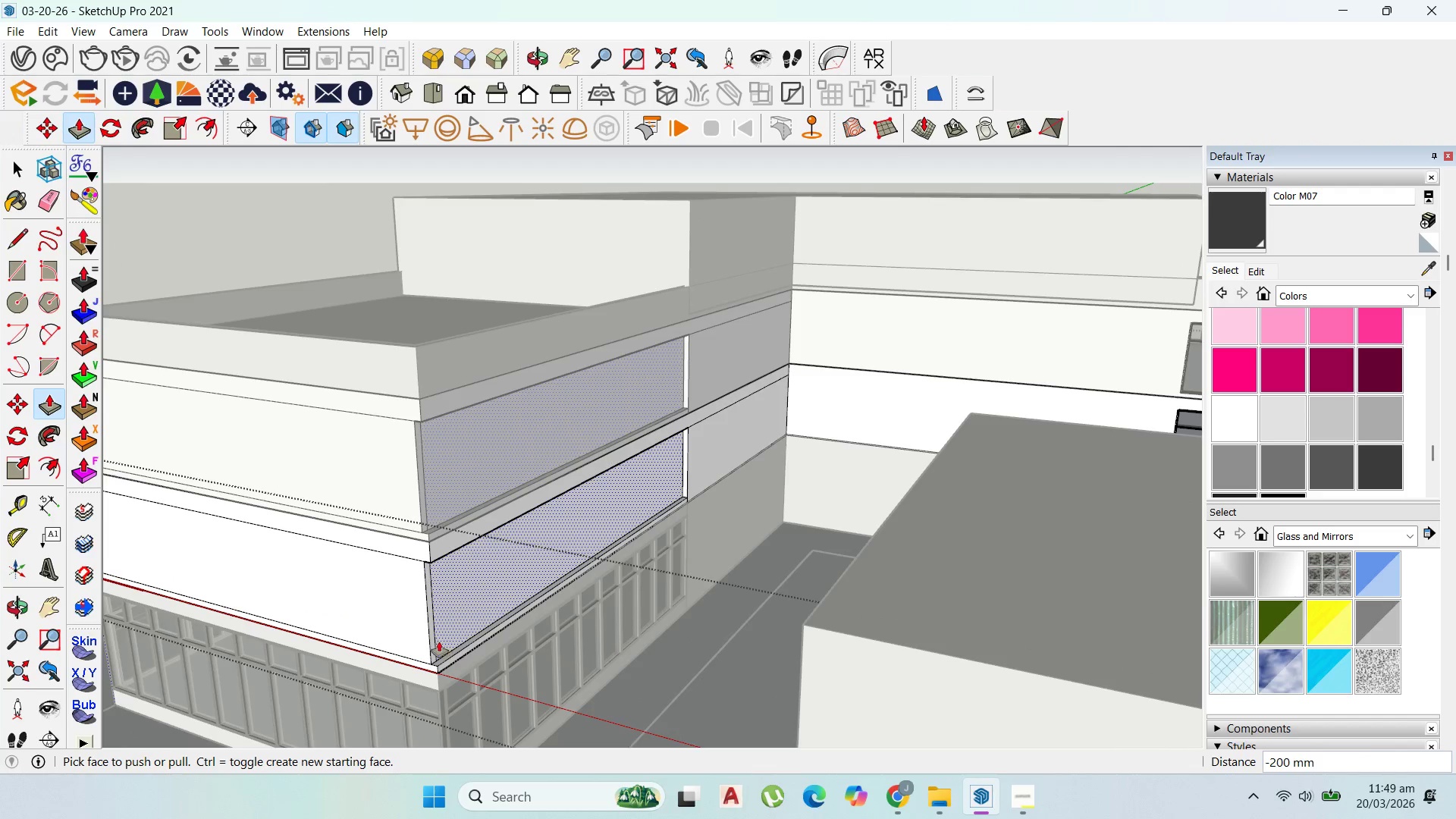 
scroll: coordinate [439, 642], scroll_direction: up, amount: 4.0
 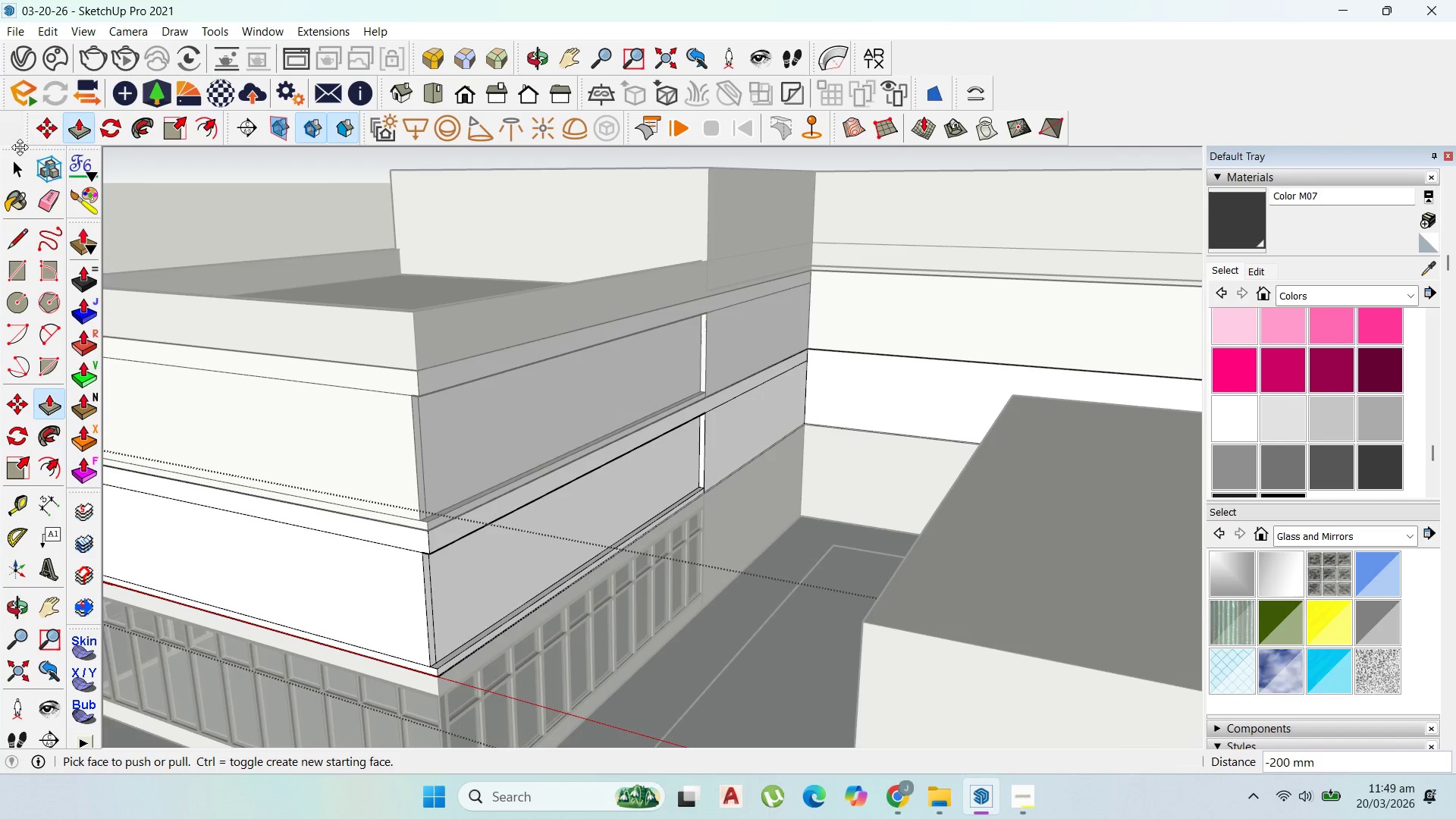 
left_click([16, 162])
 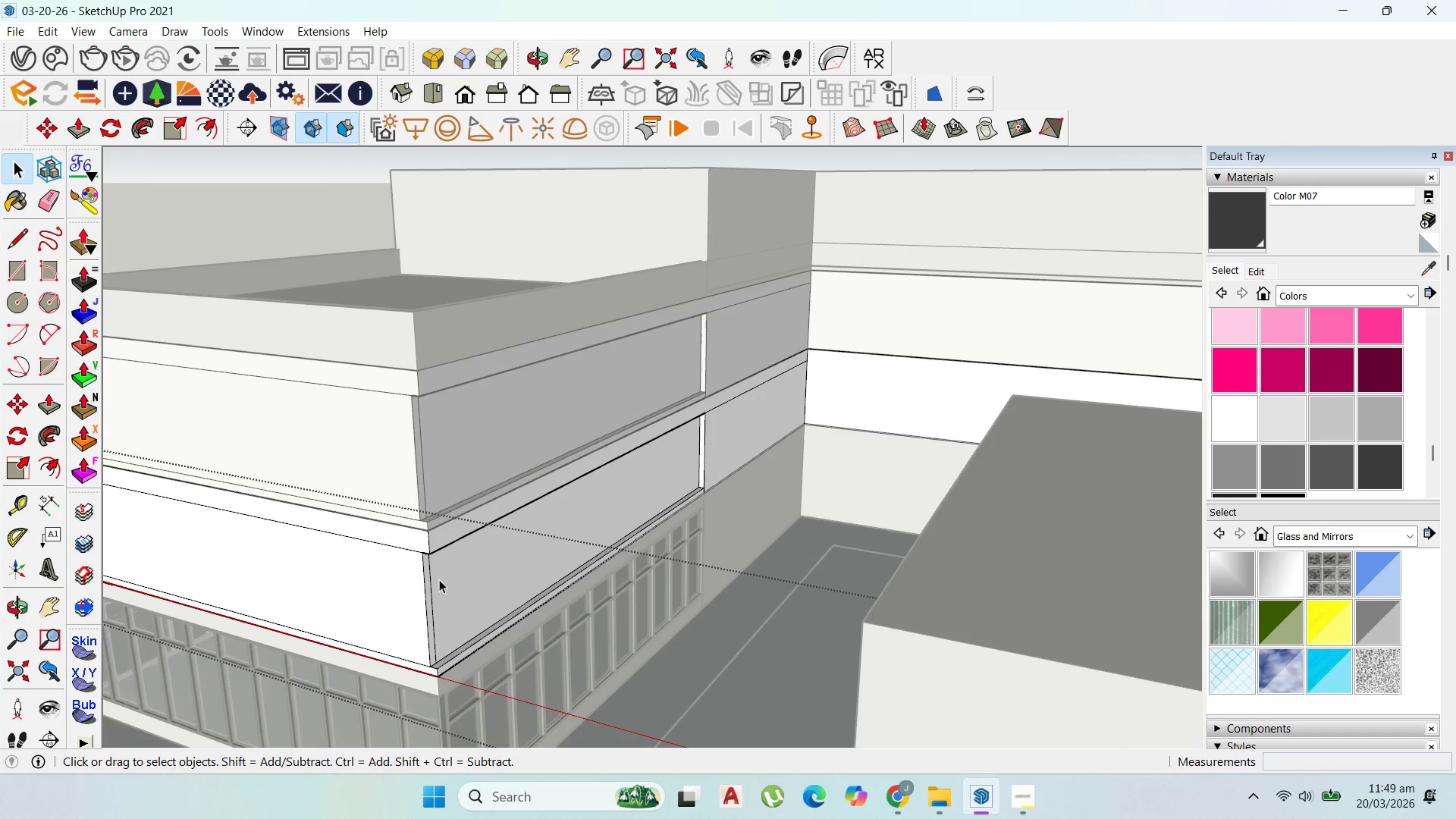 
left_click([445, 589])
 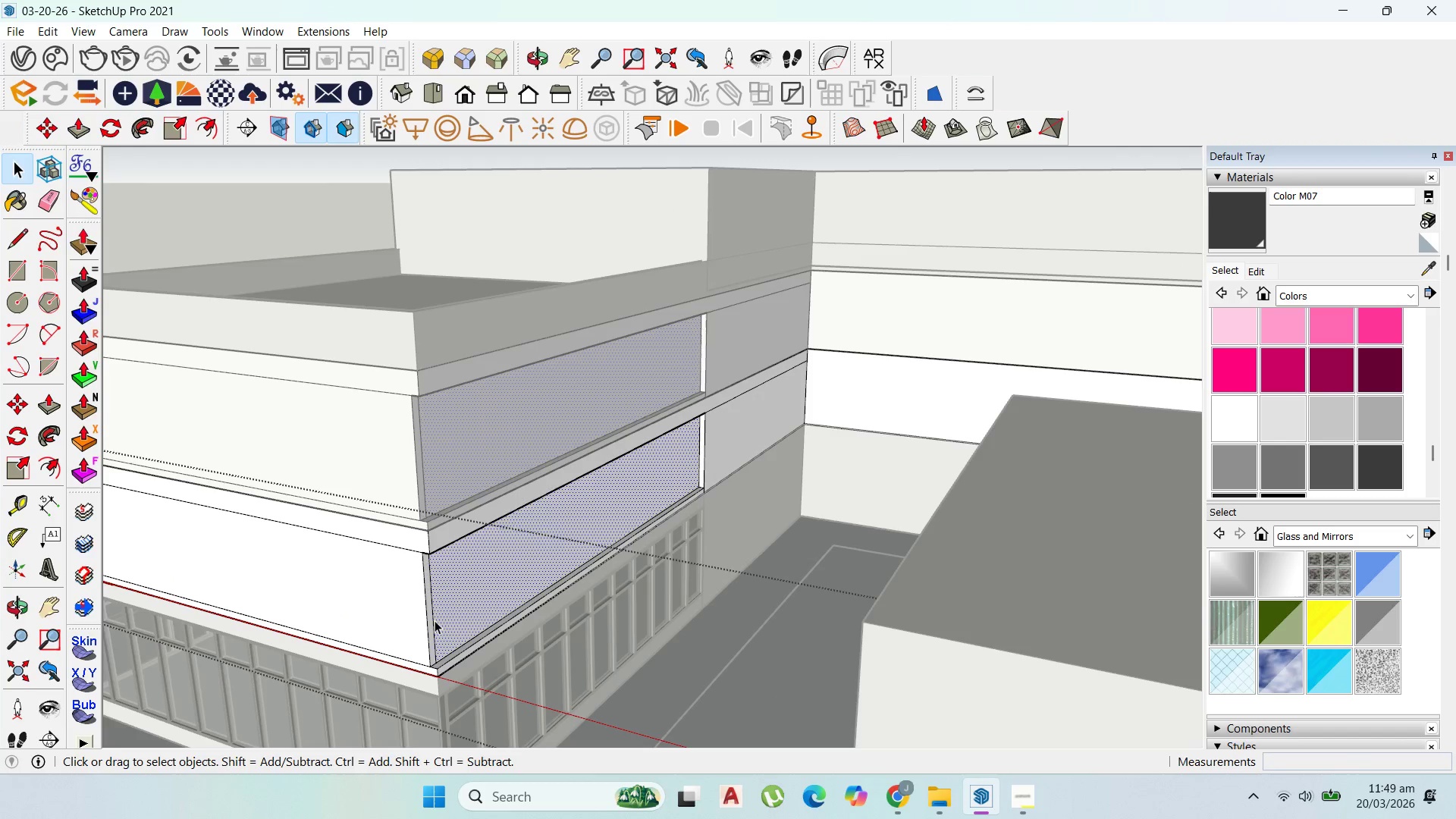 
scroll: coordinate [824, 469], scroll_direction: up, amount: 2.0
 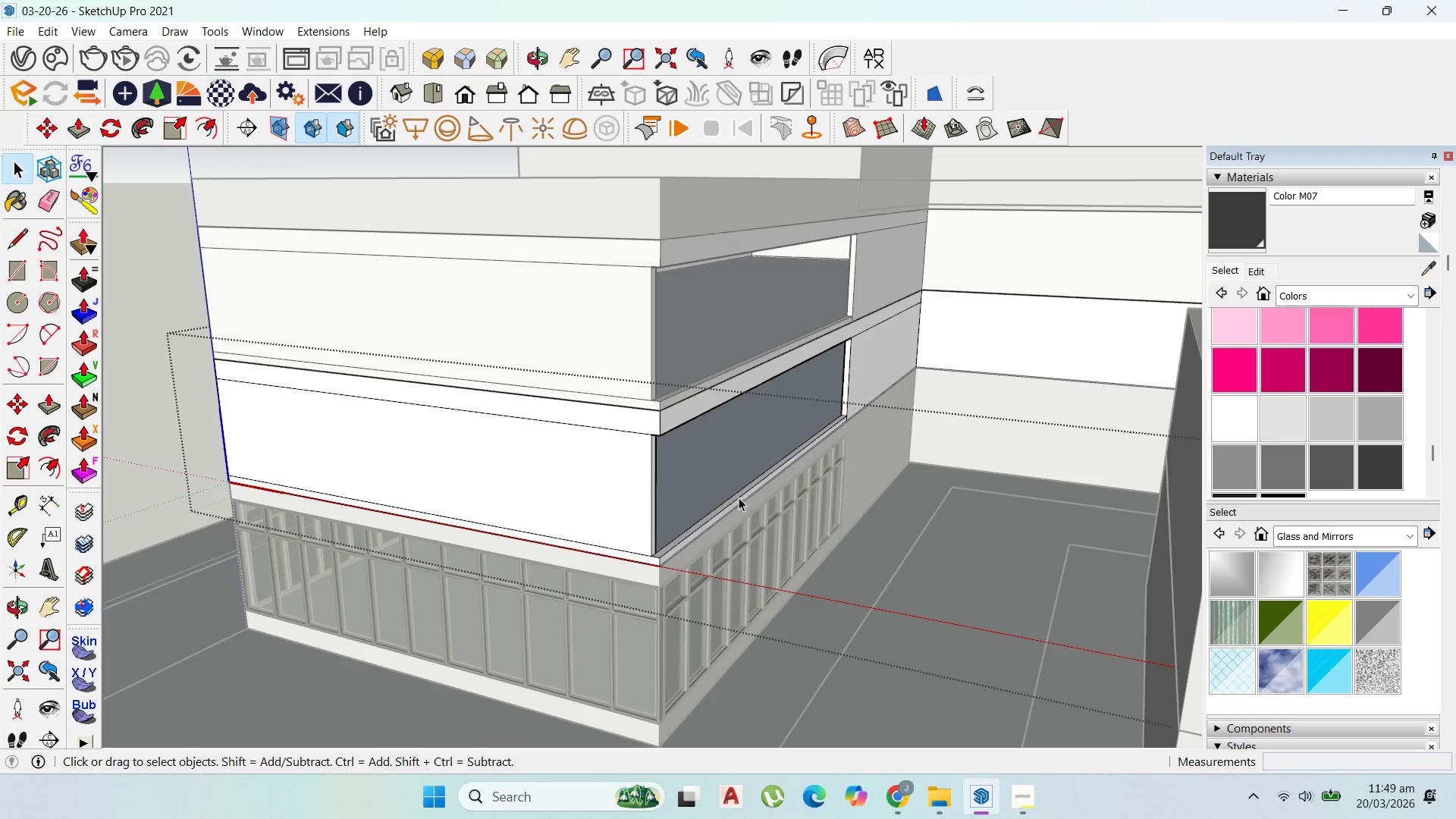 
key(P)
 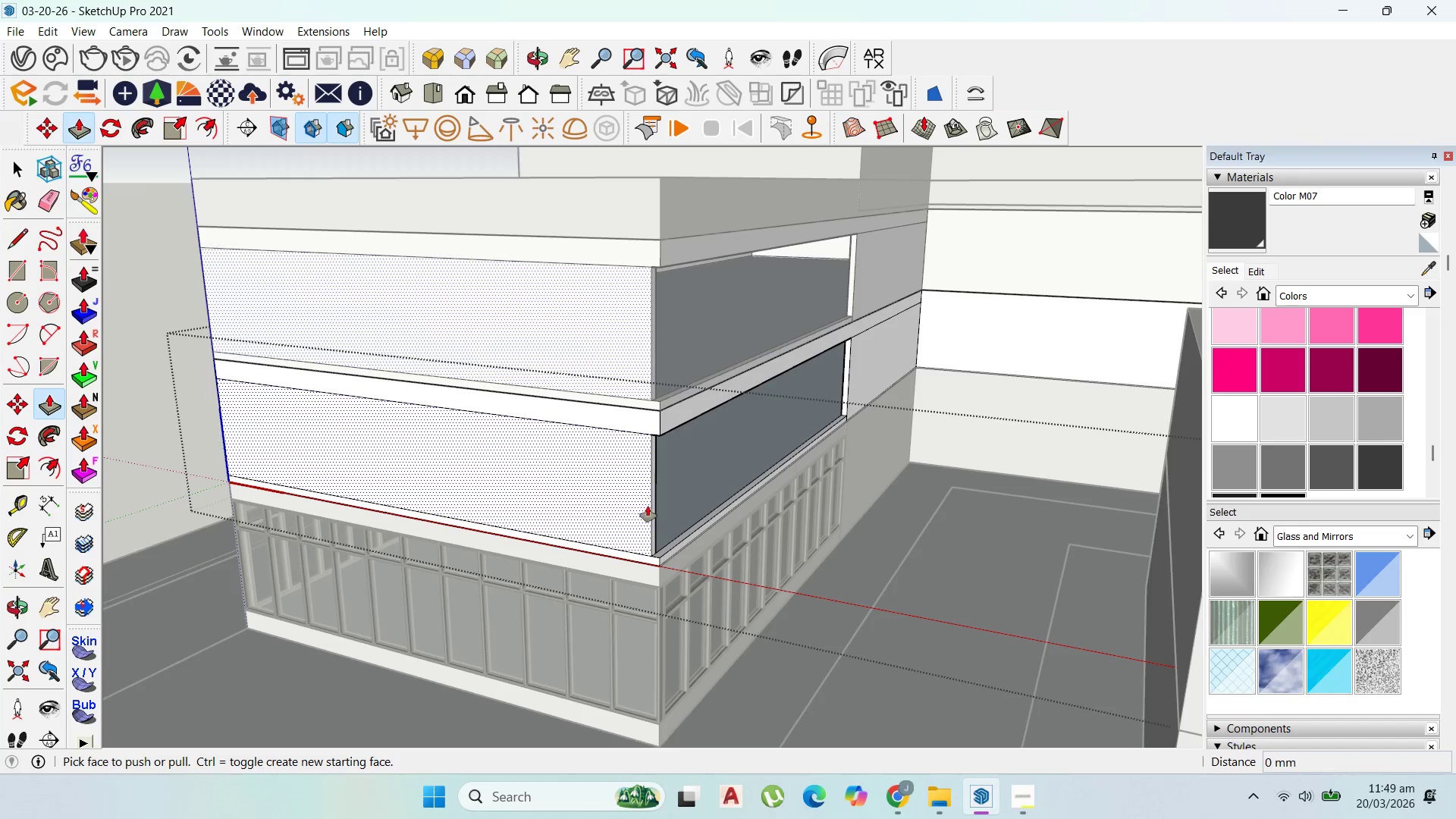 
scroll: coordinate [651, 509], scroll_direction: up, amount: 1.0
 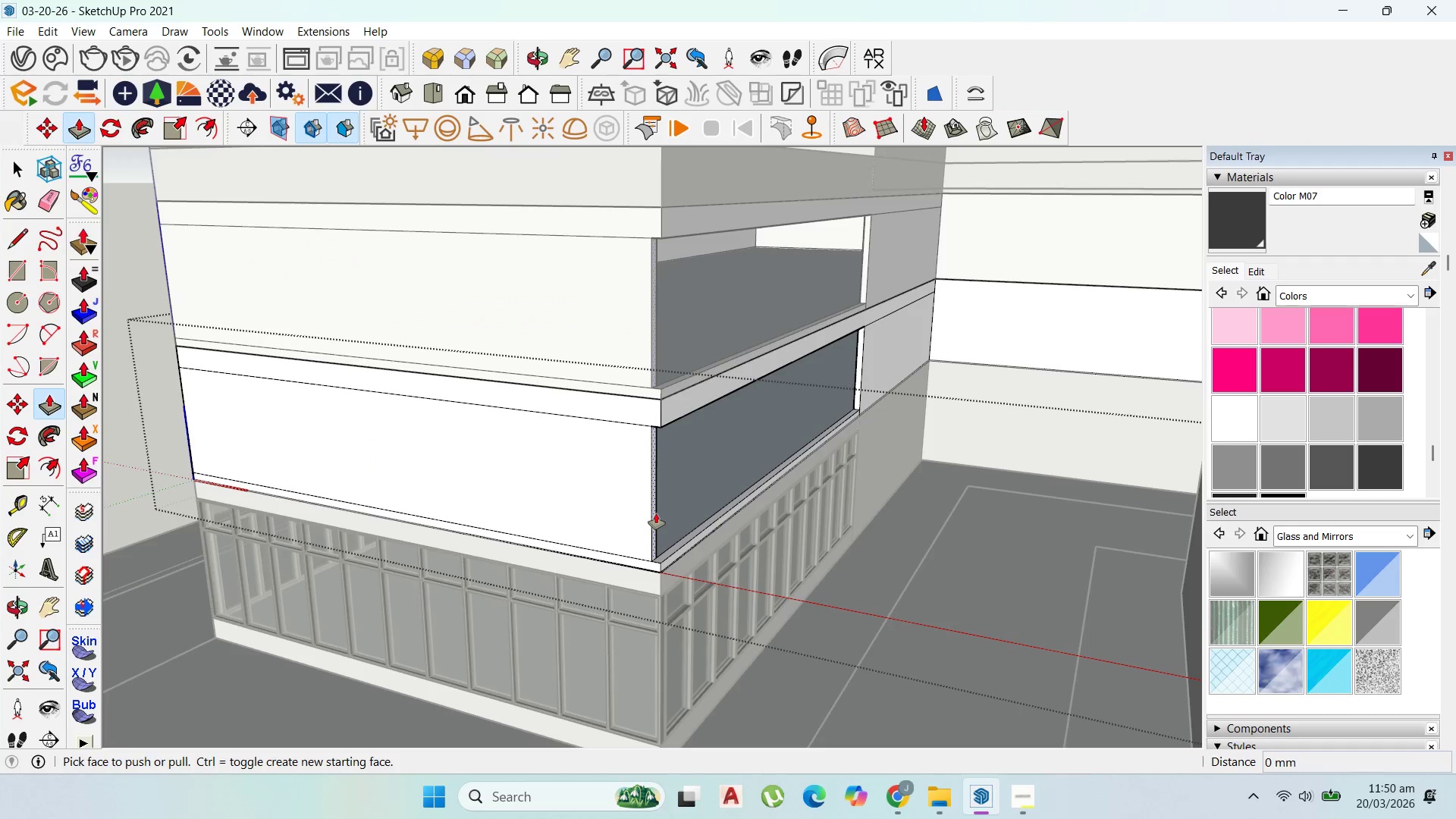 
left_click([656, 513])
 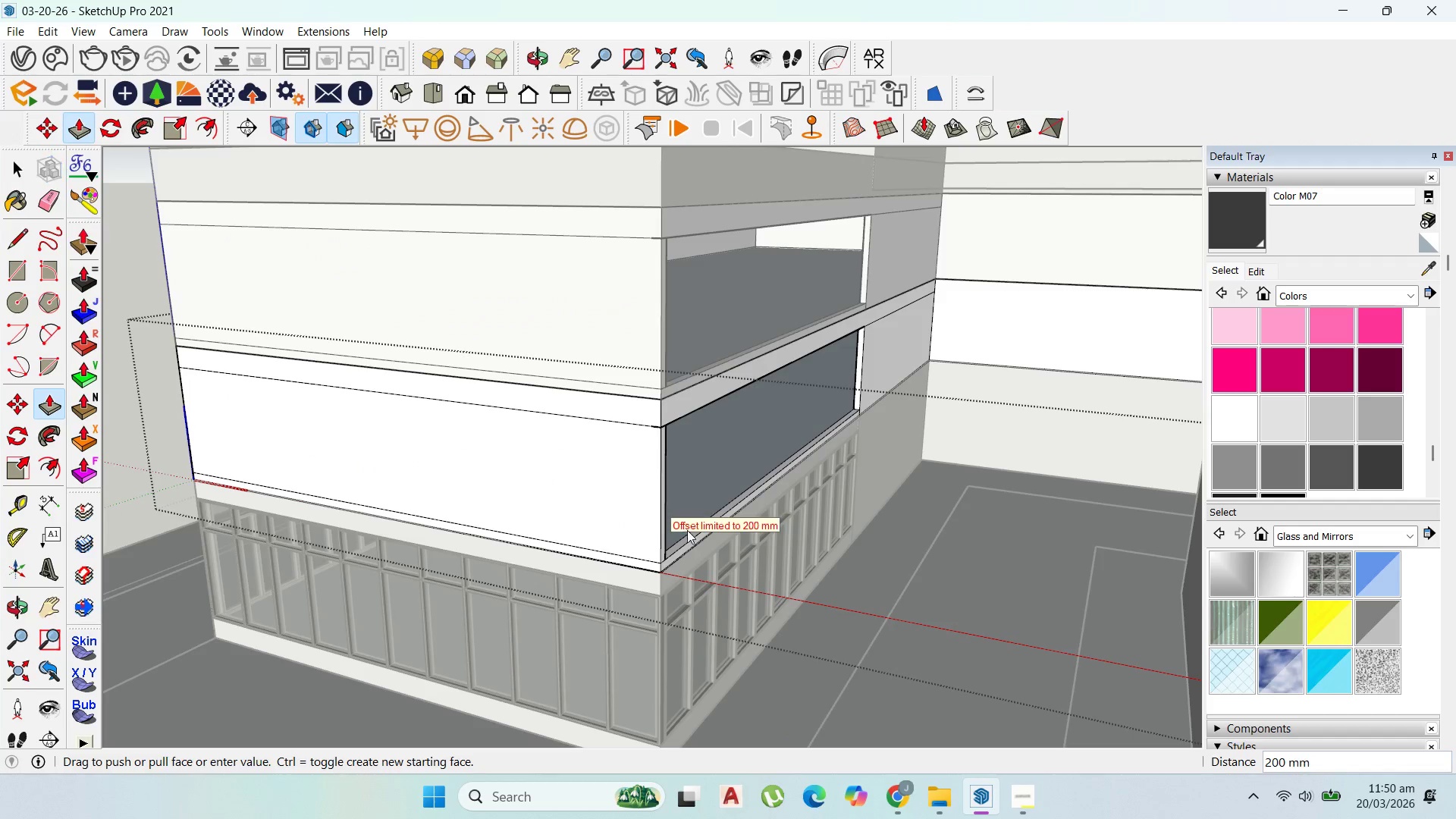 
scroll: coordinate [687, 530], scroll_direction: down, amount: 4.0
 